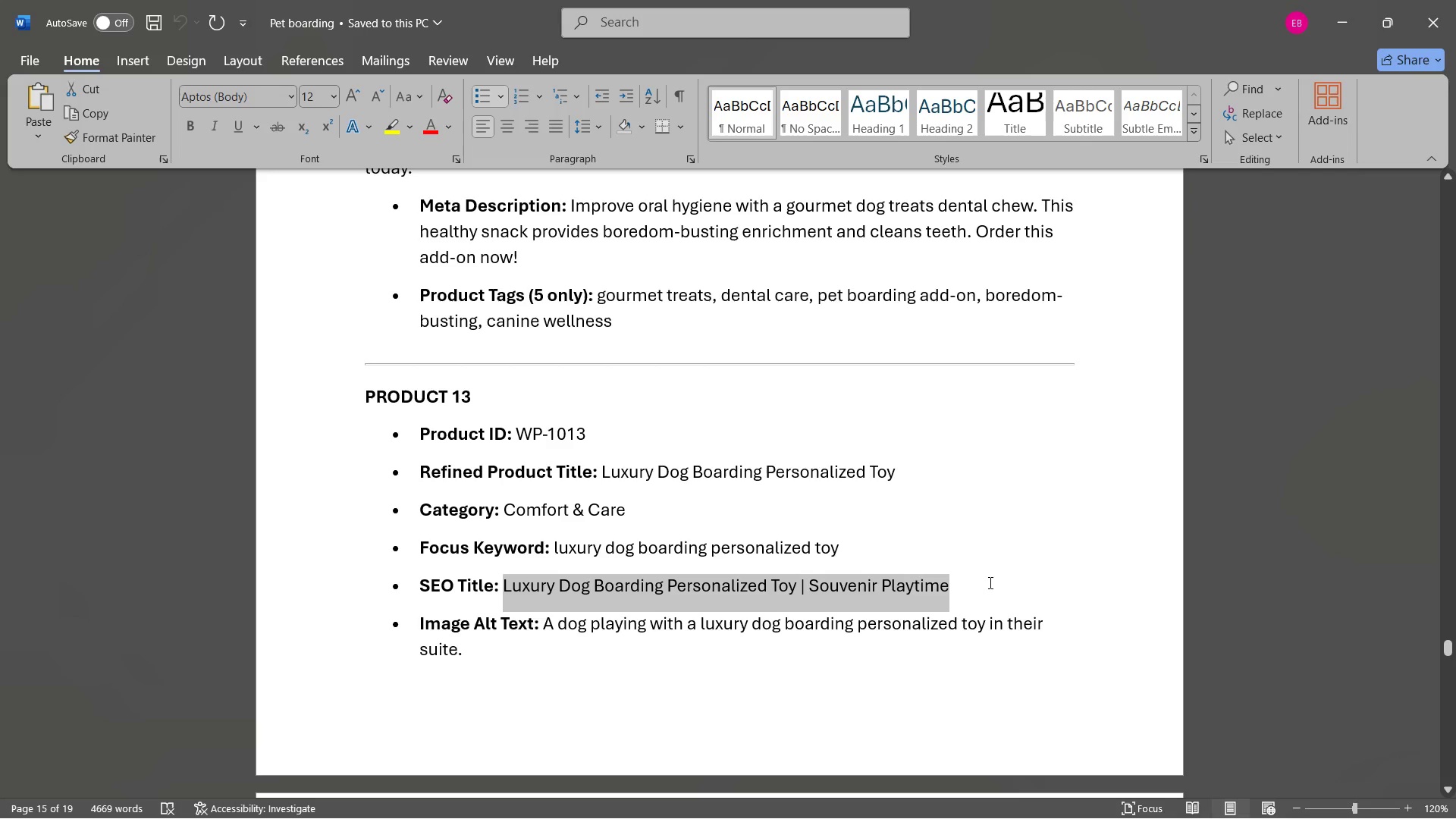 
key(Control+C)
 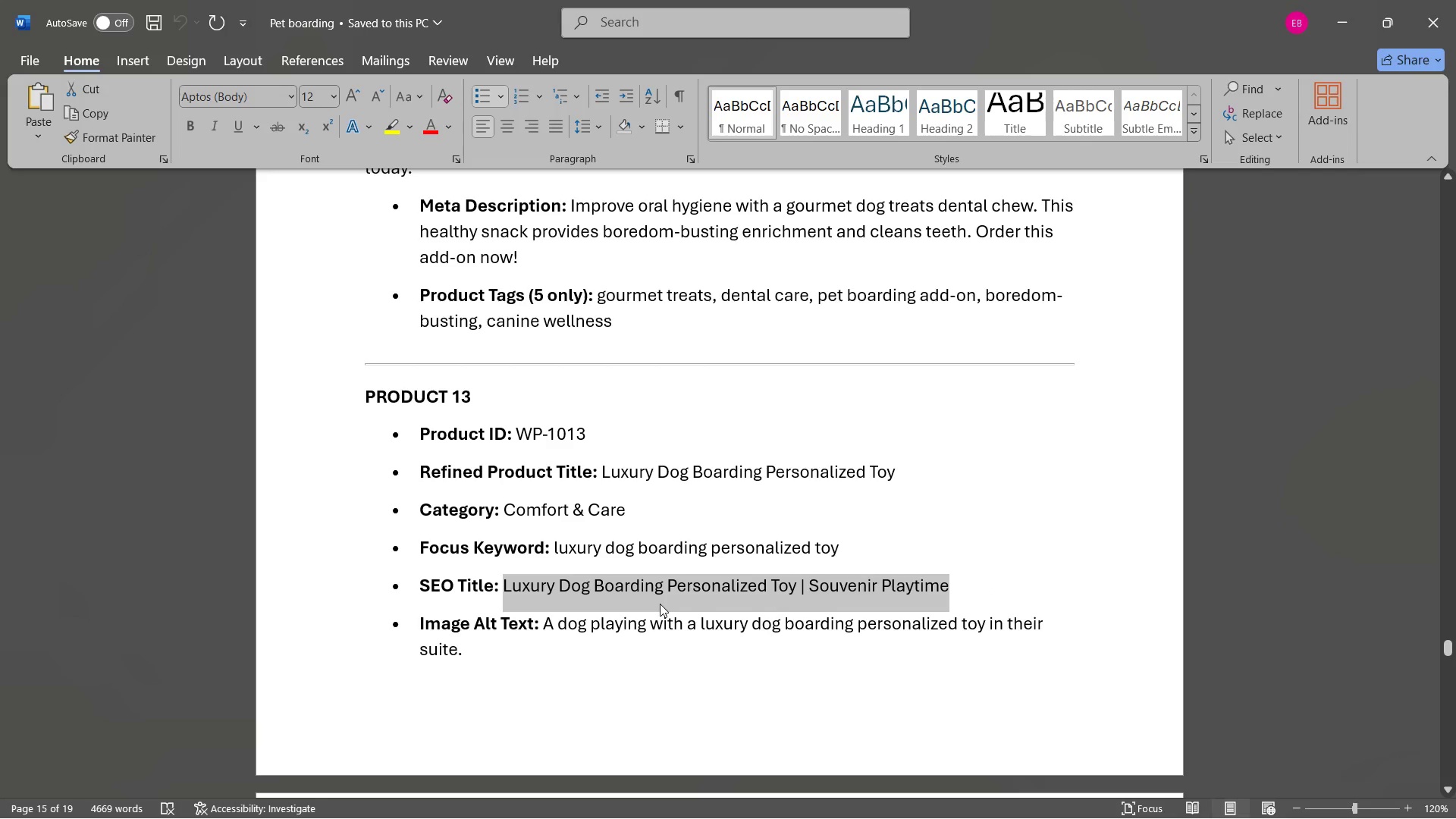 
left_click([660, 604])
 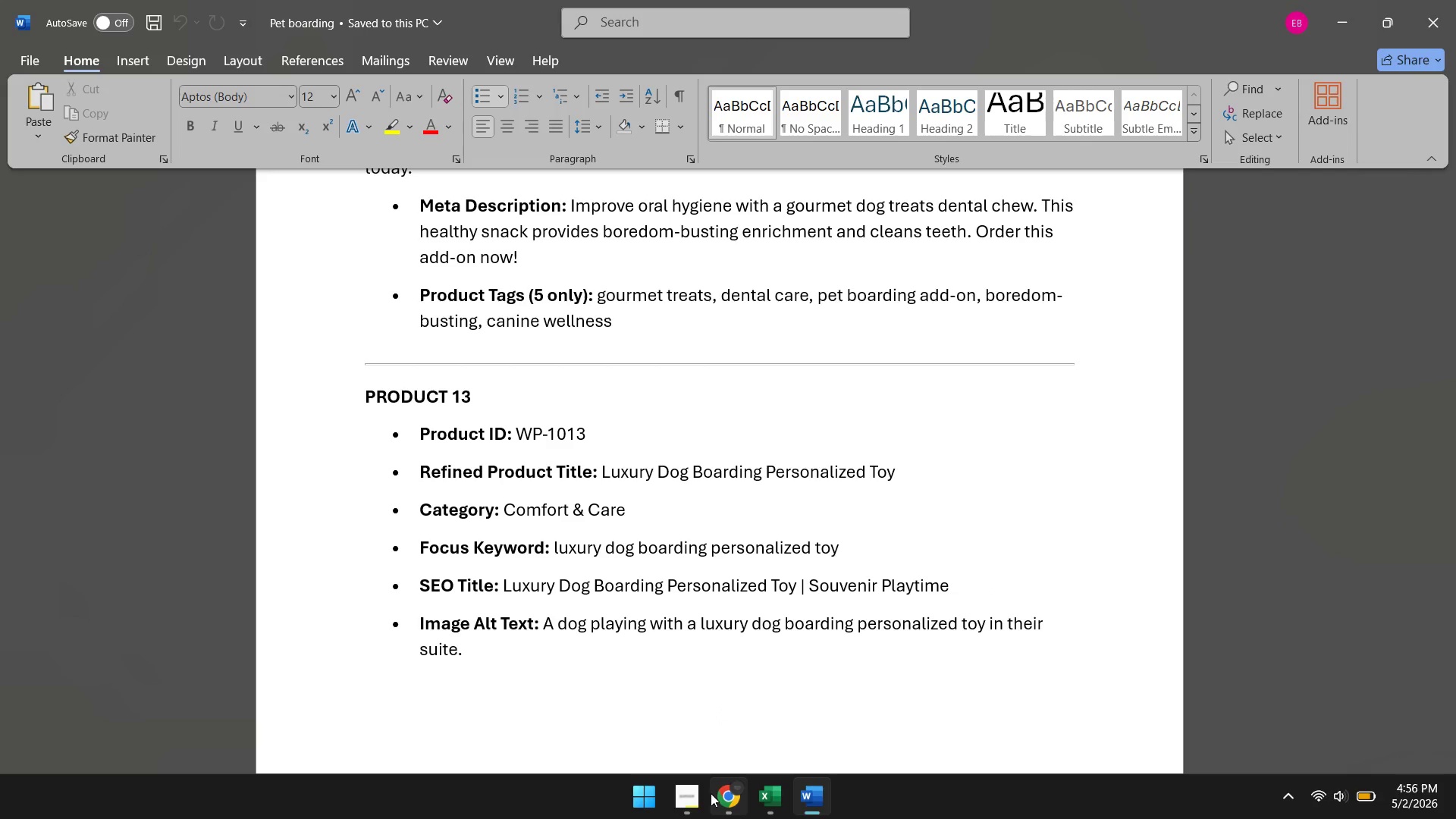 
left_click([711, 793])
 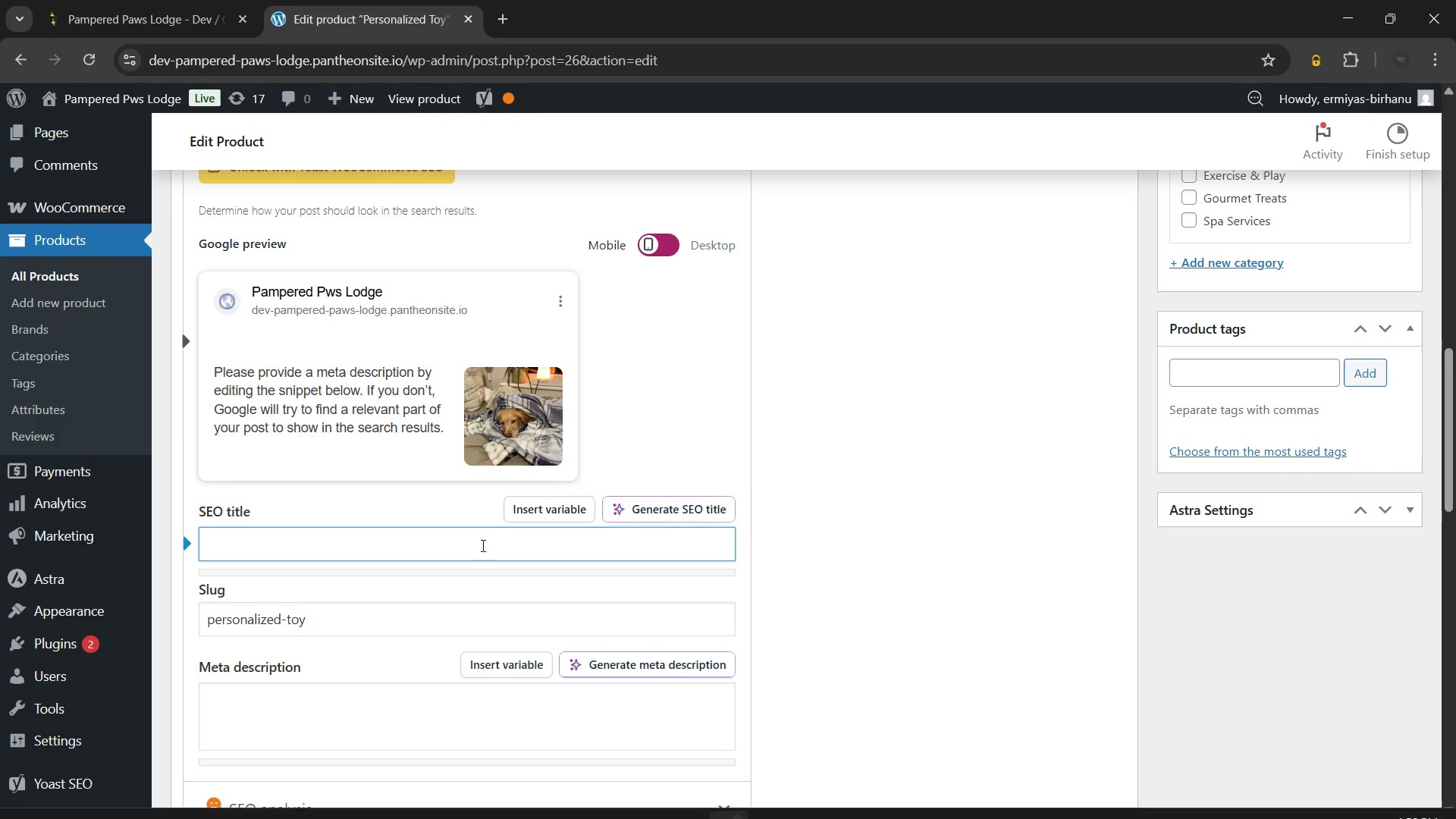 
key(Control+V)
 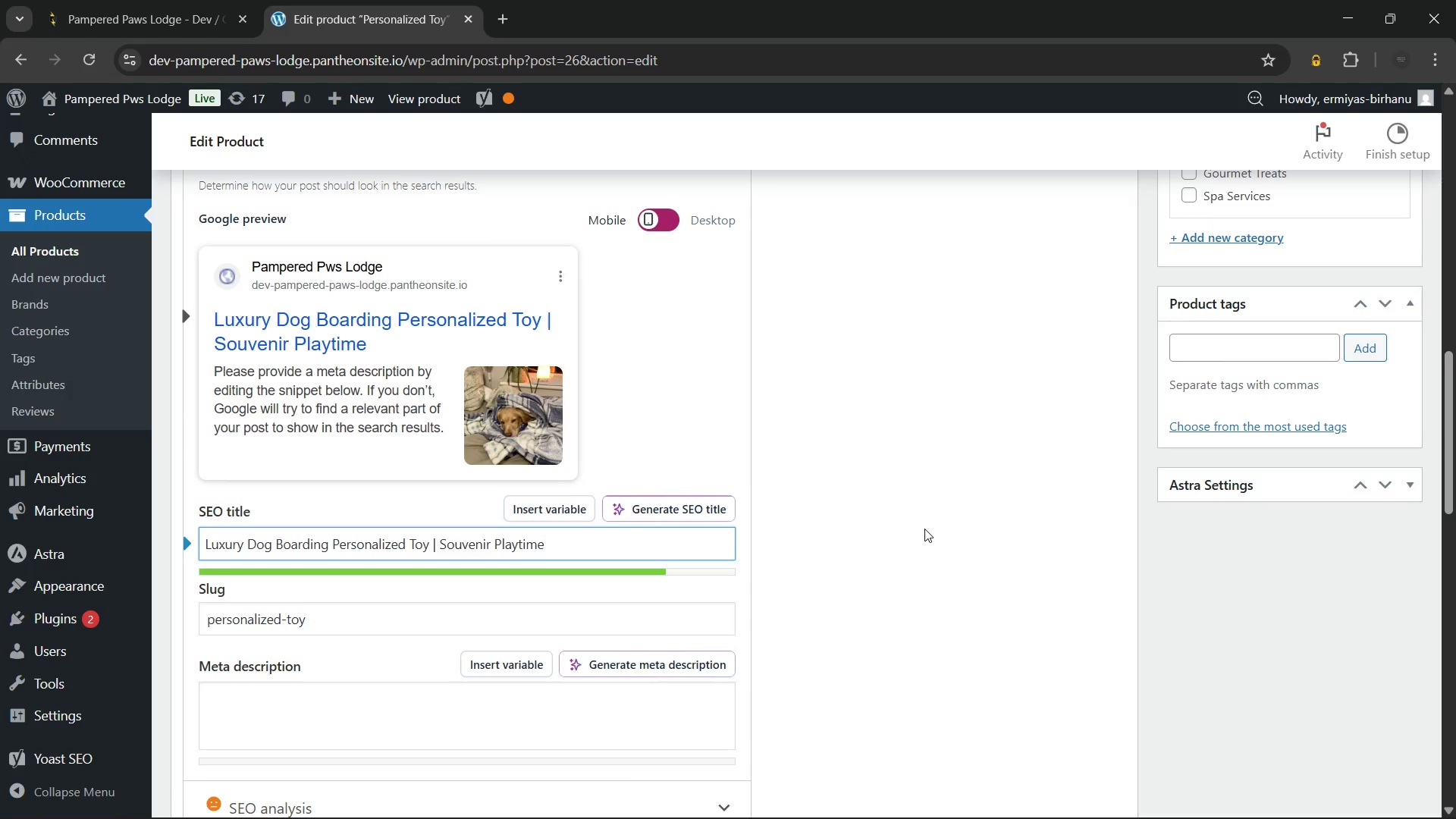 
left_click([924, 529])
 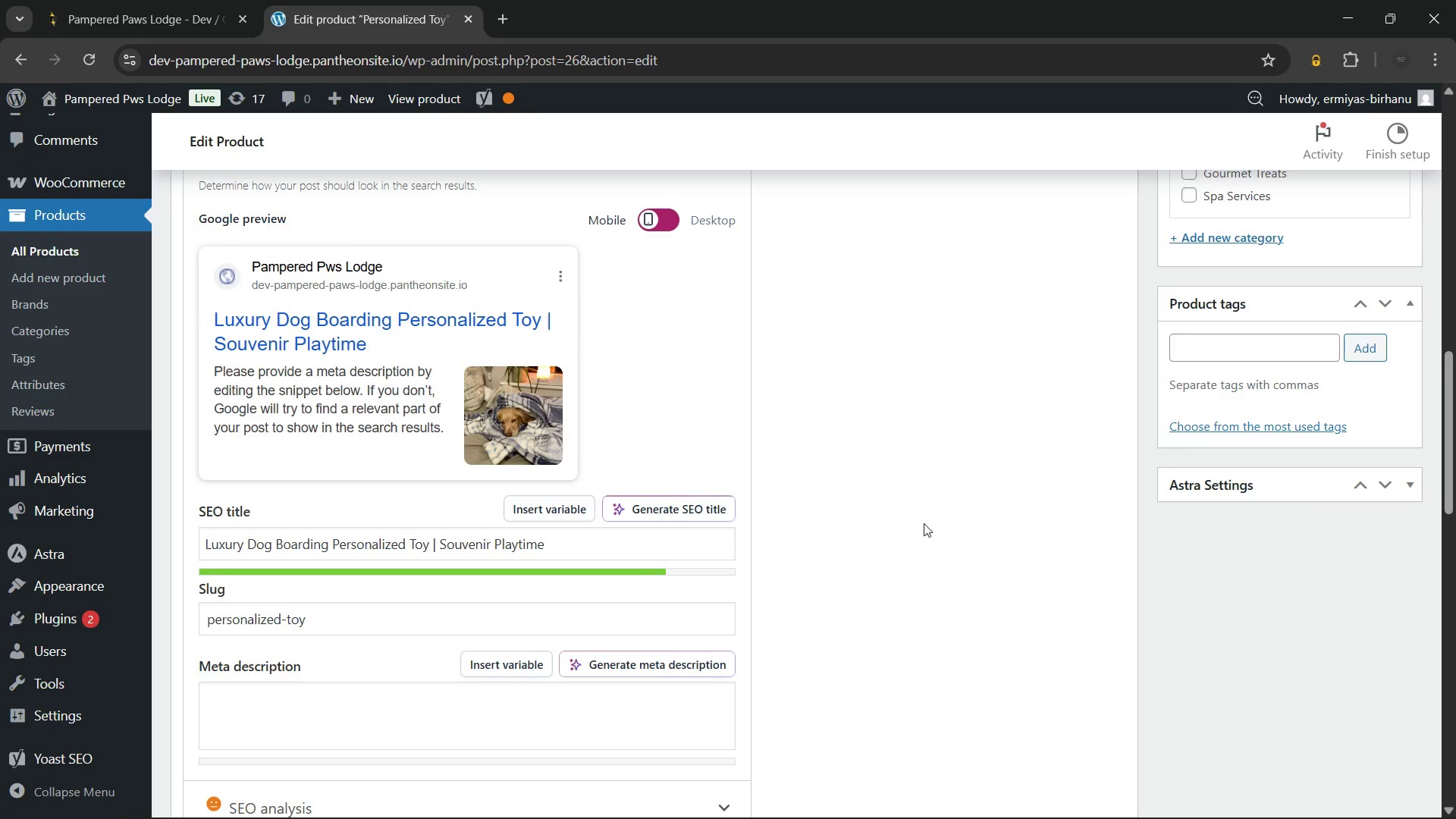 
scroll: coordinate [924, 523], scroll_direction: down, amount: 1.0
 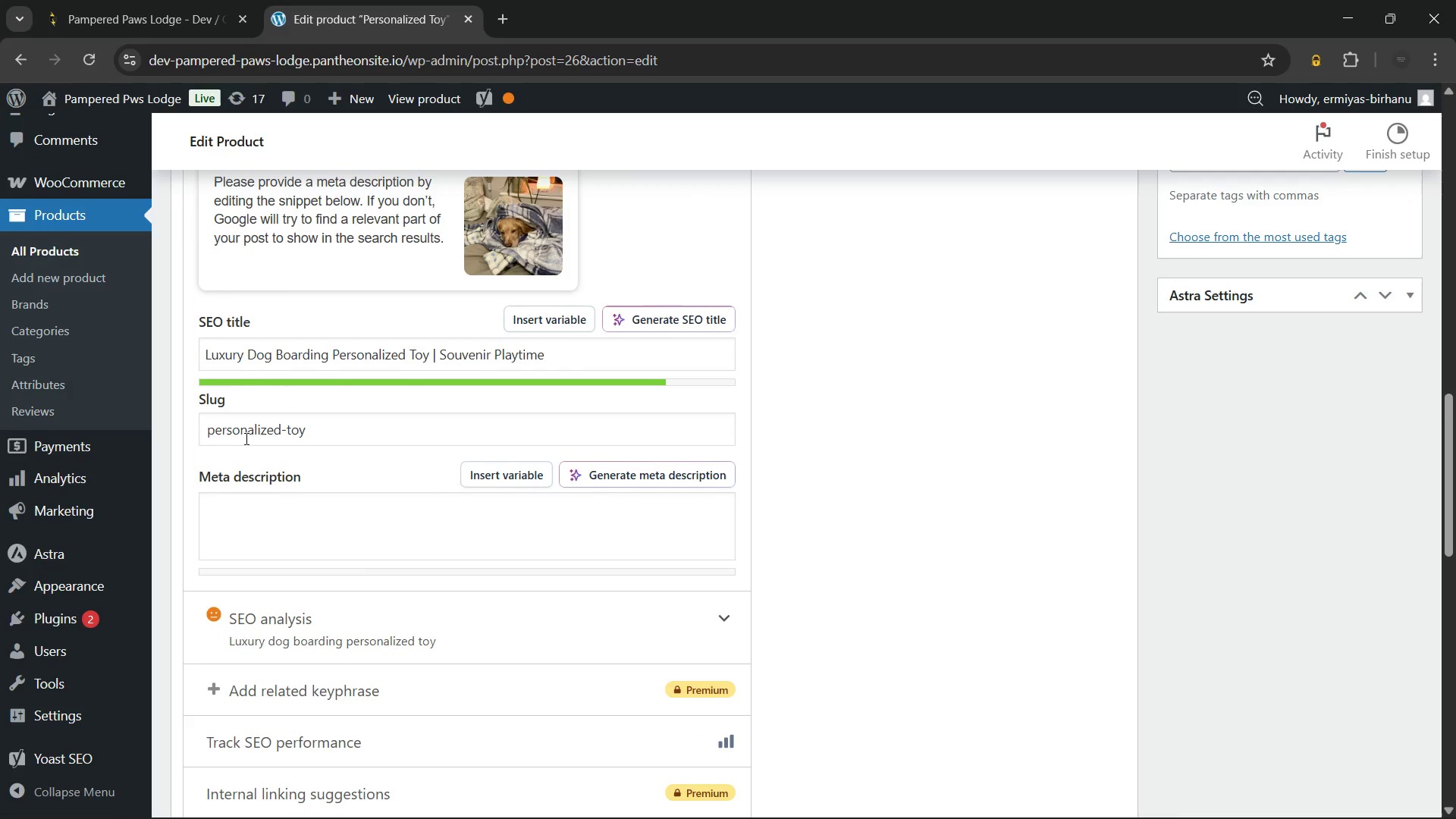 
left_click([212, 433])
 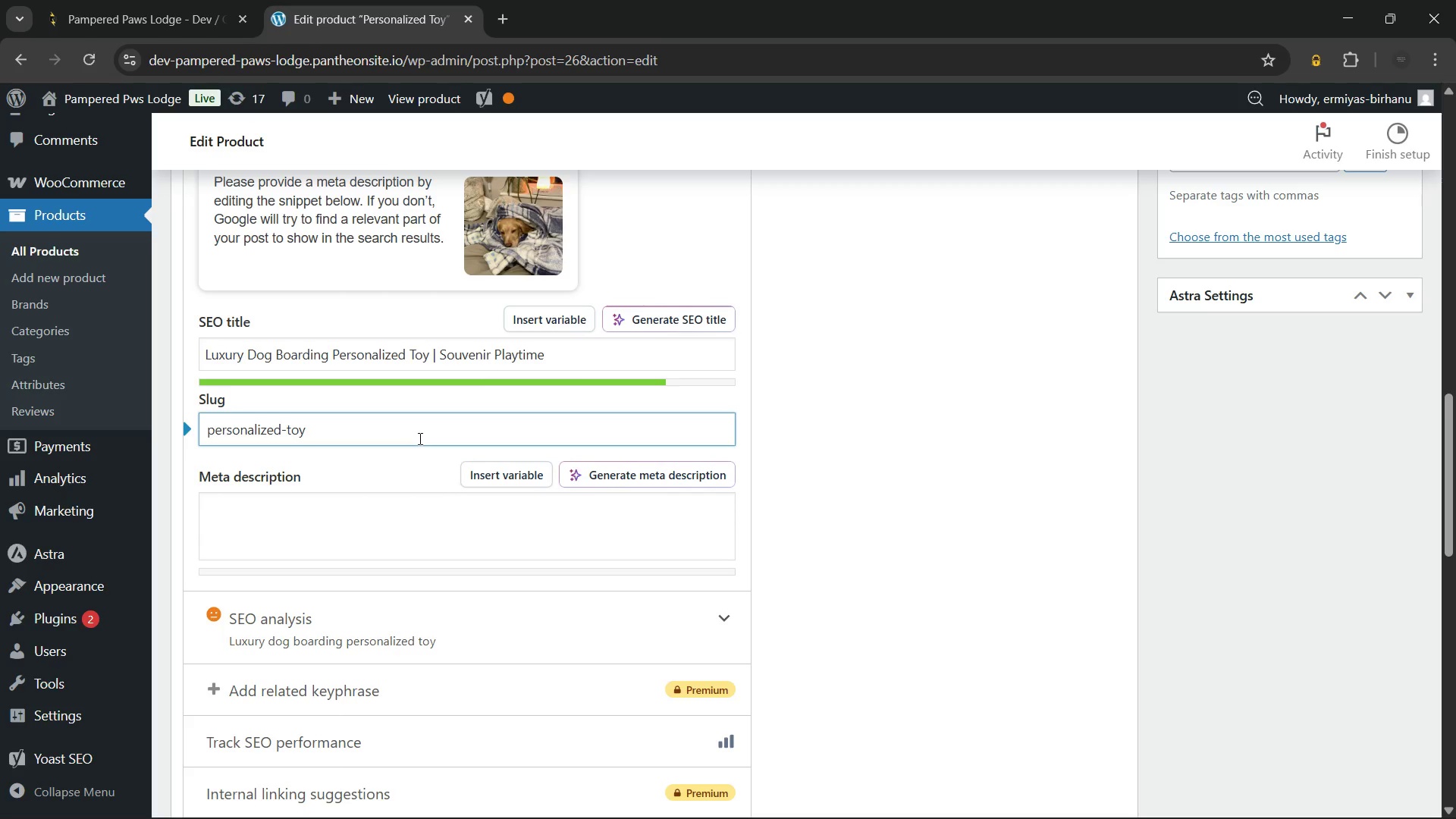 
key(ArrowLeft)
 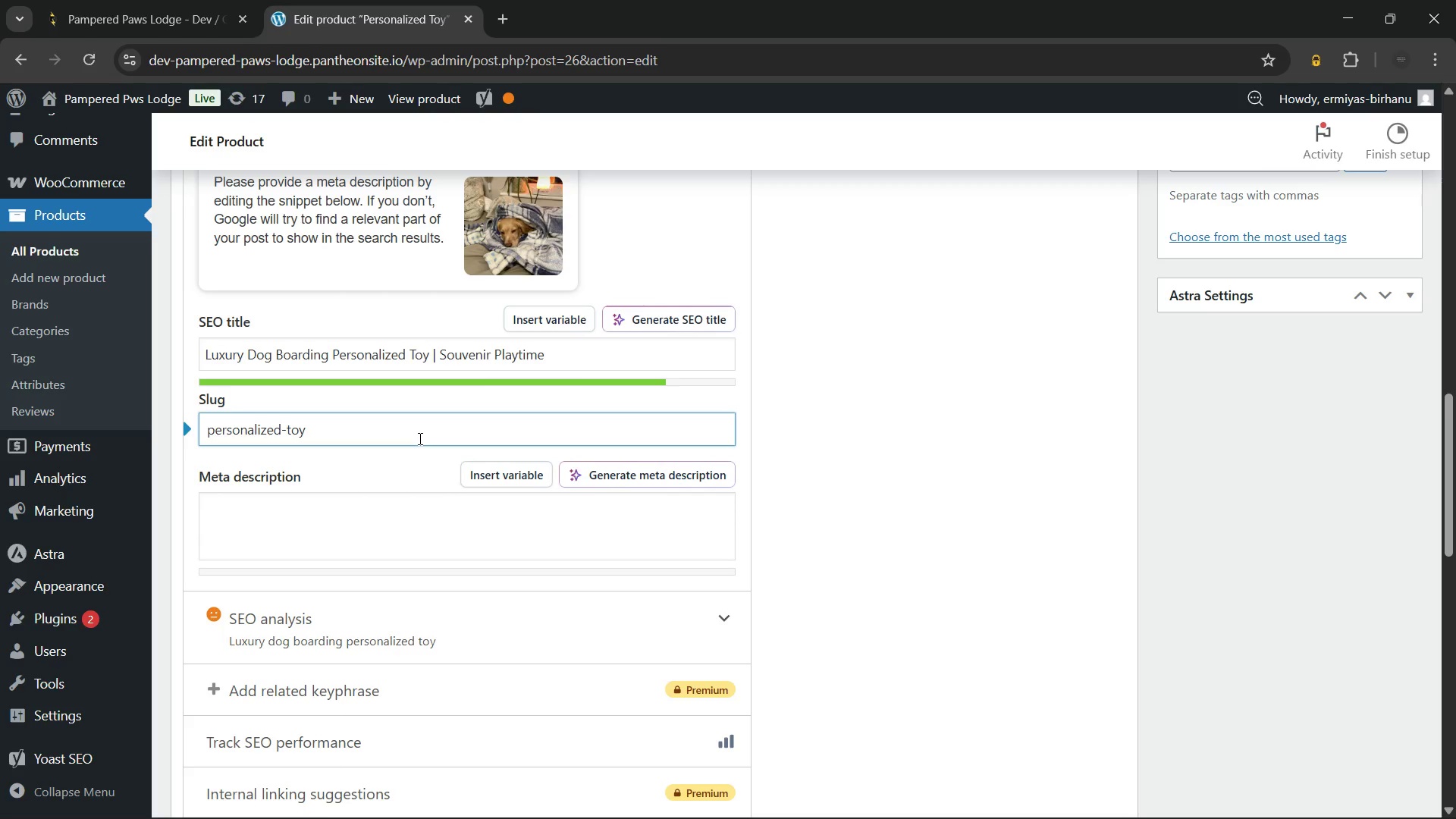 
type(luxury-dog-boarding-)
 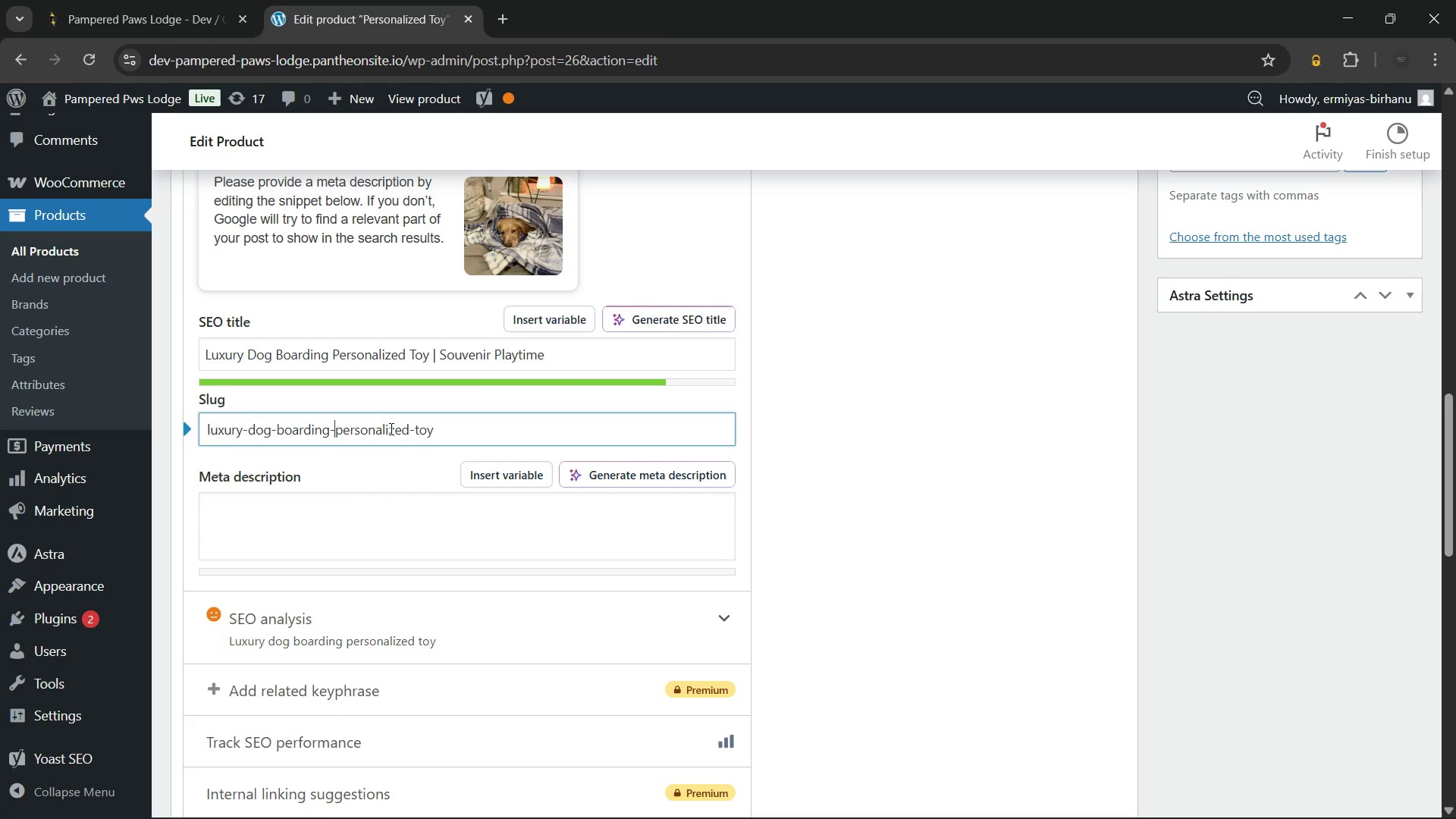 
left_click([392, 516])
 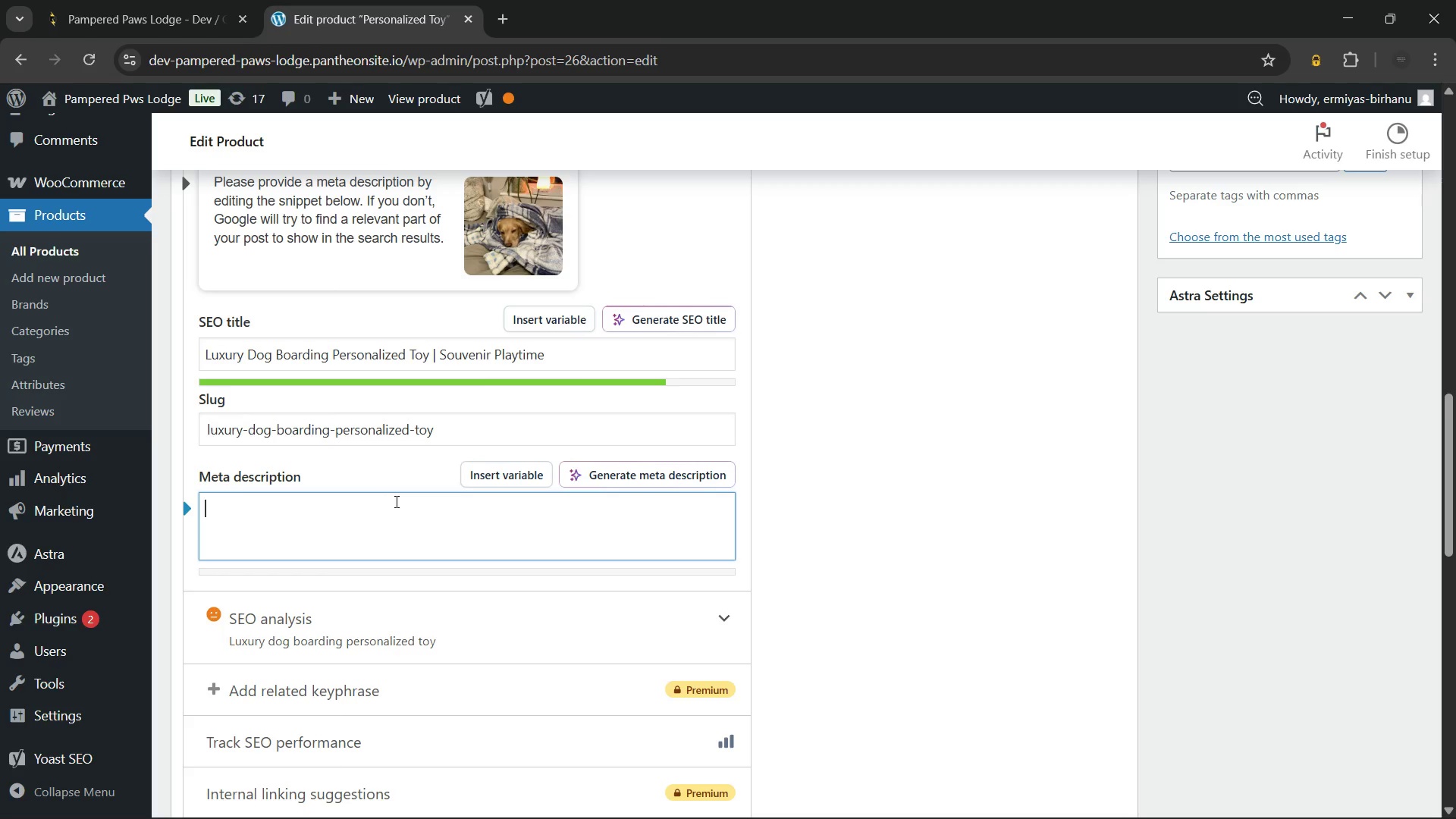 
wait(5.55)
 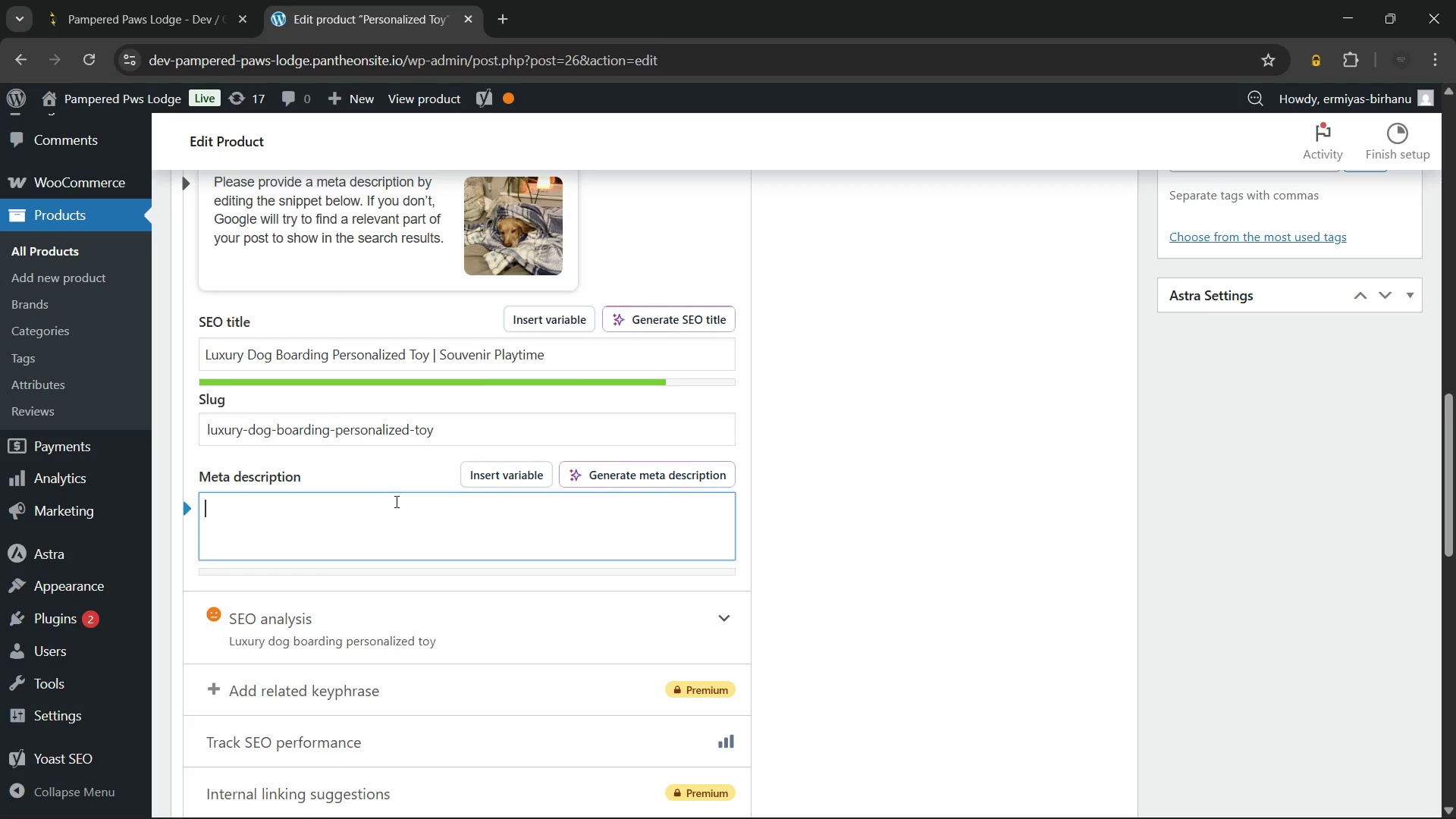 
type(Gift your pet a luxury dog boarding personalized toy for their stay. This dr)
key(Backspace)
type(urable souvenir provides enrichment and comfort. Add this special gift now!)
 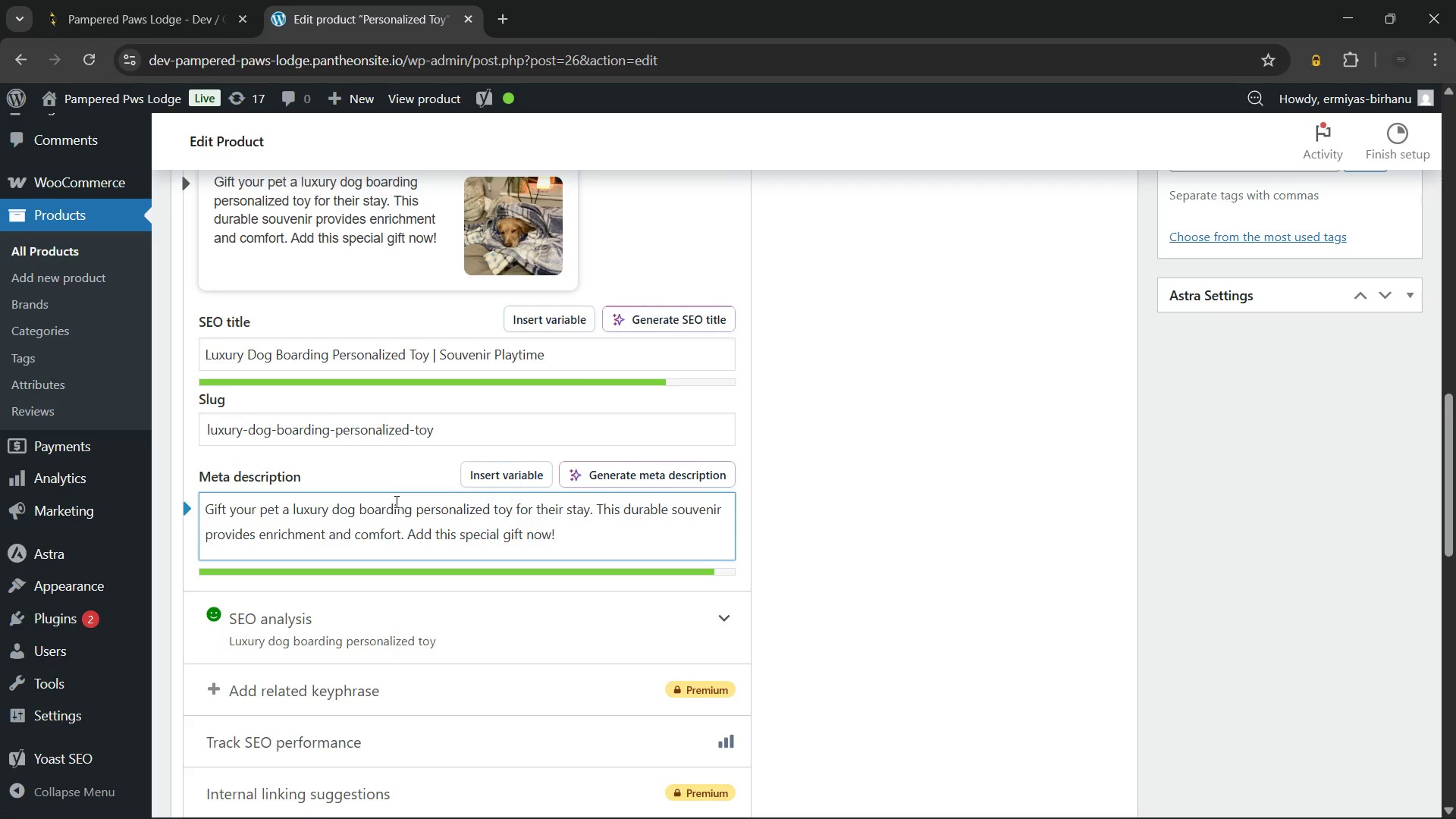 
wait(5.2)
 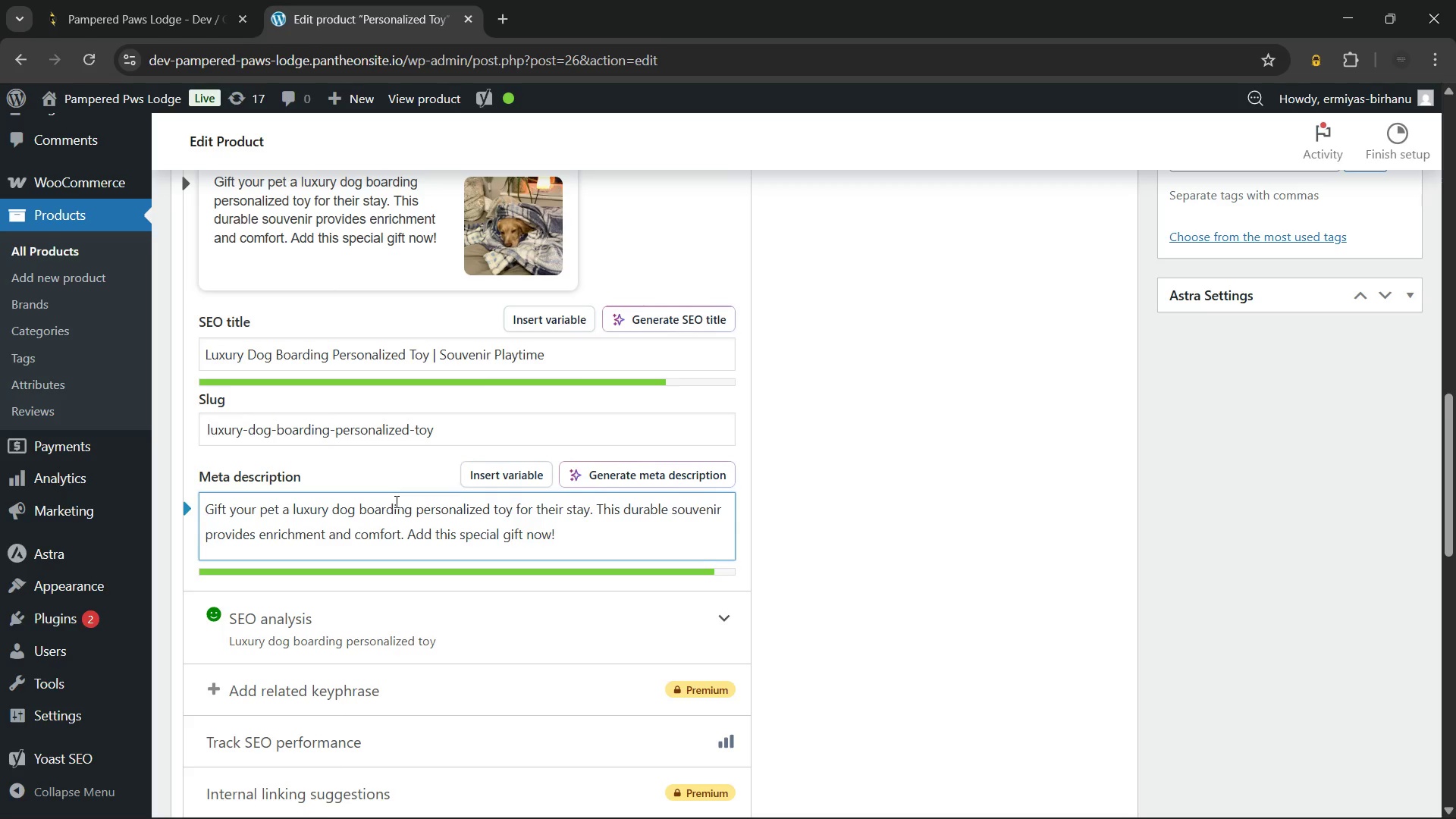 
left_click([895, 521])
 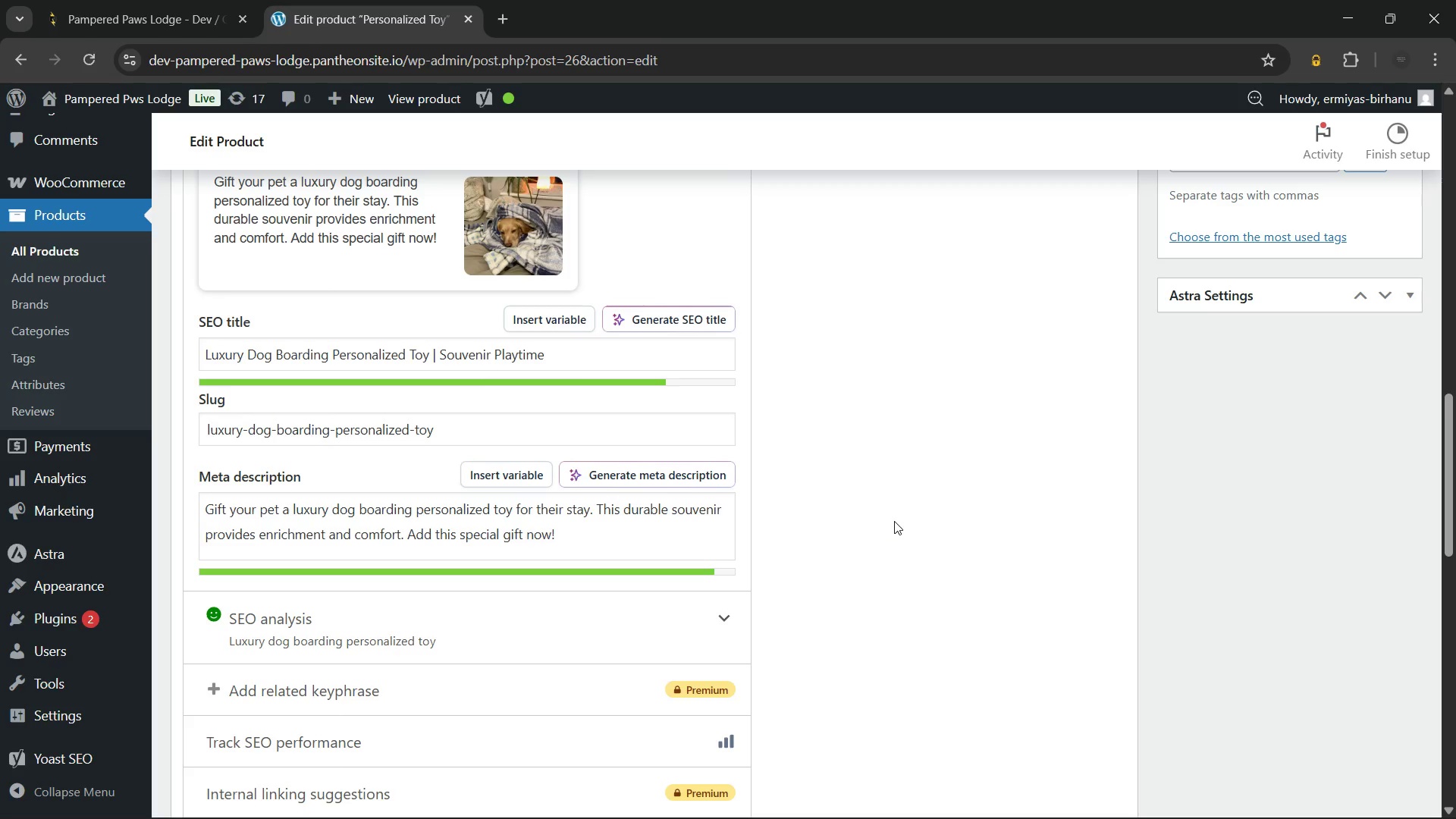 
scroll: coordinate [894, 521], scroll_direction: up, amount: 5.0
 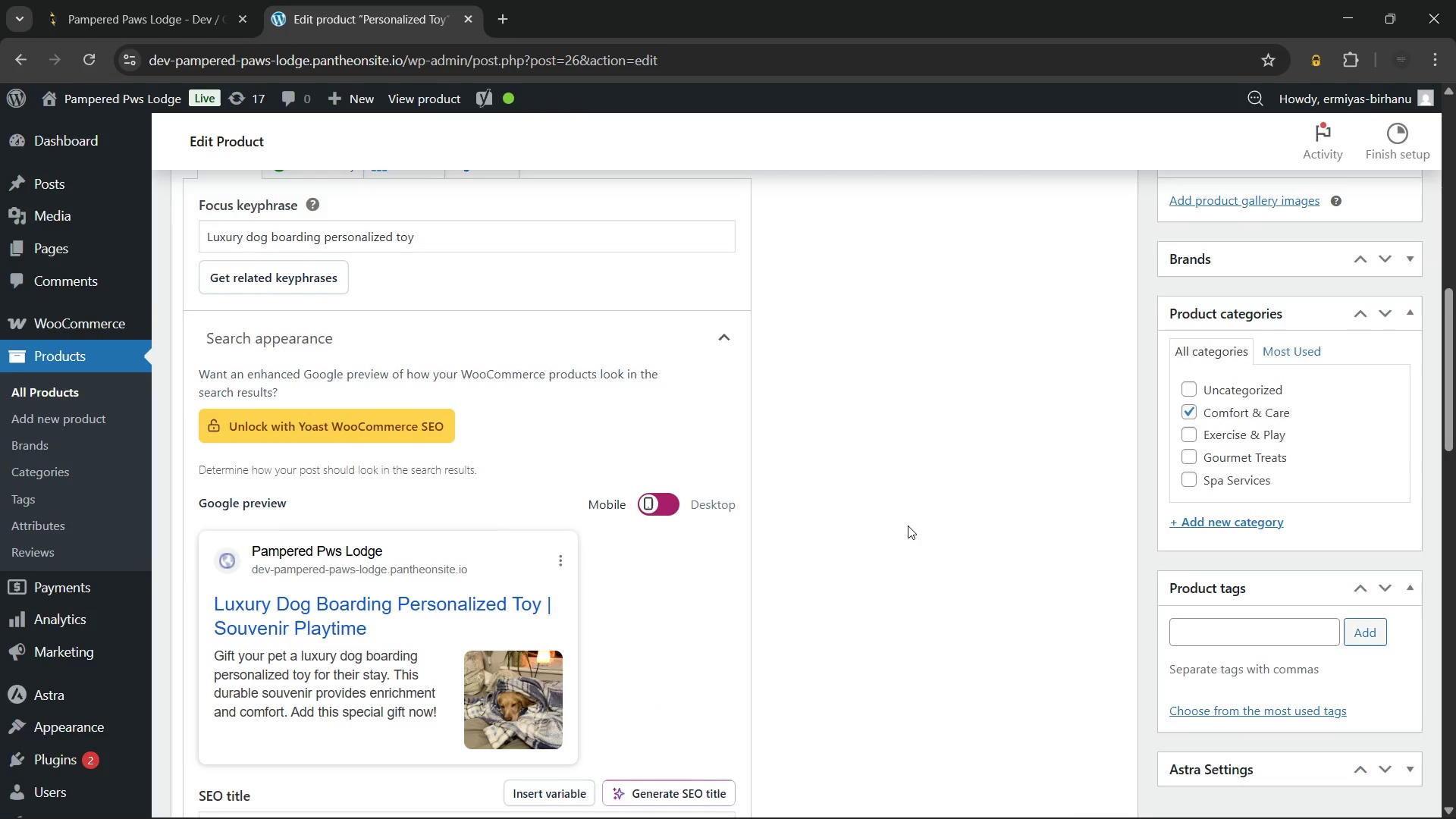 
scroll: coordinate [908, 526], scroll_direction: down, amount: 2.0
 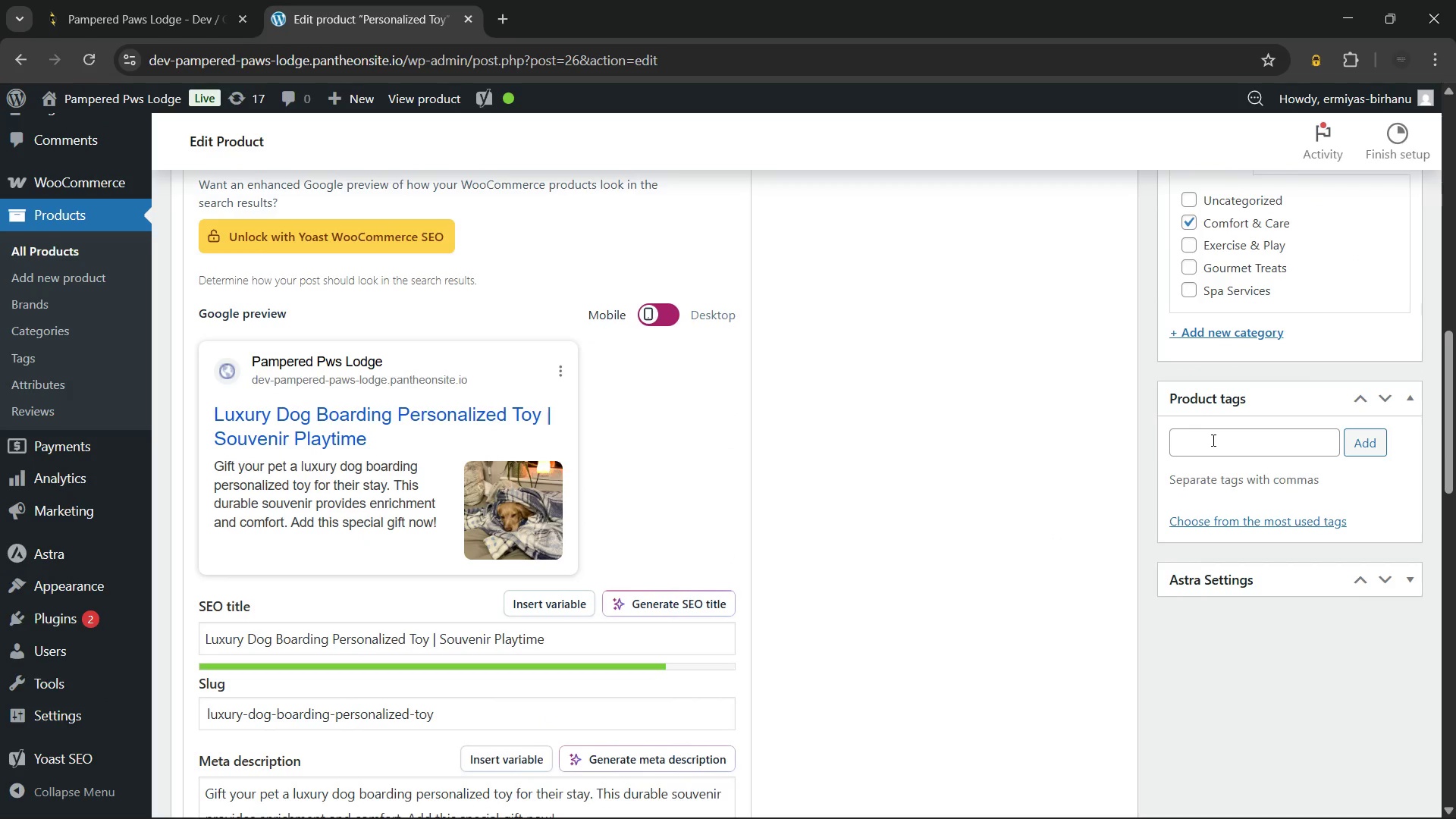 
left_click([1212, 440])
 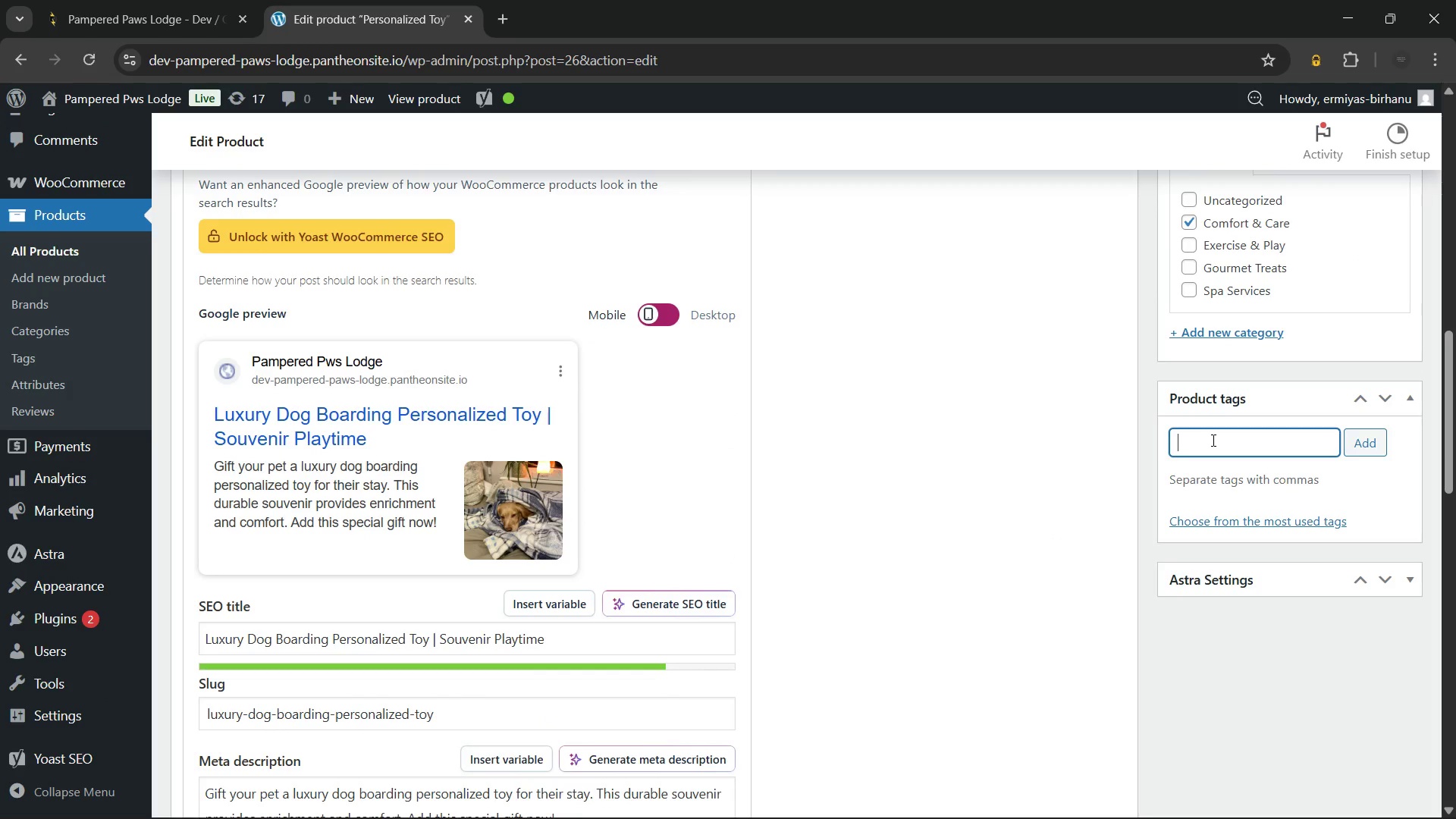 
type(com)
 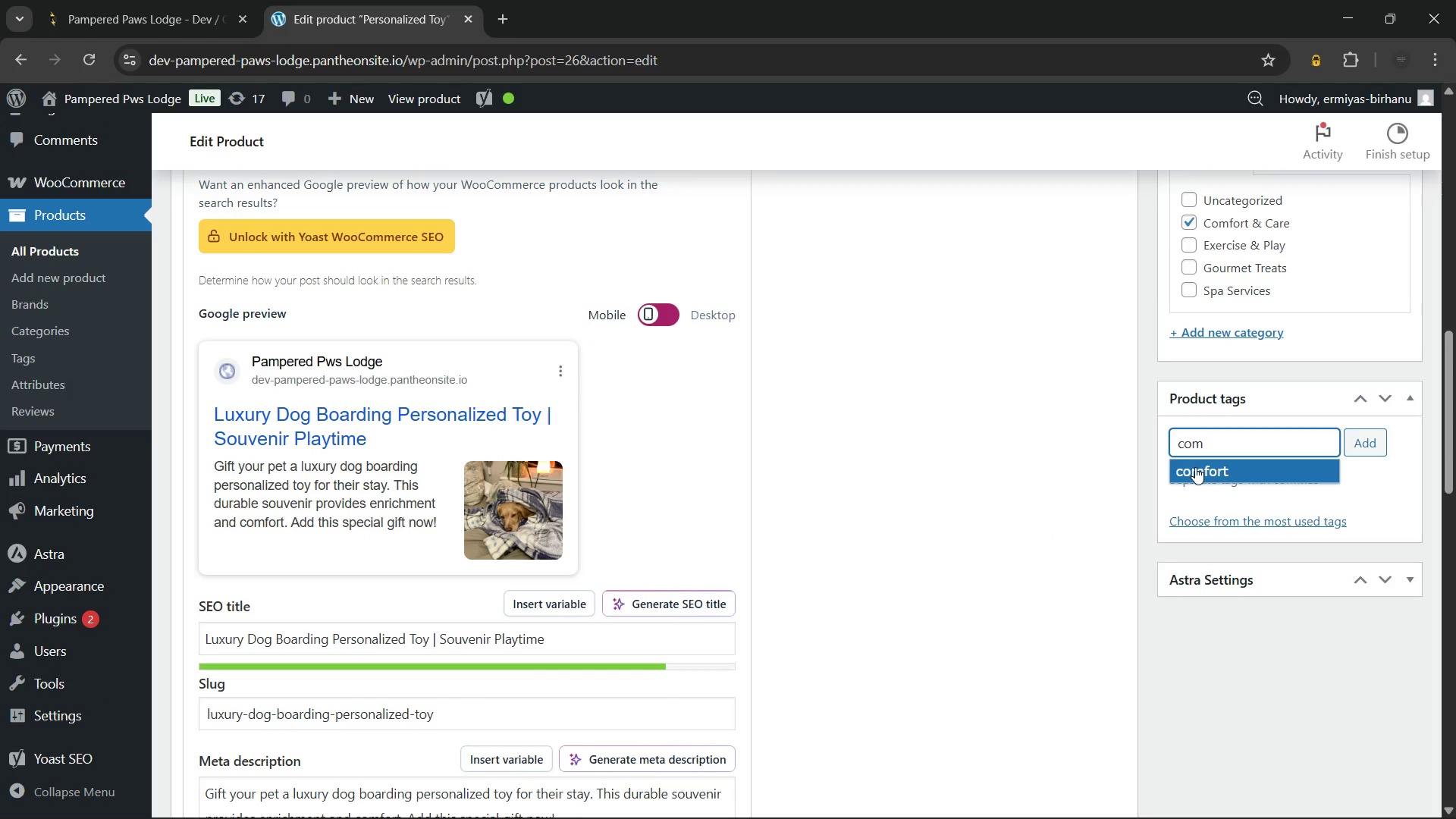 
left_click([1195, 468])
 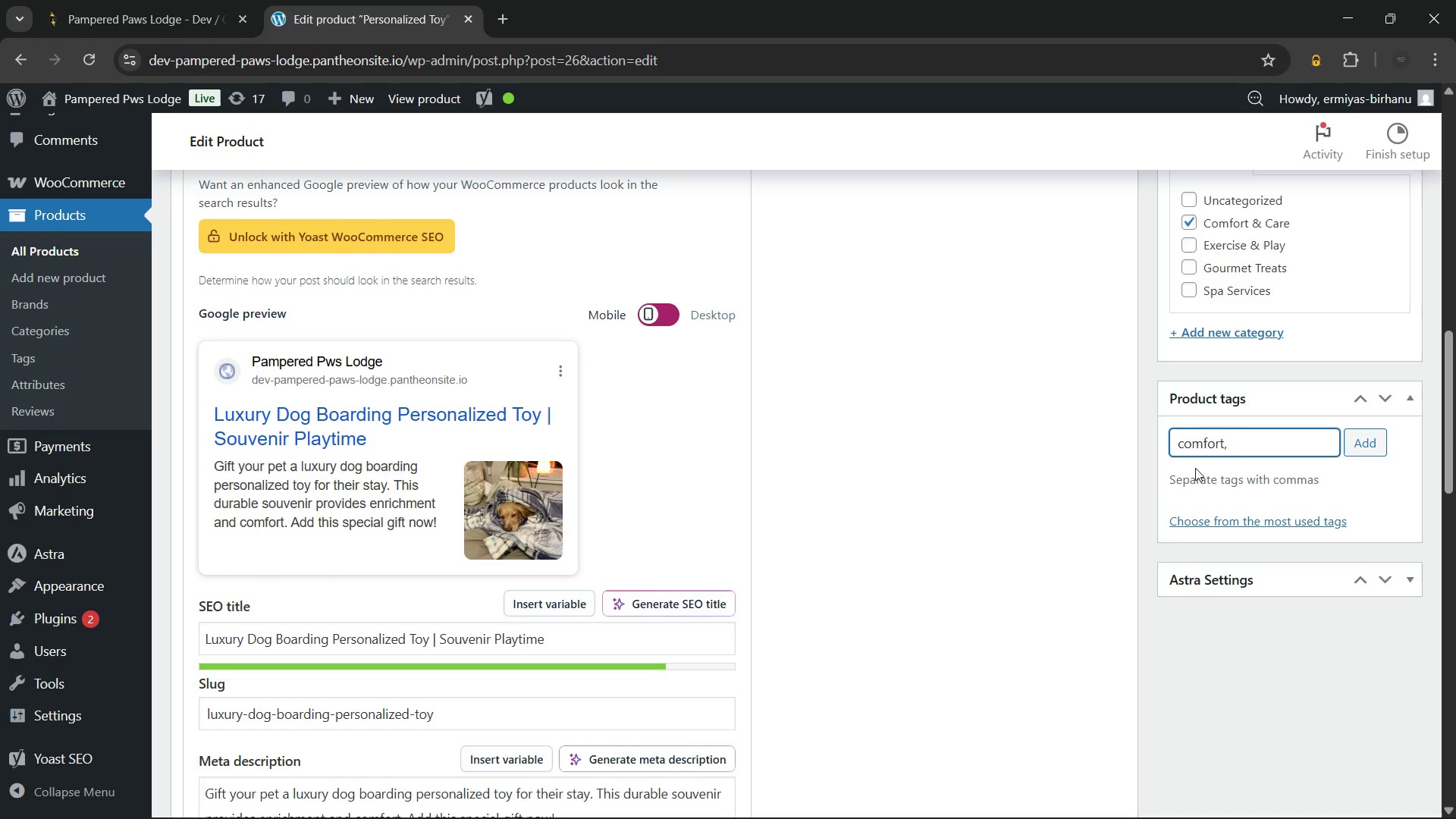 
type(enr)
 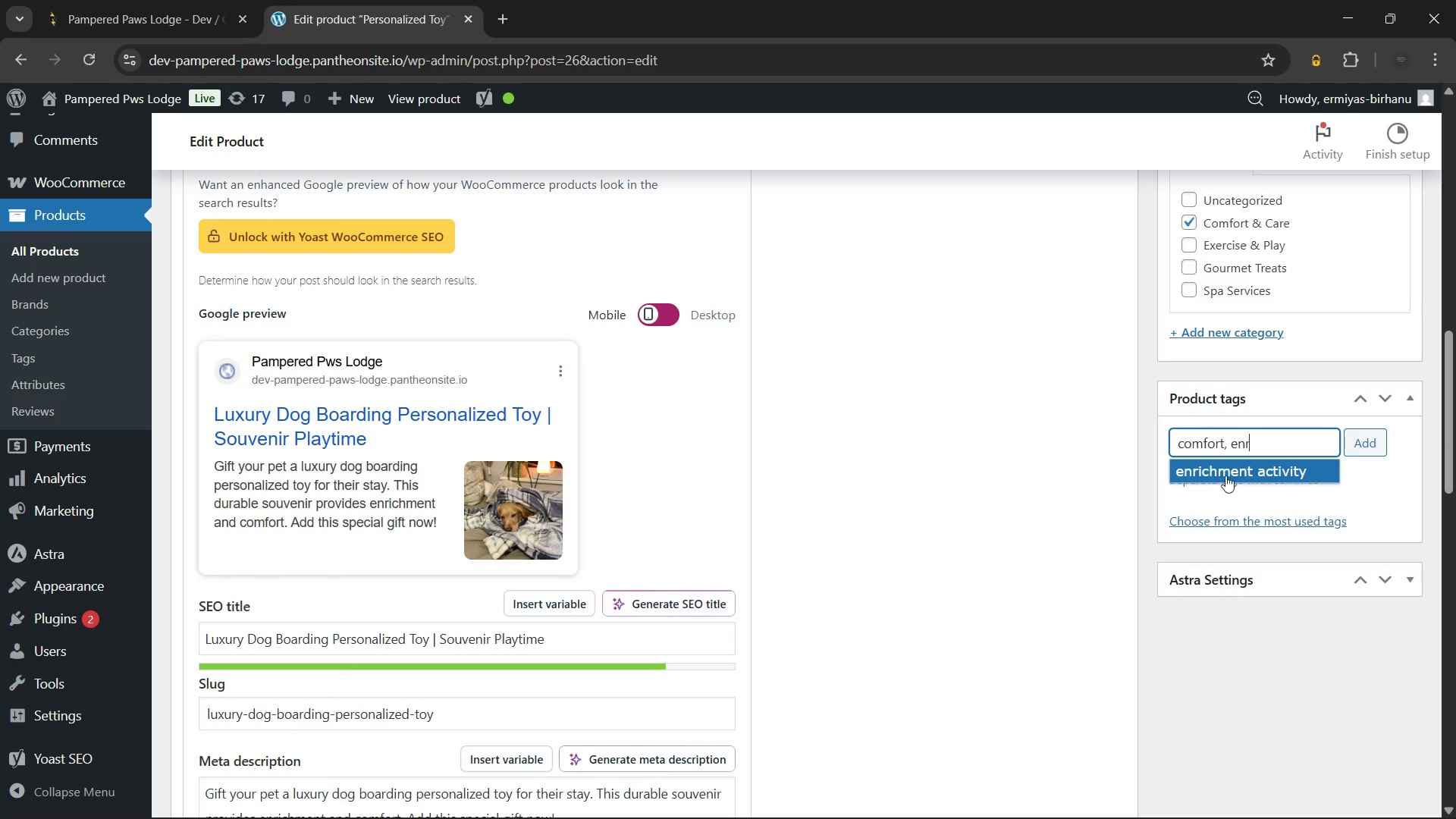 
left_click([1232, 468])
 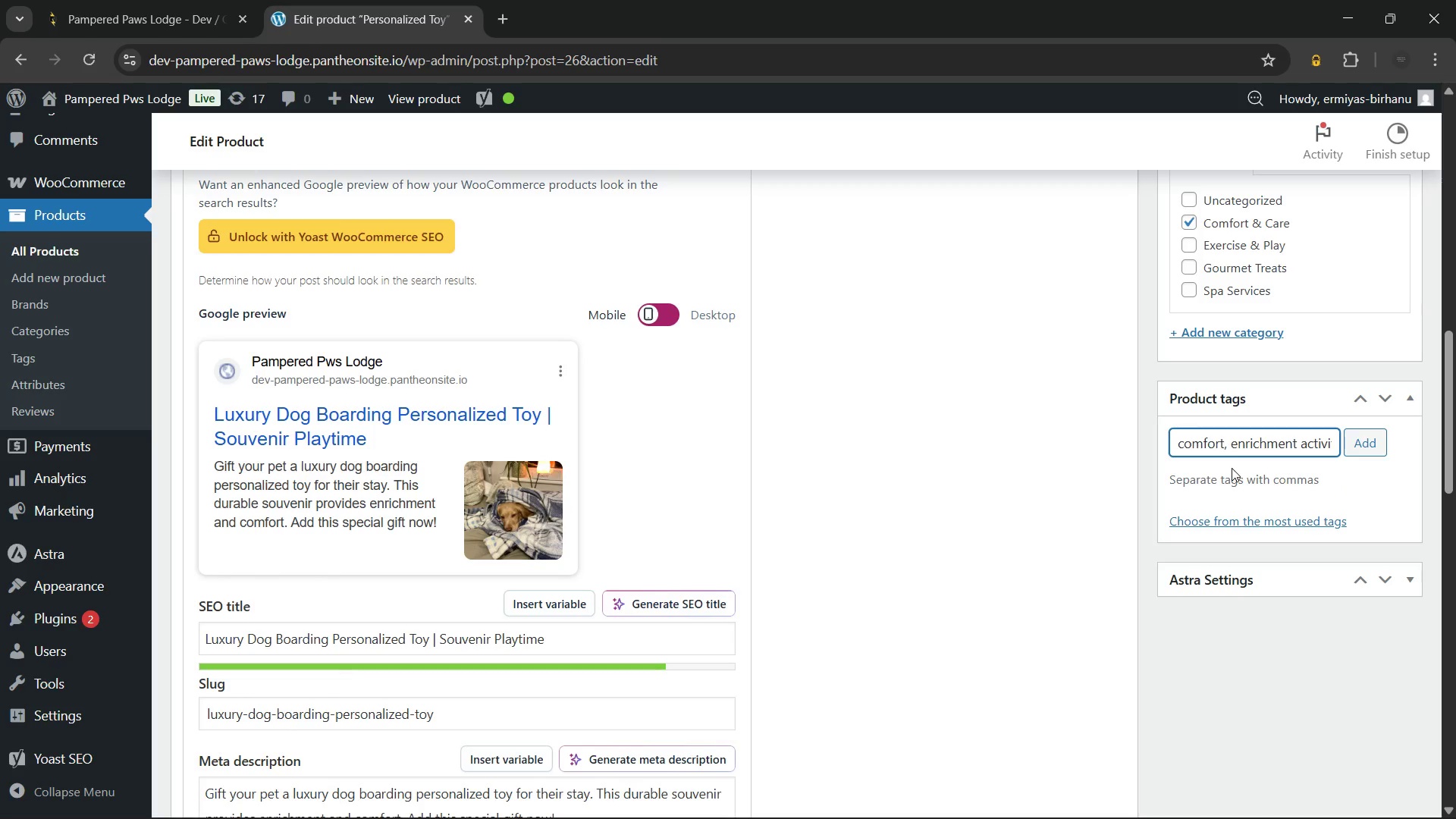 
type(pet)
 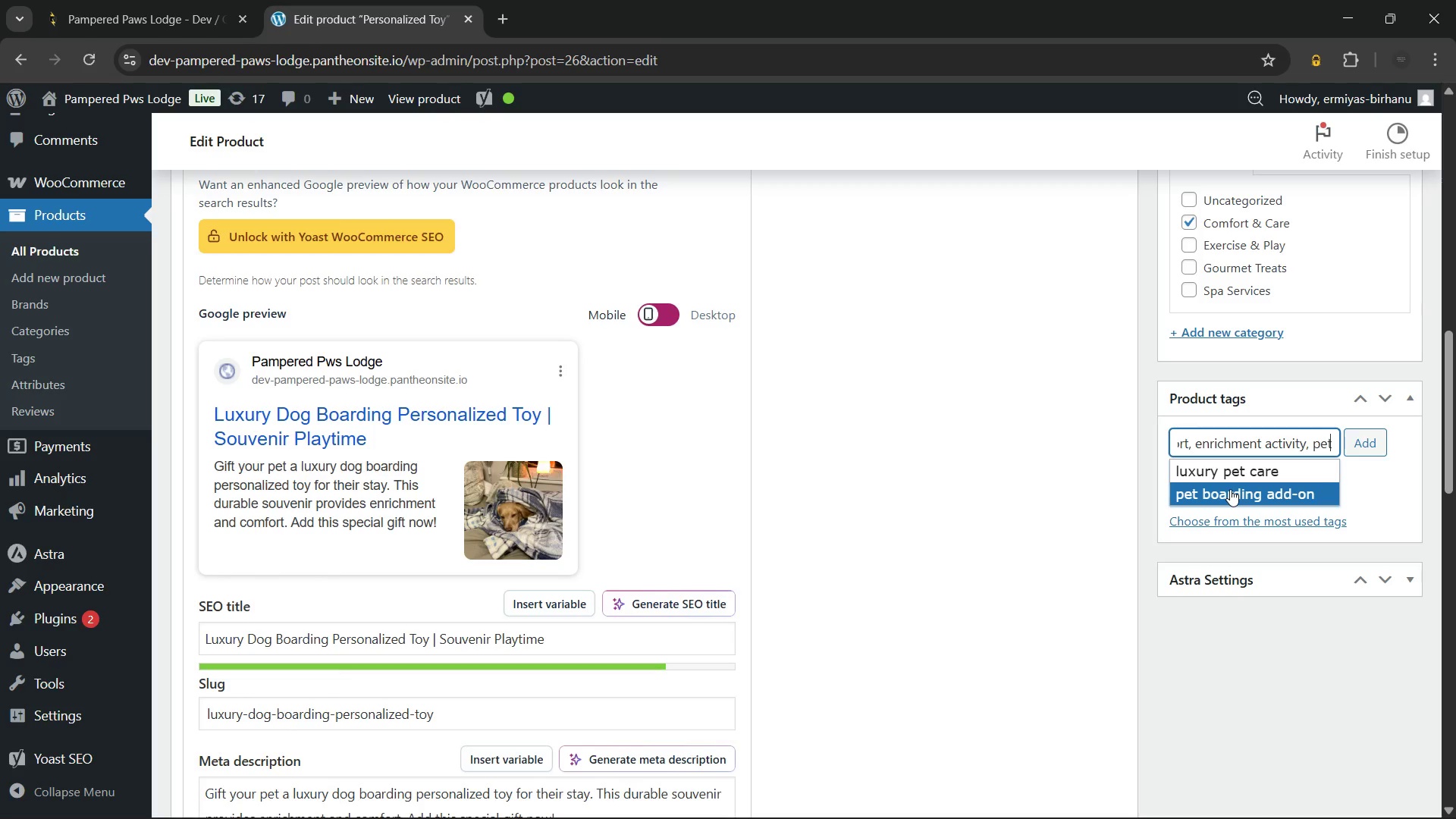 
left_click([1230, 489])
 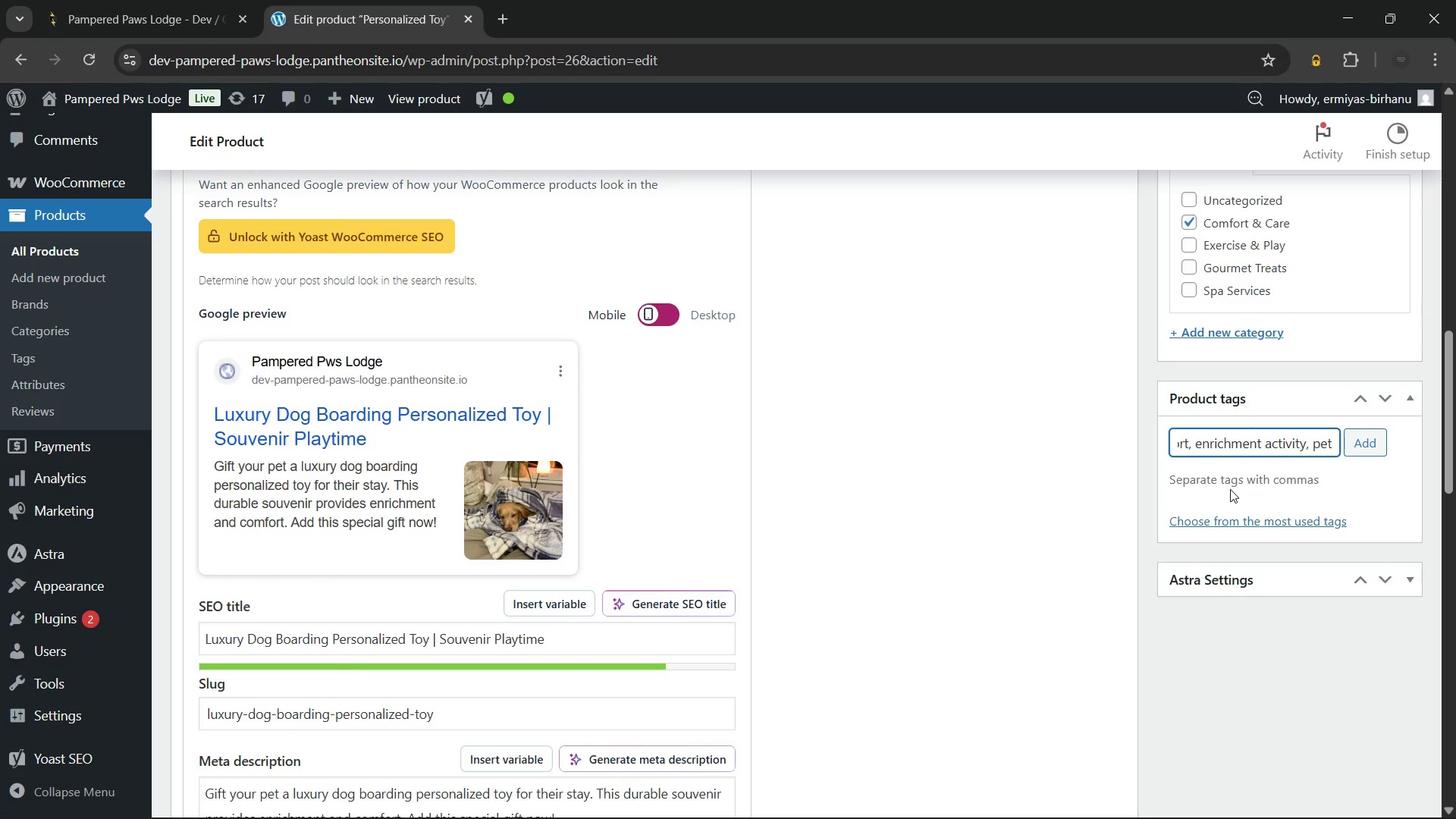 
type(luxu)
 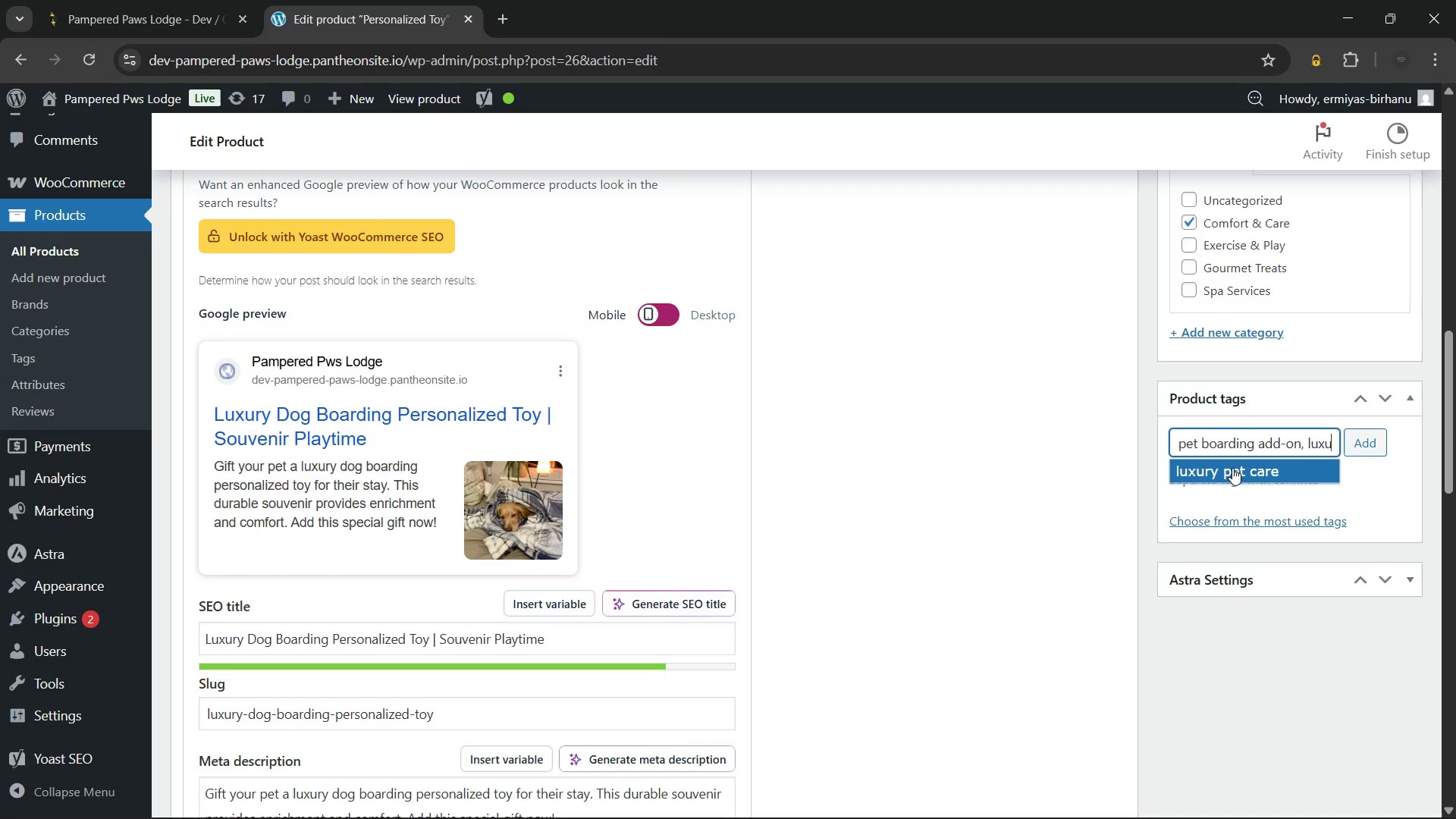 
left_click([1232, 468])
 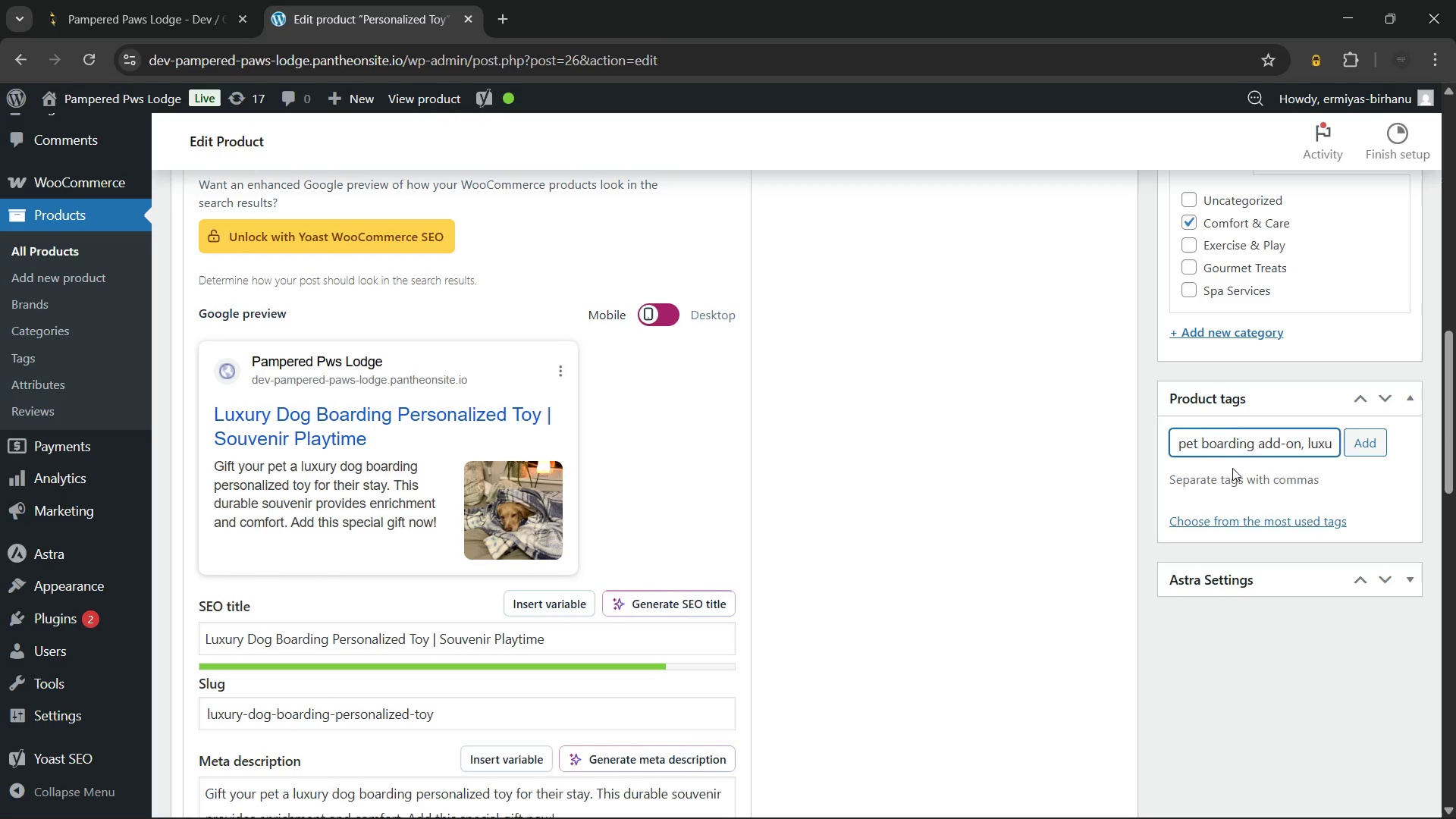 
type(do)
 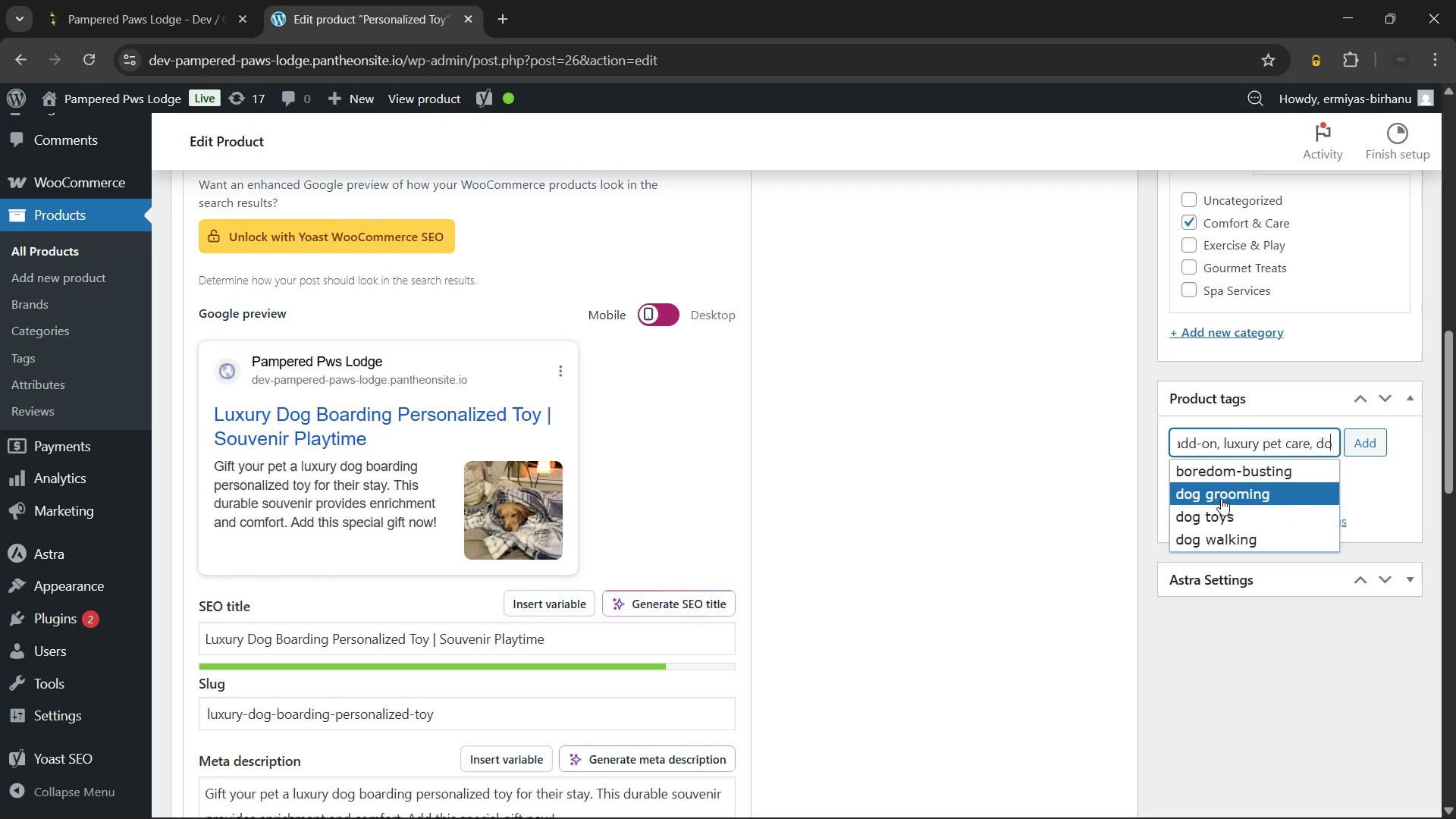 
left_click([1214, 510])
 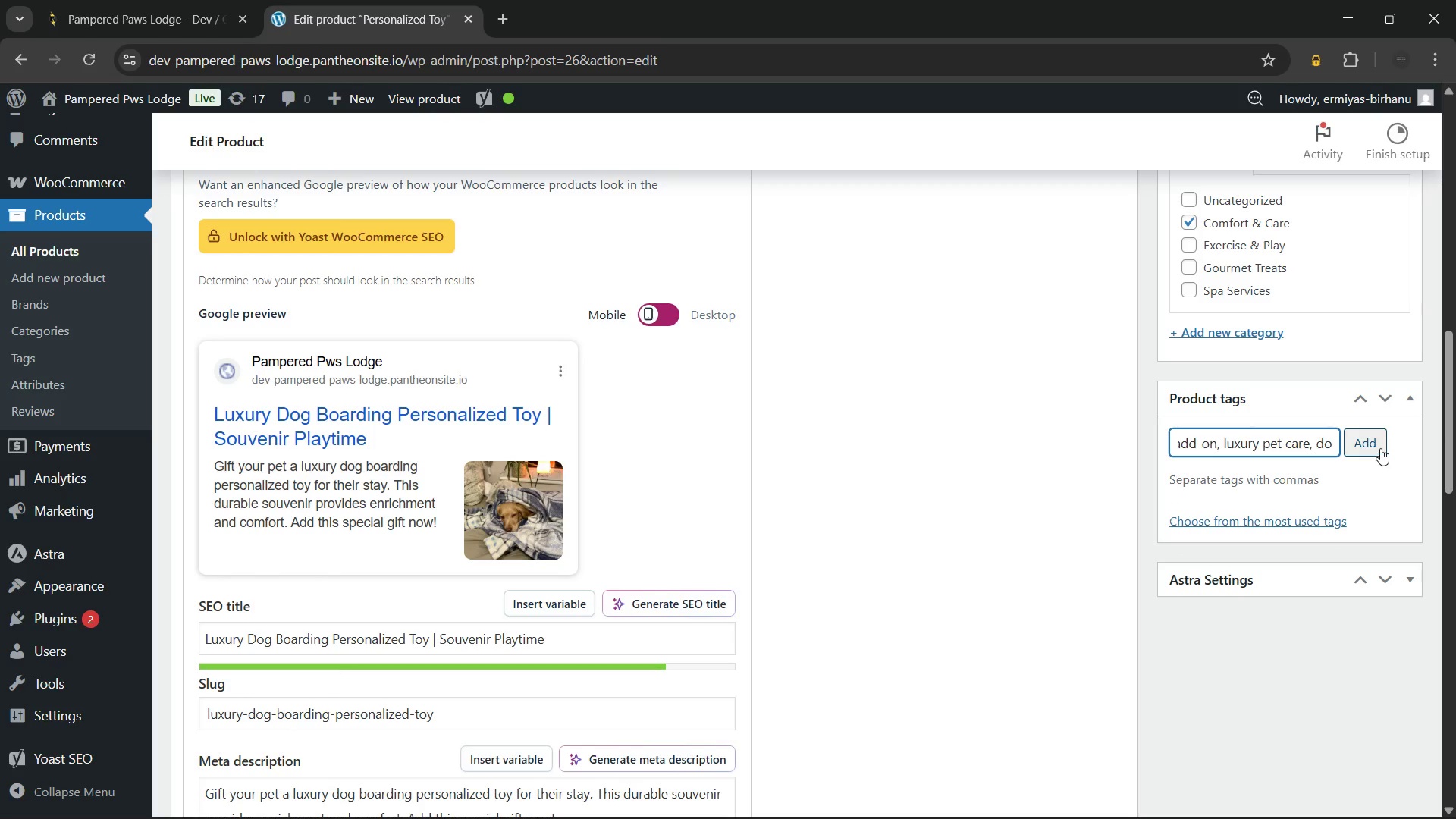 
left_click([1374, 441])
 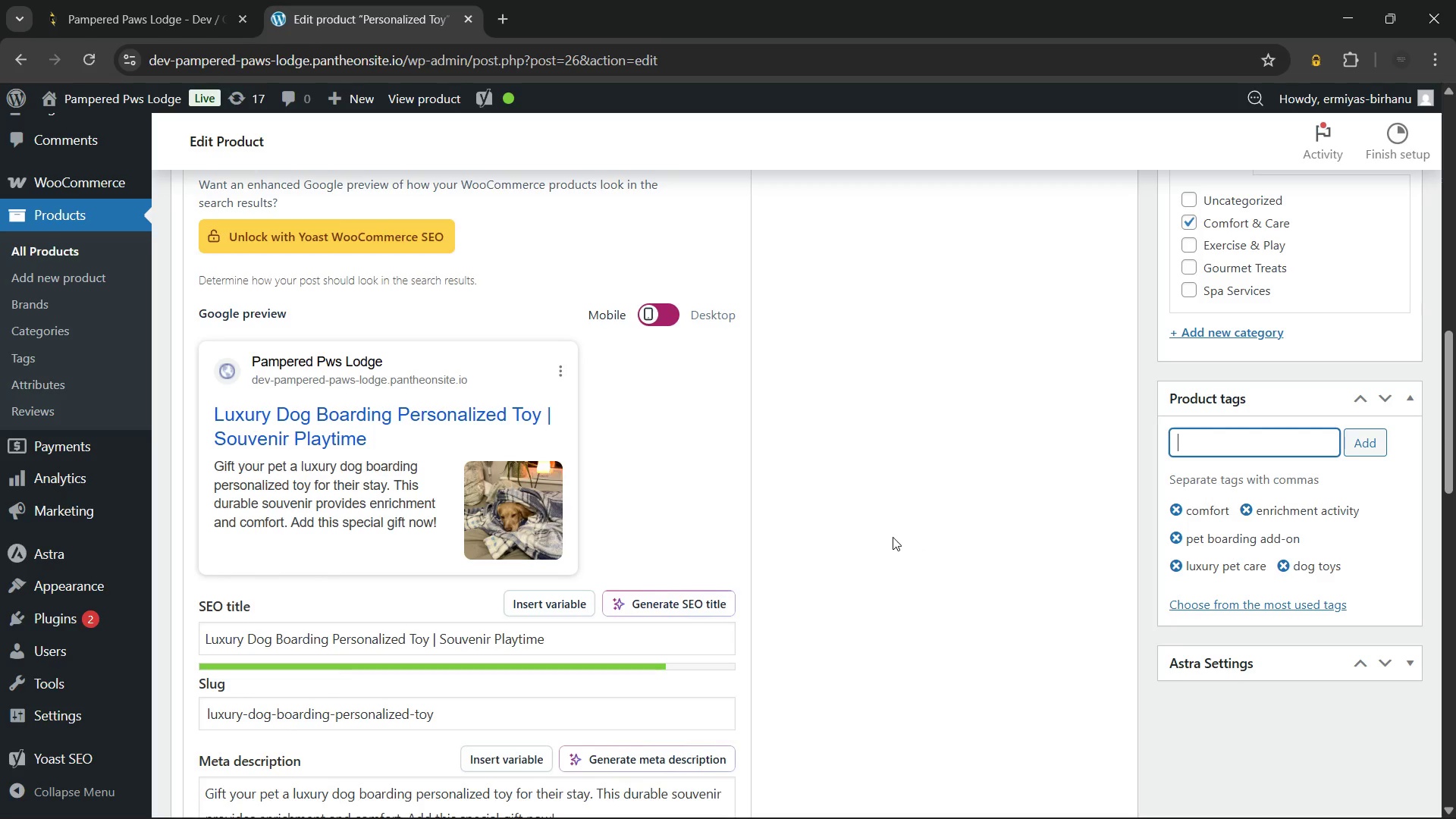 
scroll: coordinate [889, 532], scroll_direction: down, amount: 10.0
 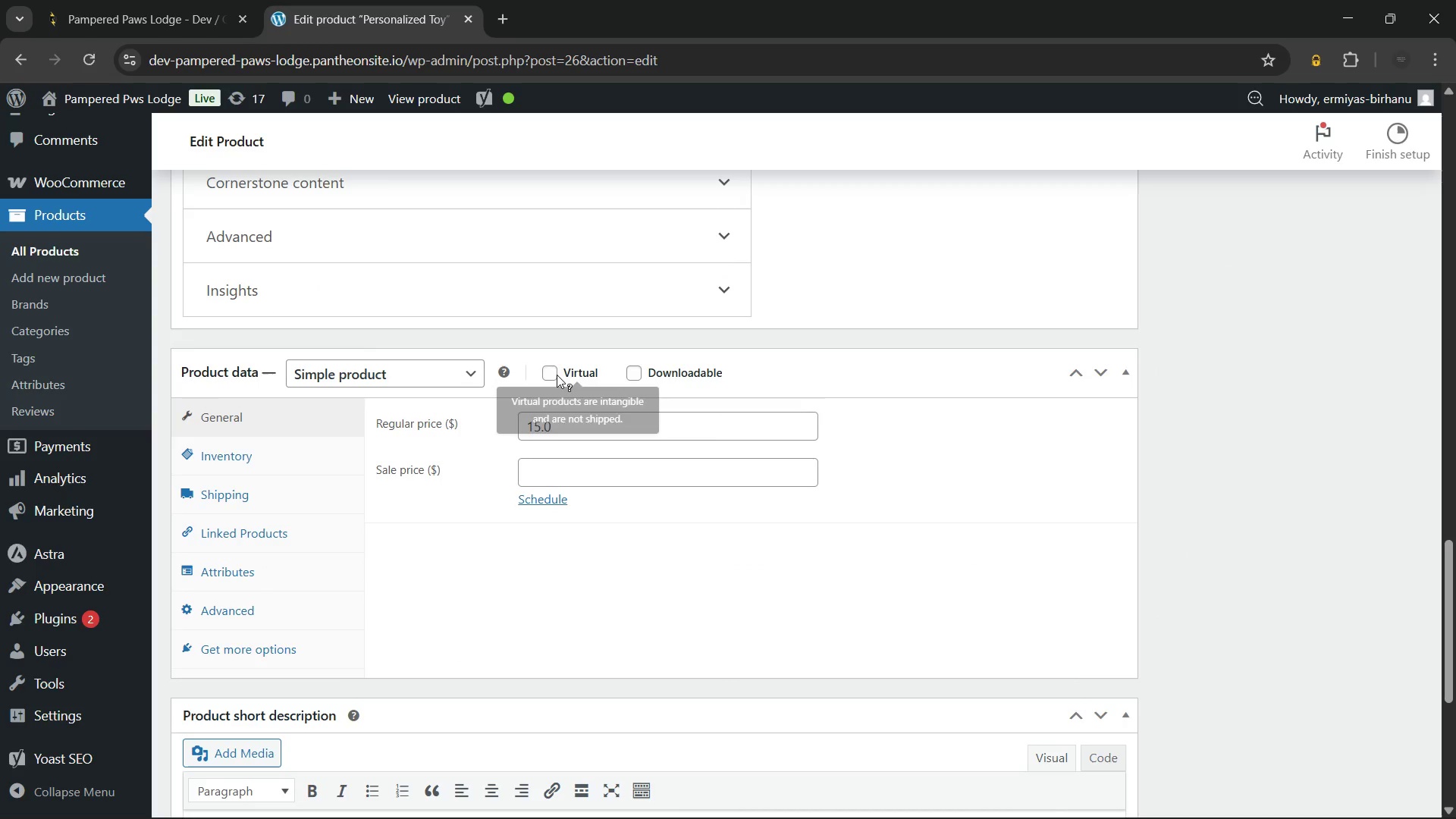 
left_click([550, 374])
 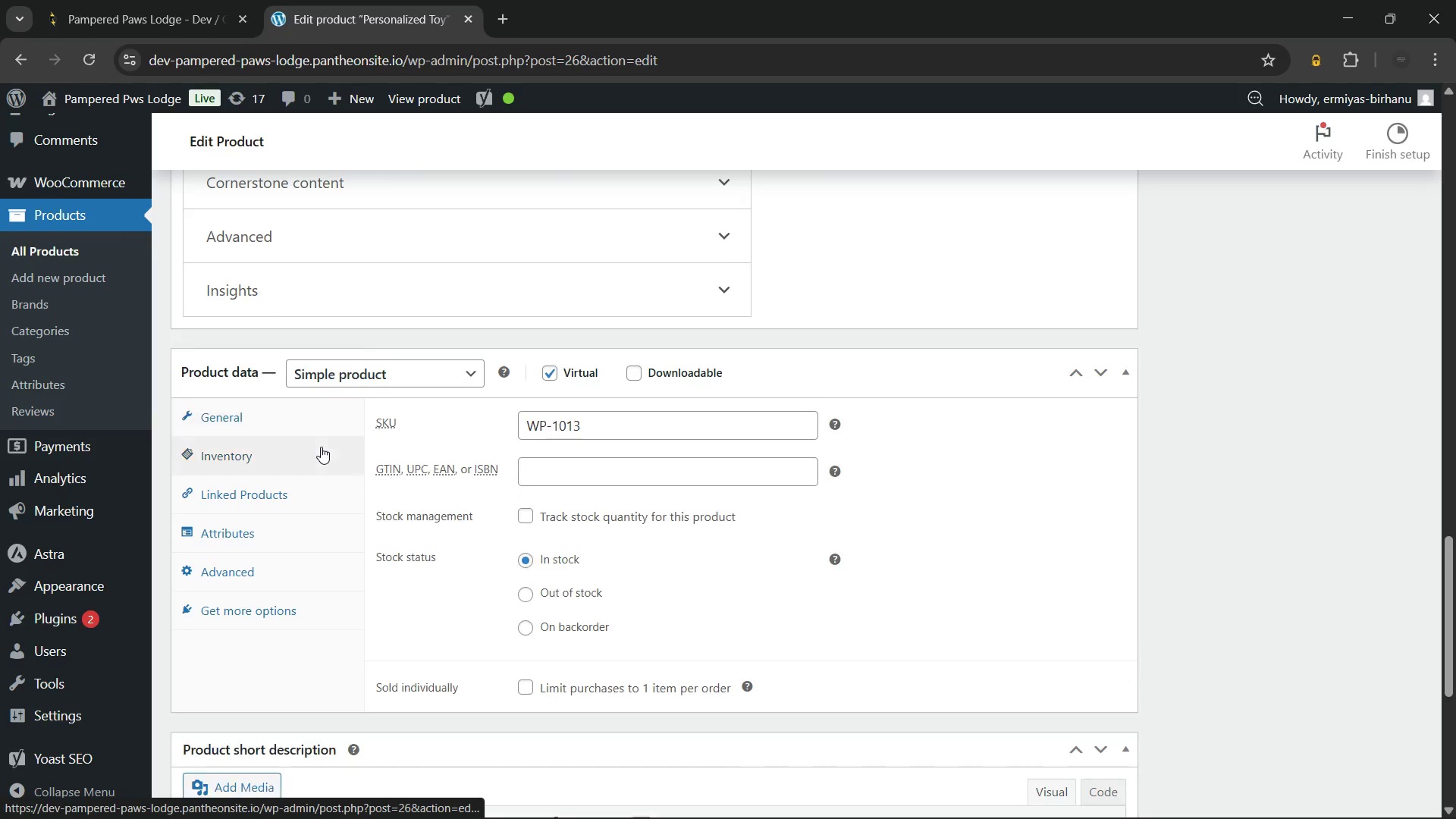 
scroll: coordinate [594, 445], scroll_direction: down, amount: 6.0
 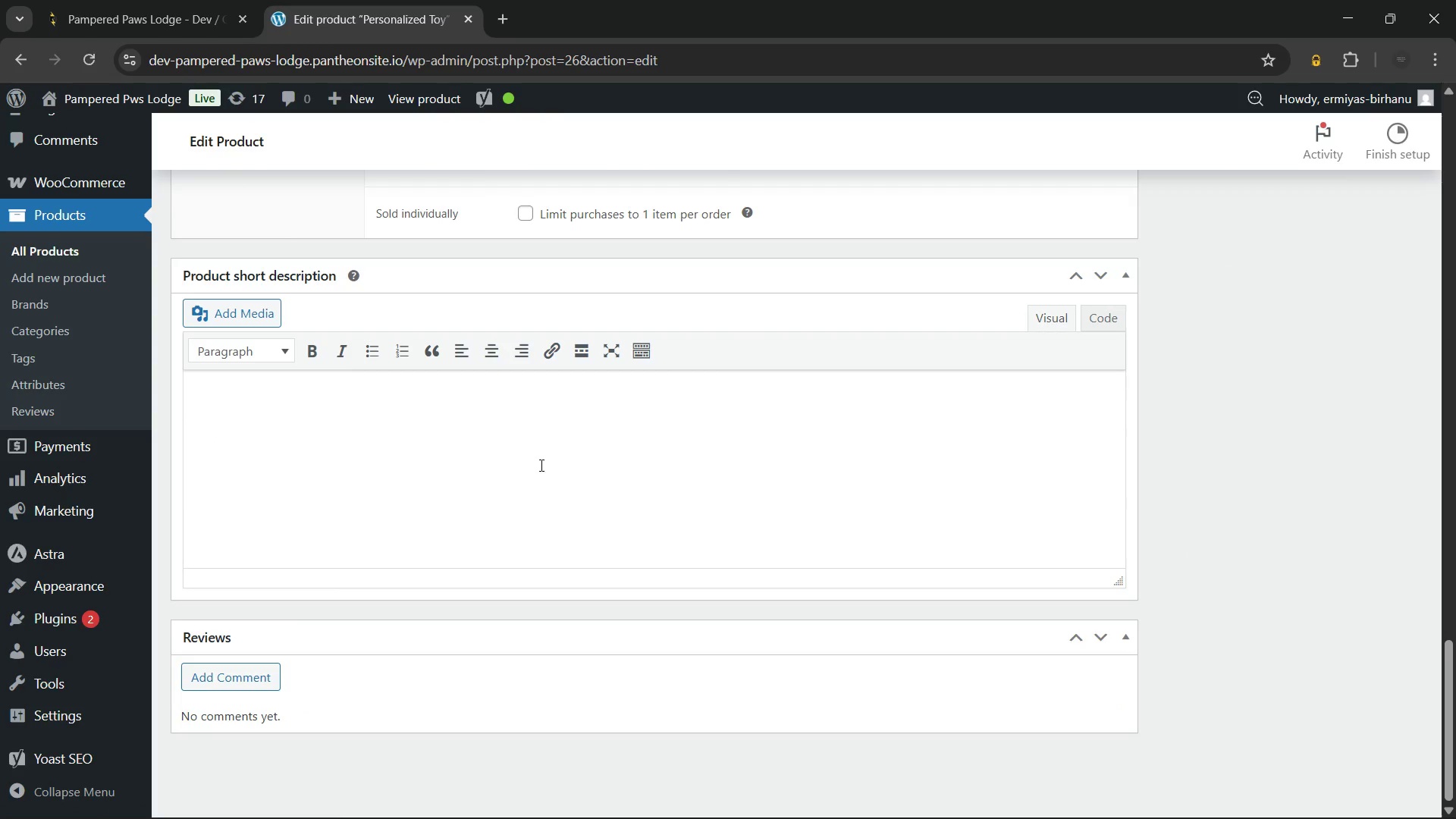 
left_click([540, 450])
 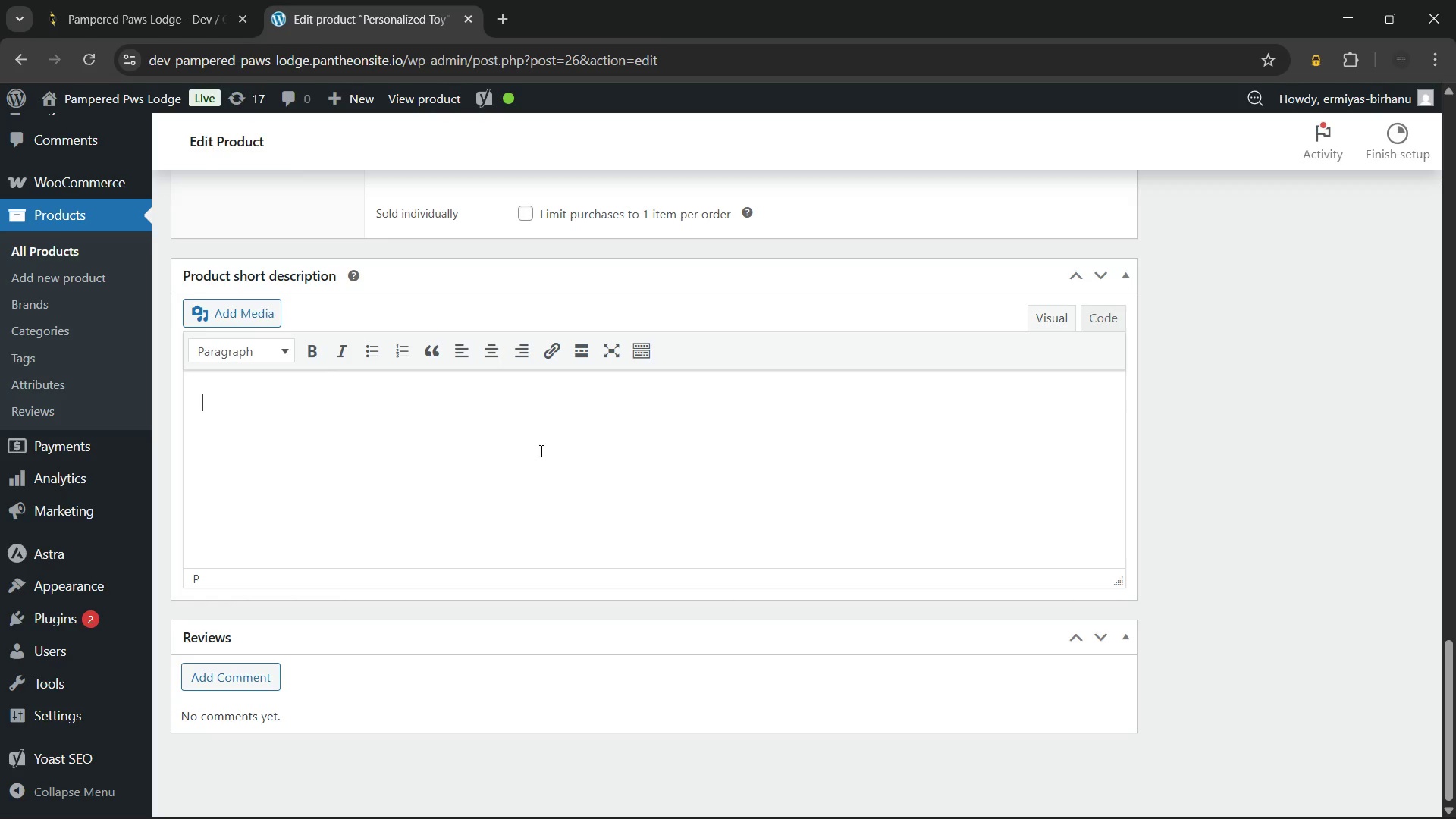 
wait(31.45)
 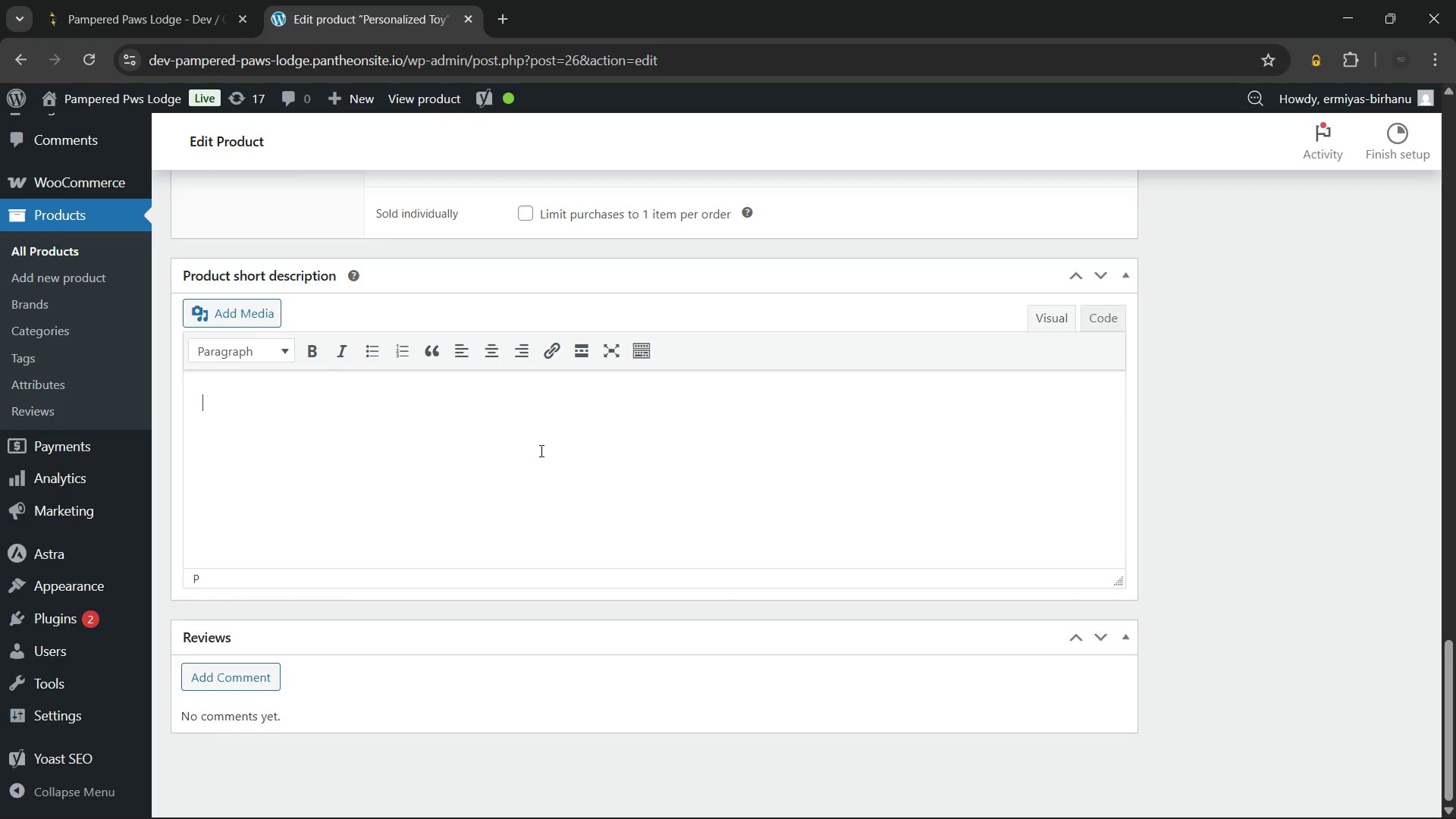 
double_click([532, 475])
 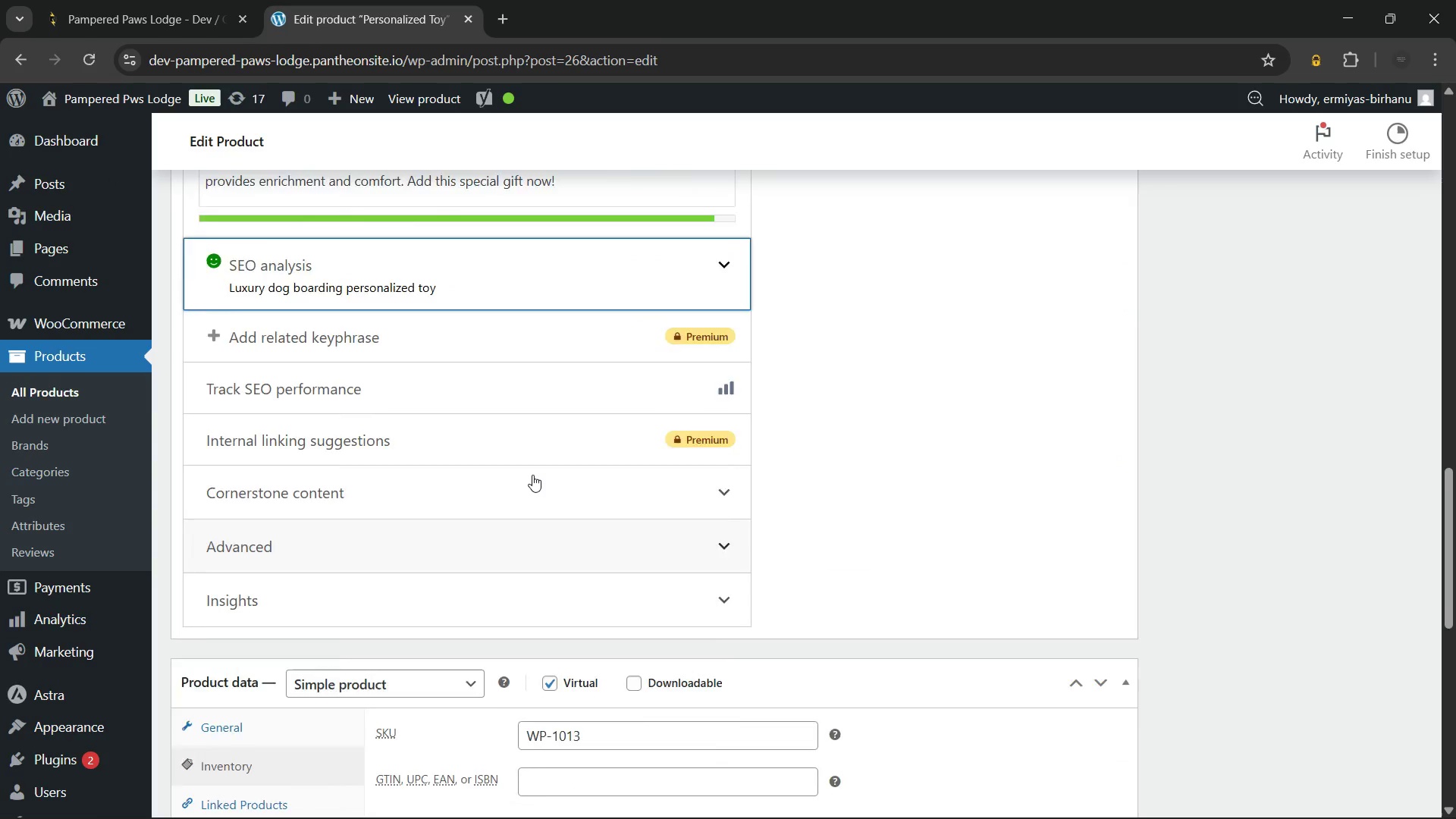 
wait(5.42)
 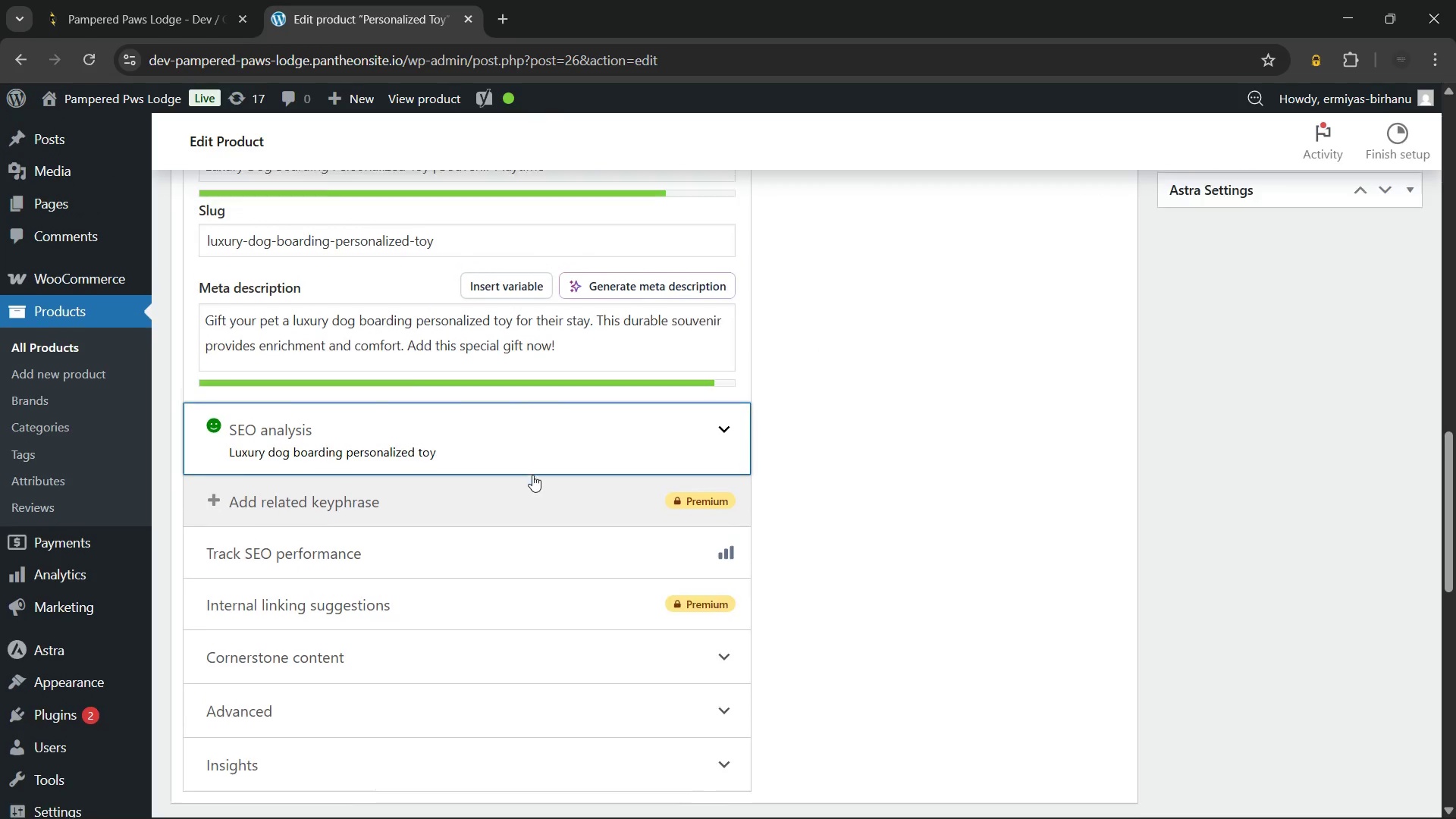 
left_click([536, 421])
 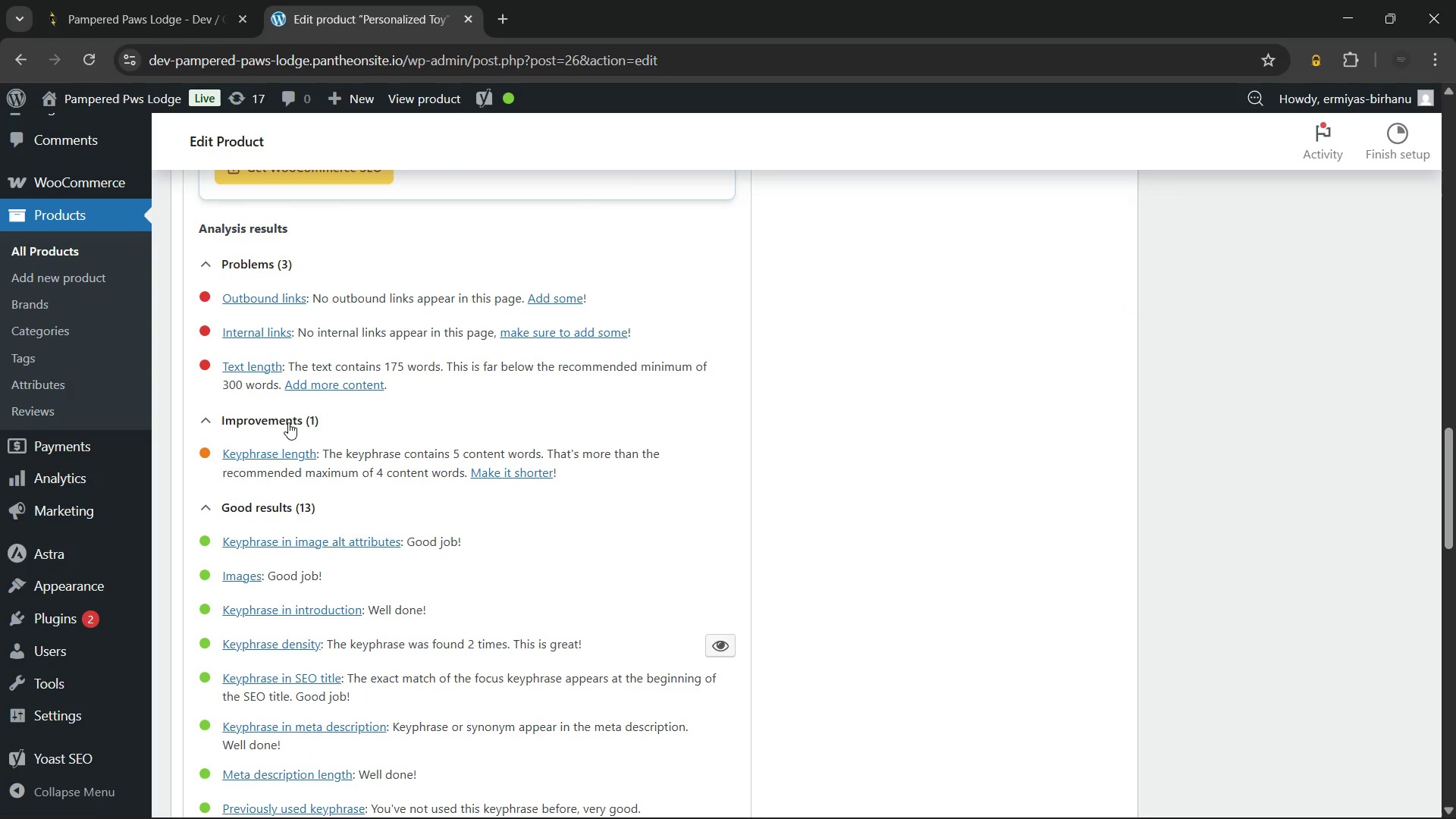 
wait(5.19)
 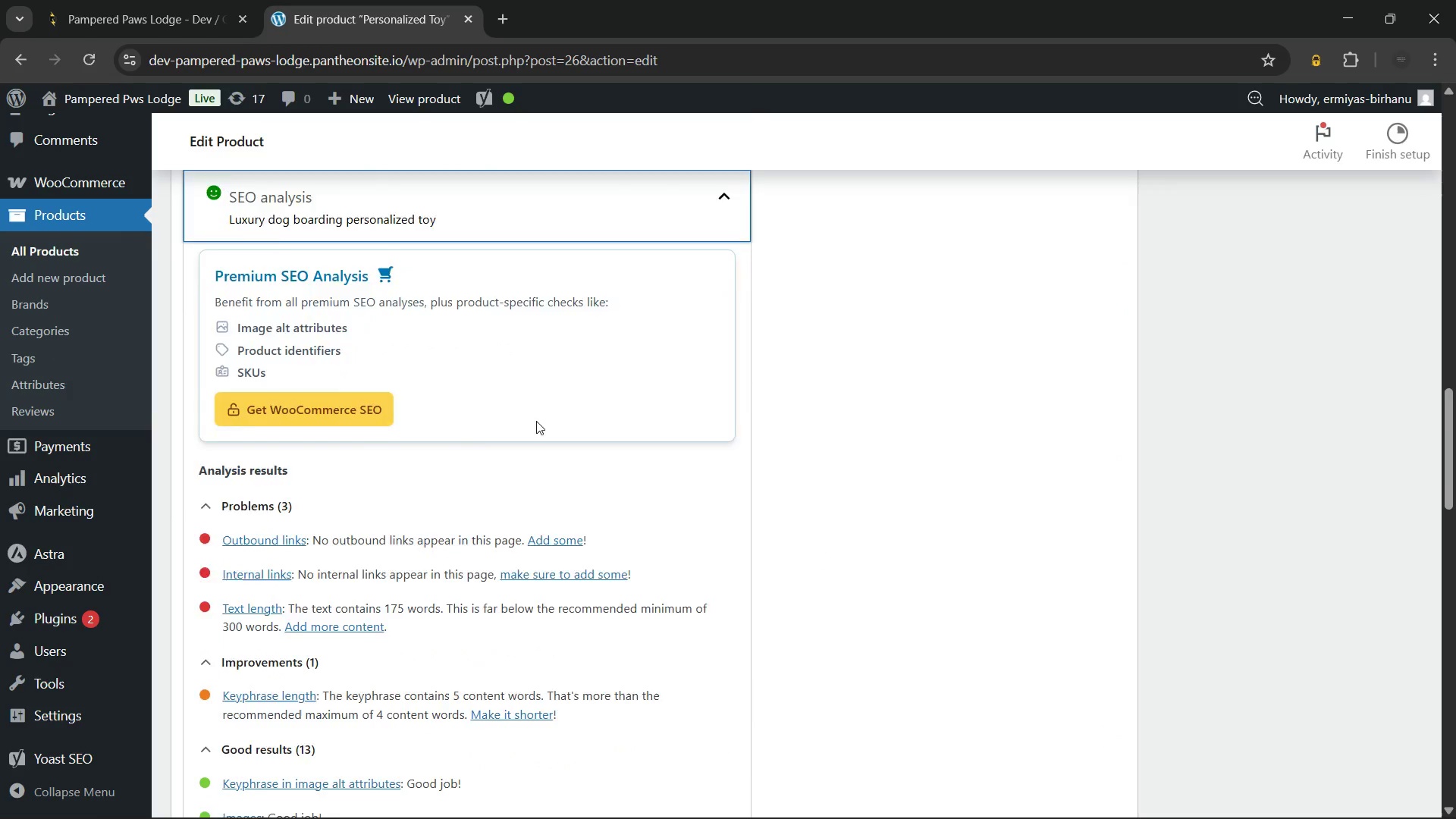 
left_click([265, 411])
 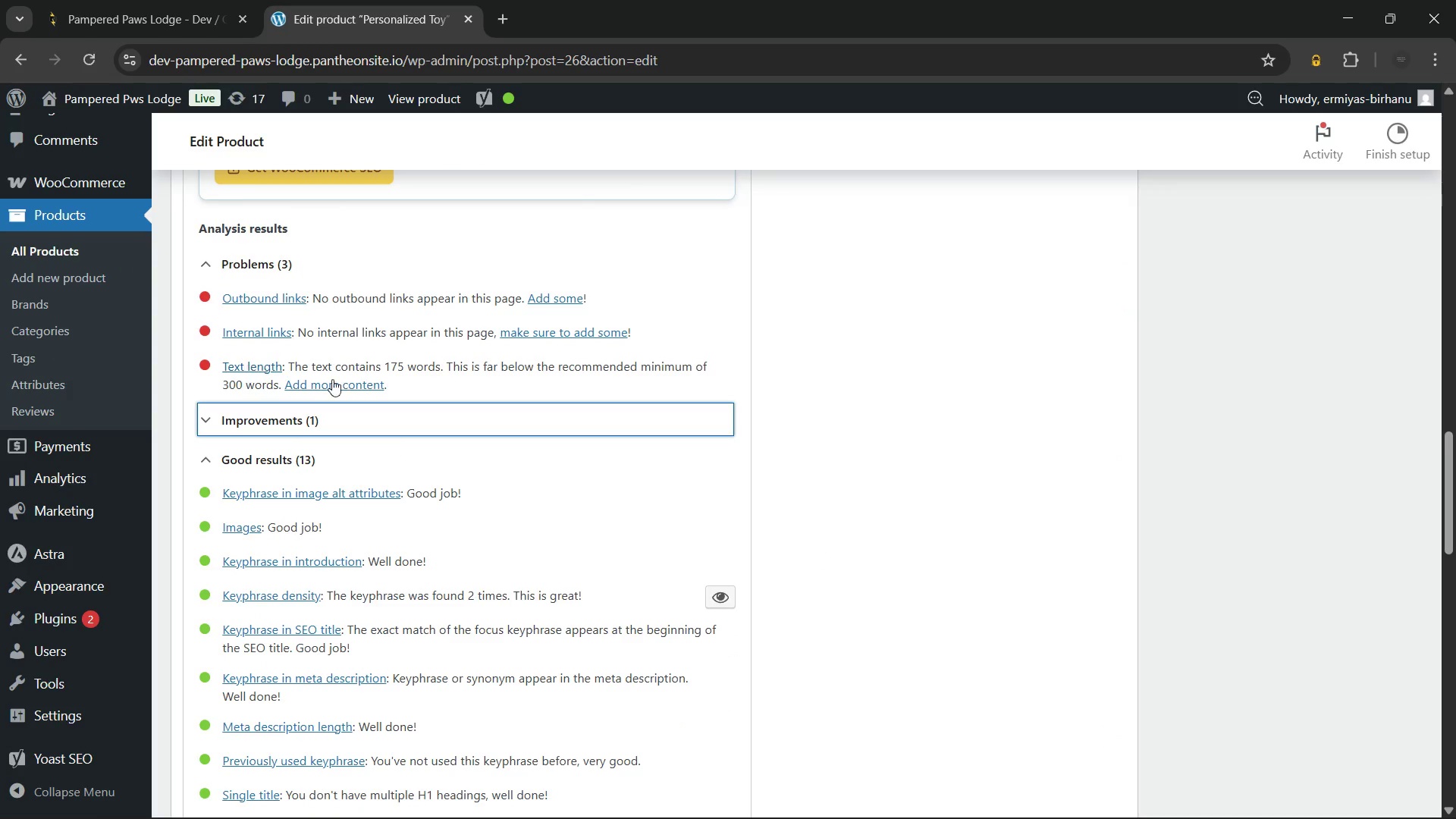 
left_click([869, 441])
 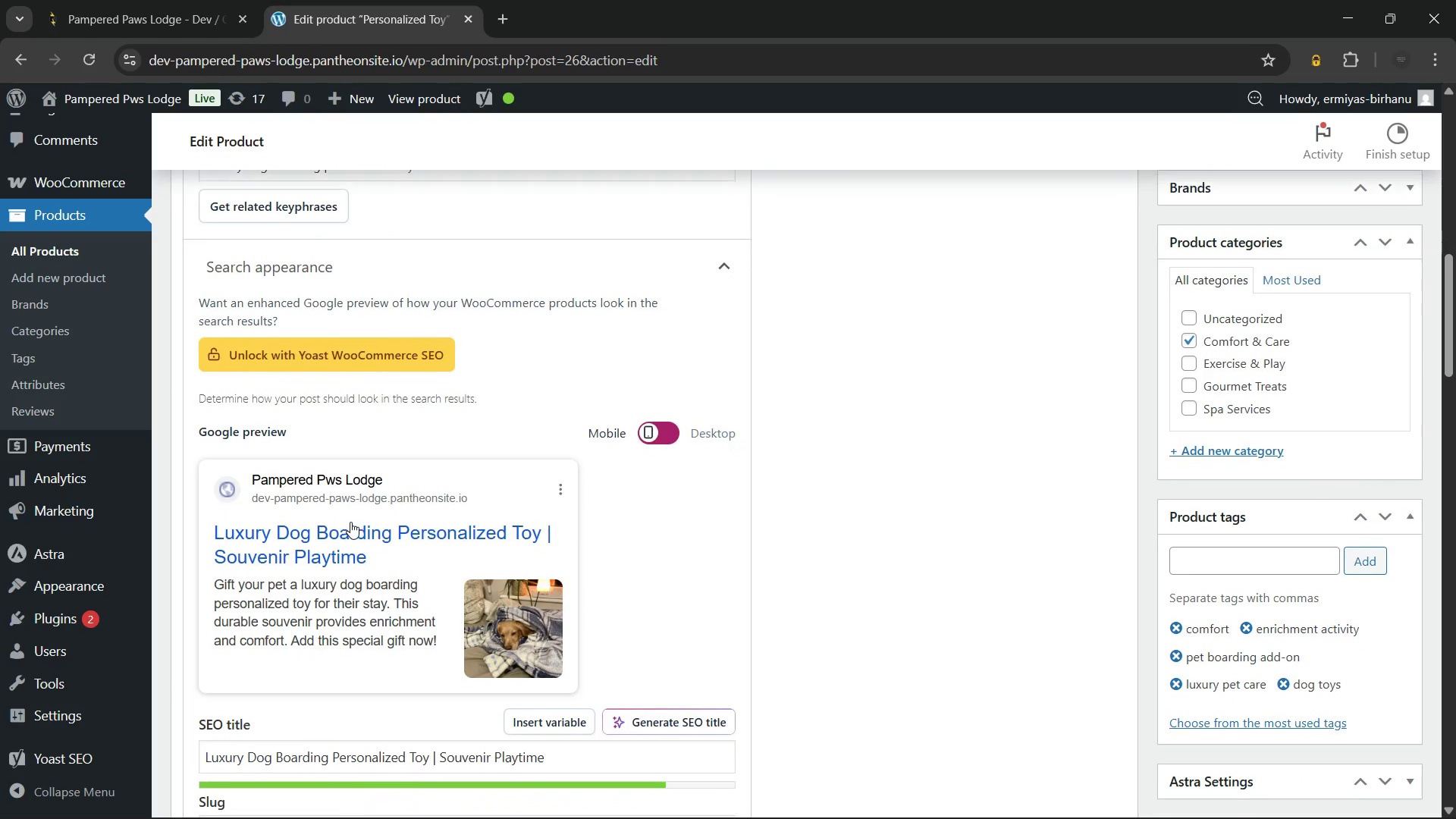 
wait(81.94)
 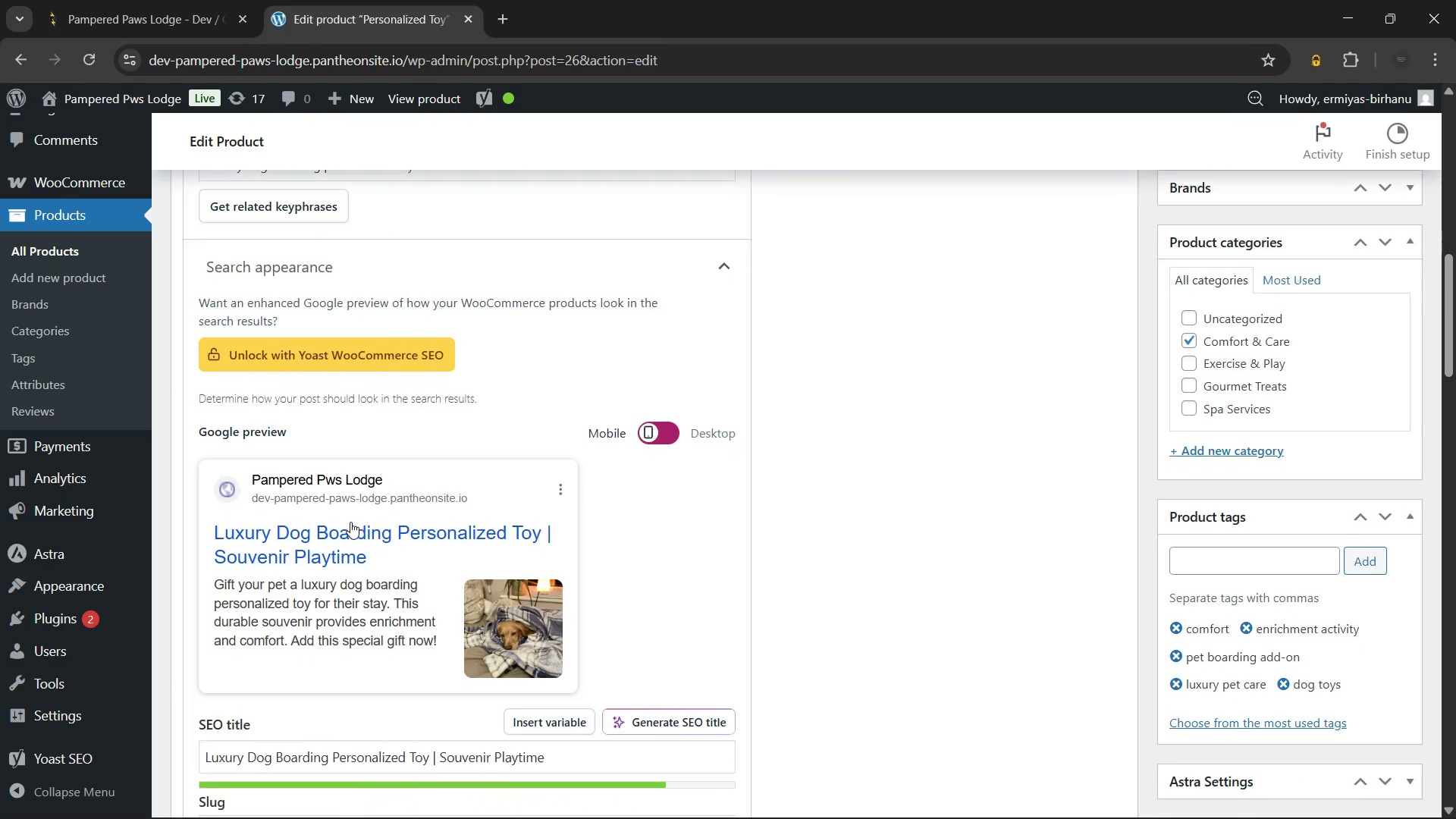 
left_click([353, 619])
 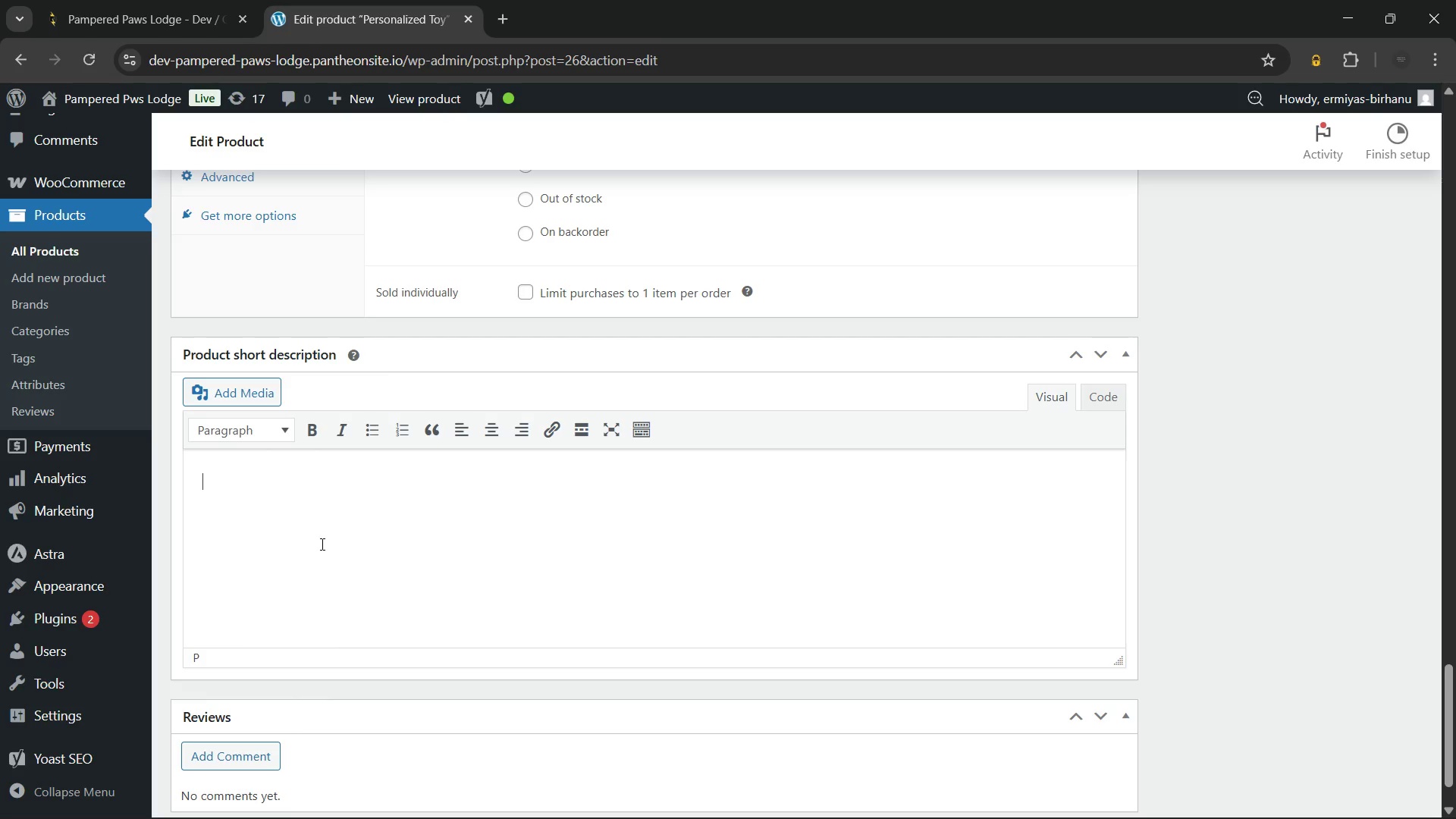 
left_click([323, 519])
 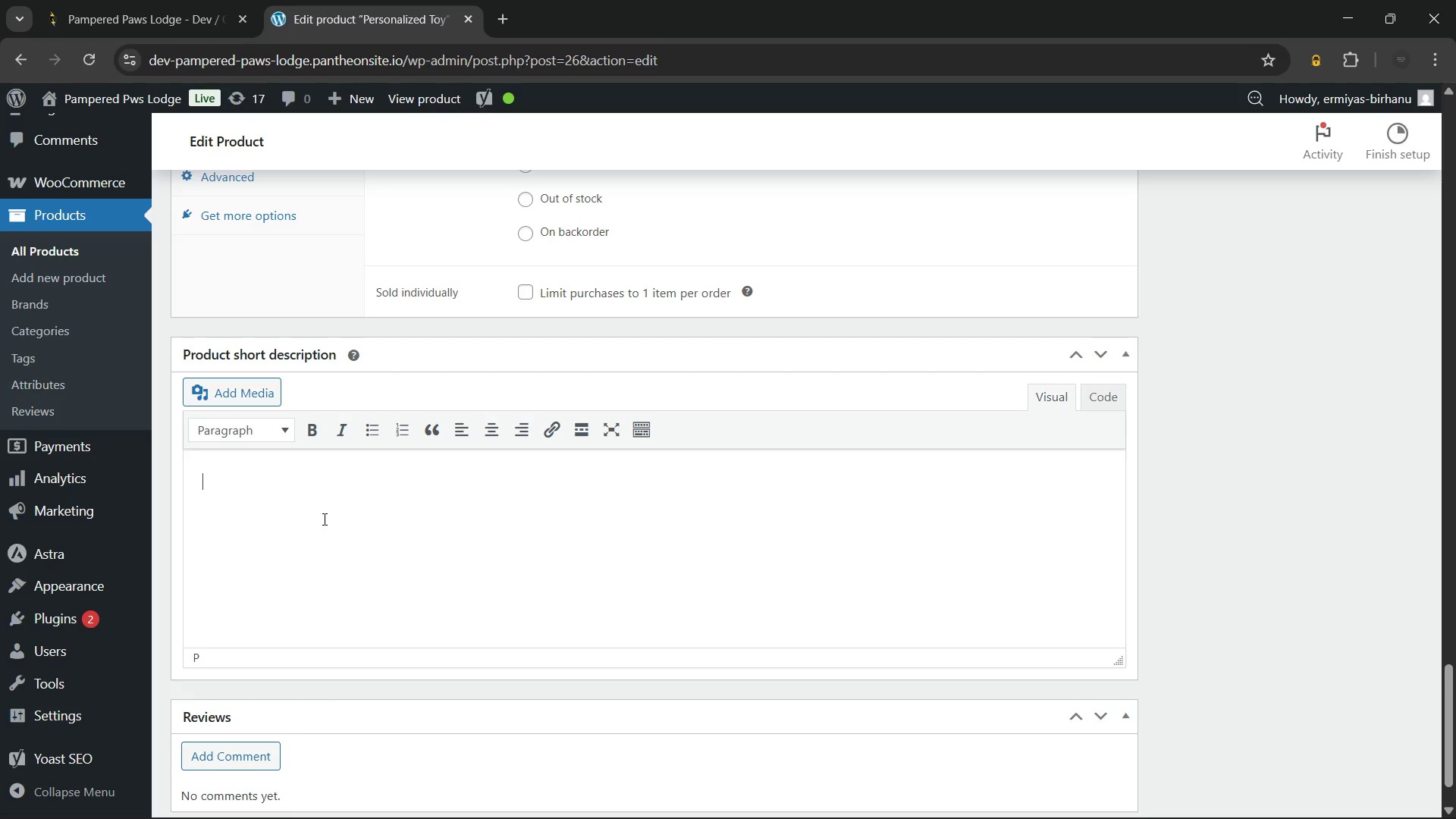 
wait(31.7)
 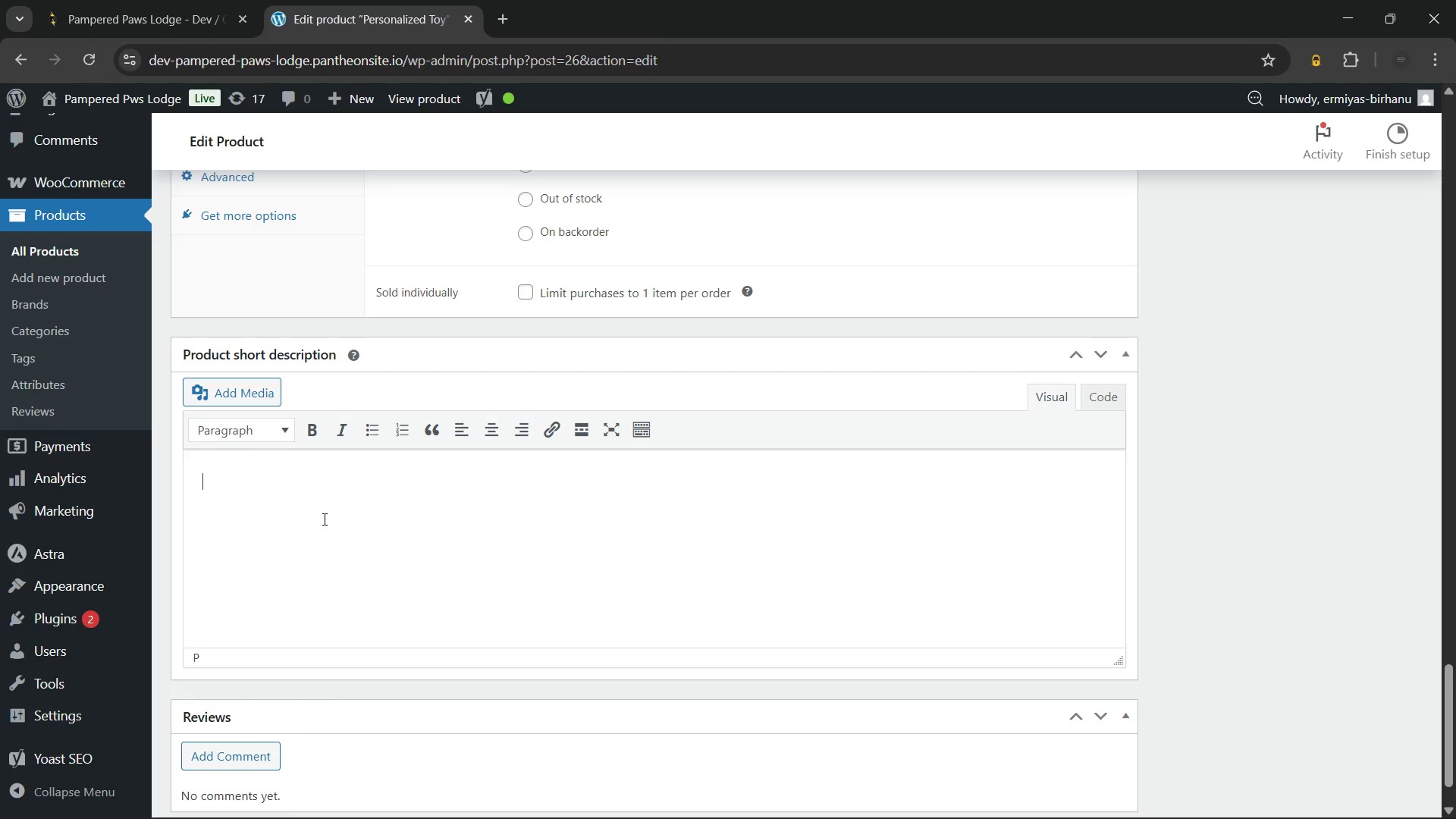 
type(Treat your pet to a luxury dog boarding personalized toy they can keep. This enrichment gift provides comfort during their stay and serves as a fun, durable souvenir of their premium lodge experience.)
 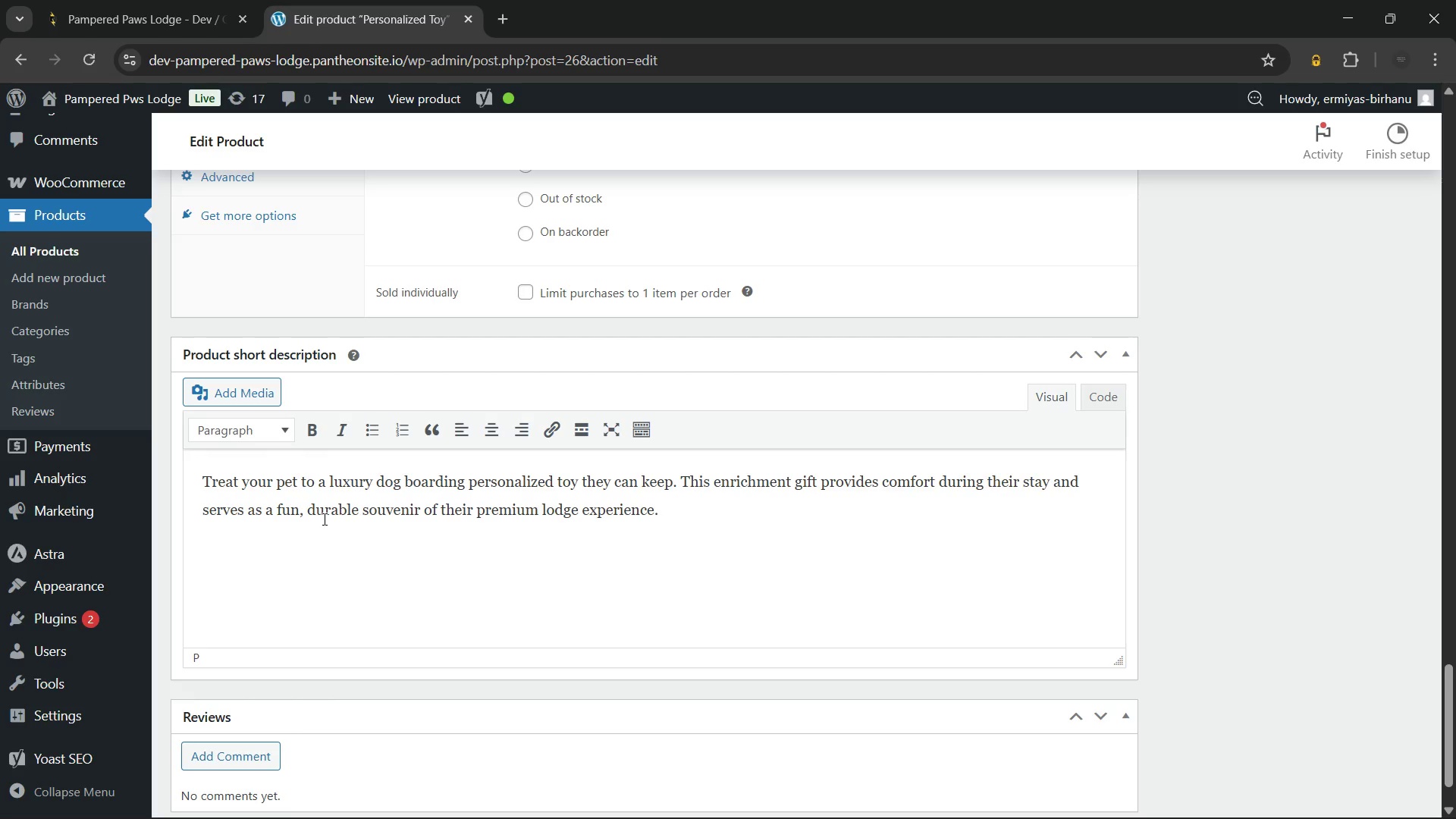 
wait(5.5)
 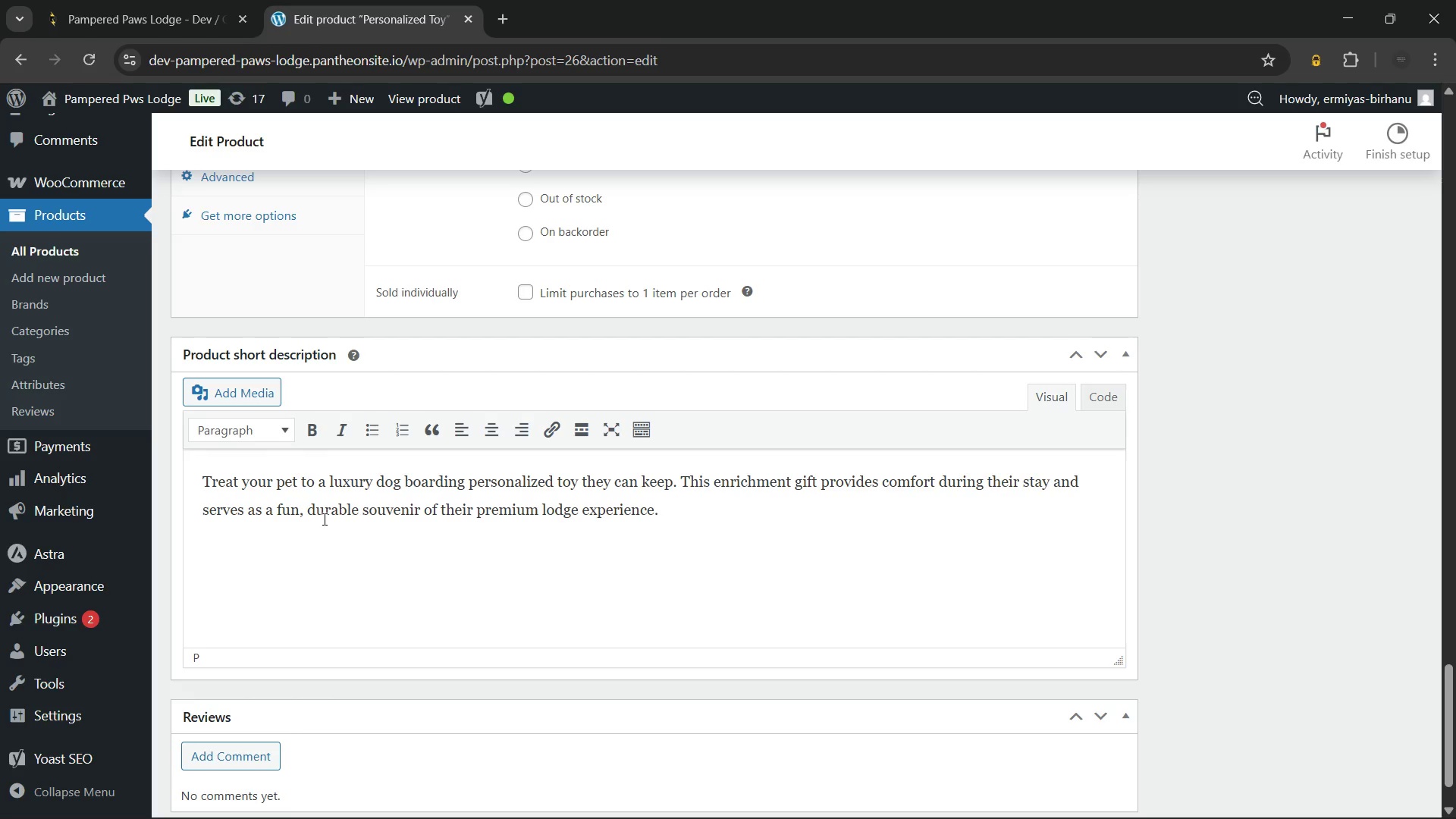 
left_click_drag(start_coordinate=[328, 480], to_coordinate=[576, 485])
 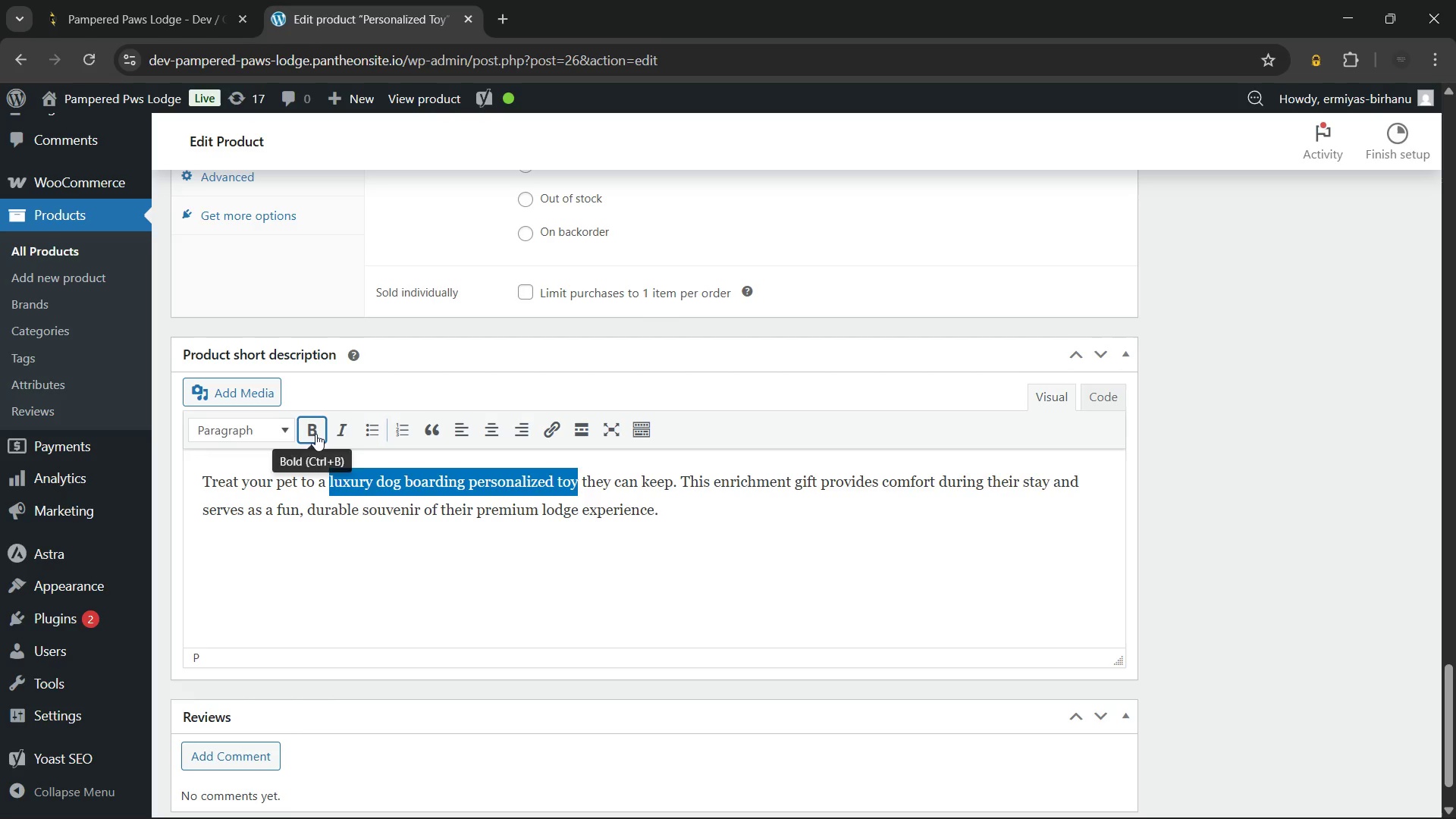 
left_click([315, 434])
 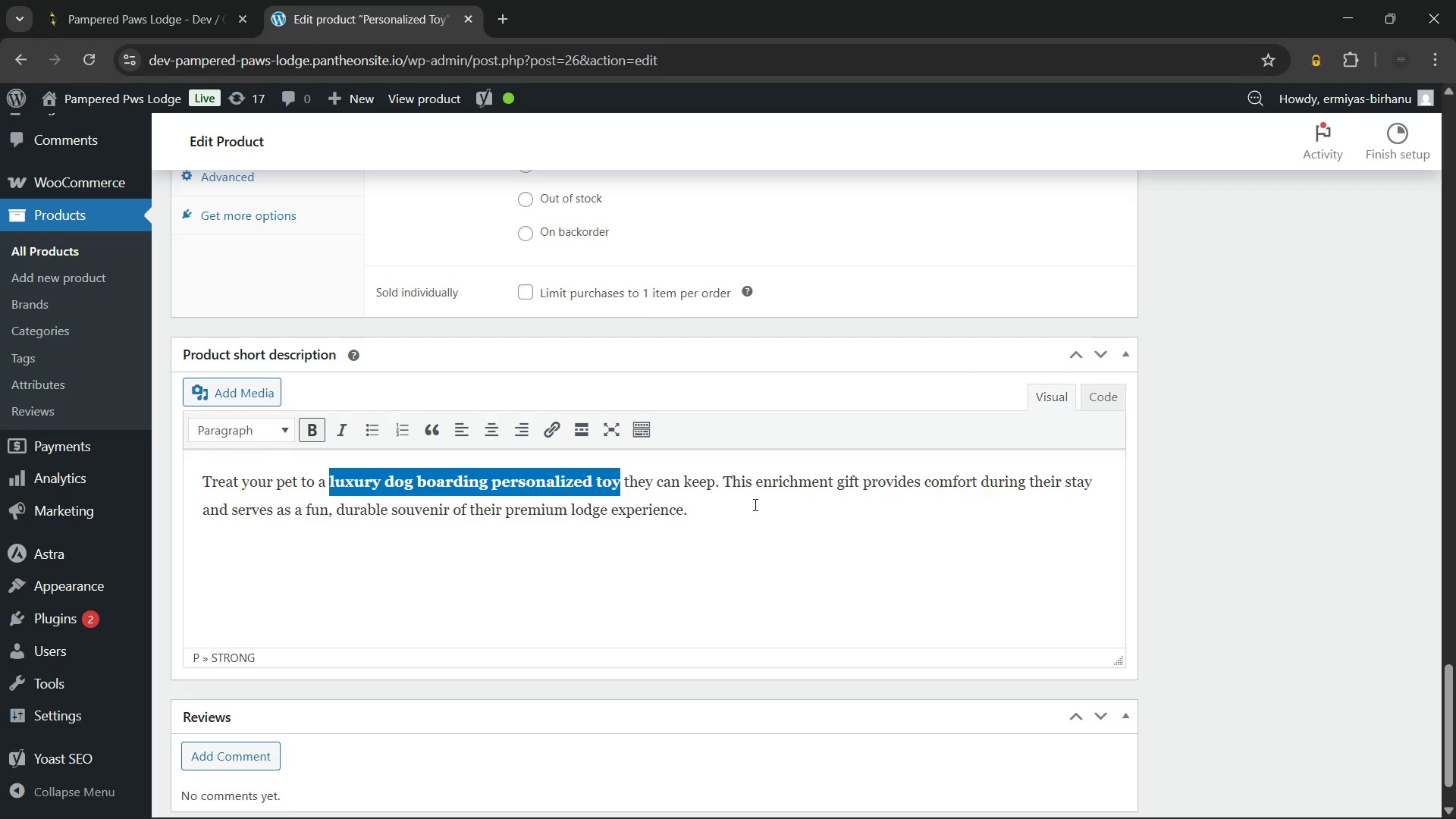 
left_click([745, 514])
 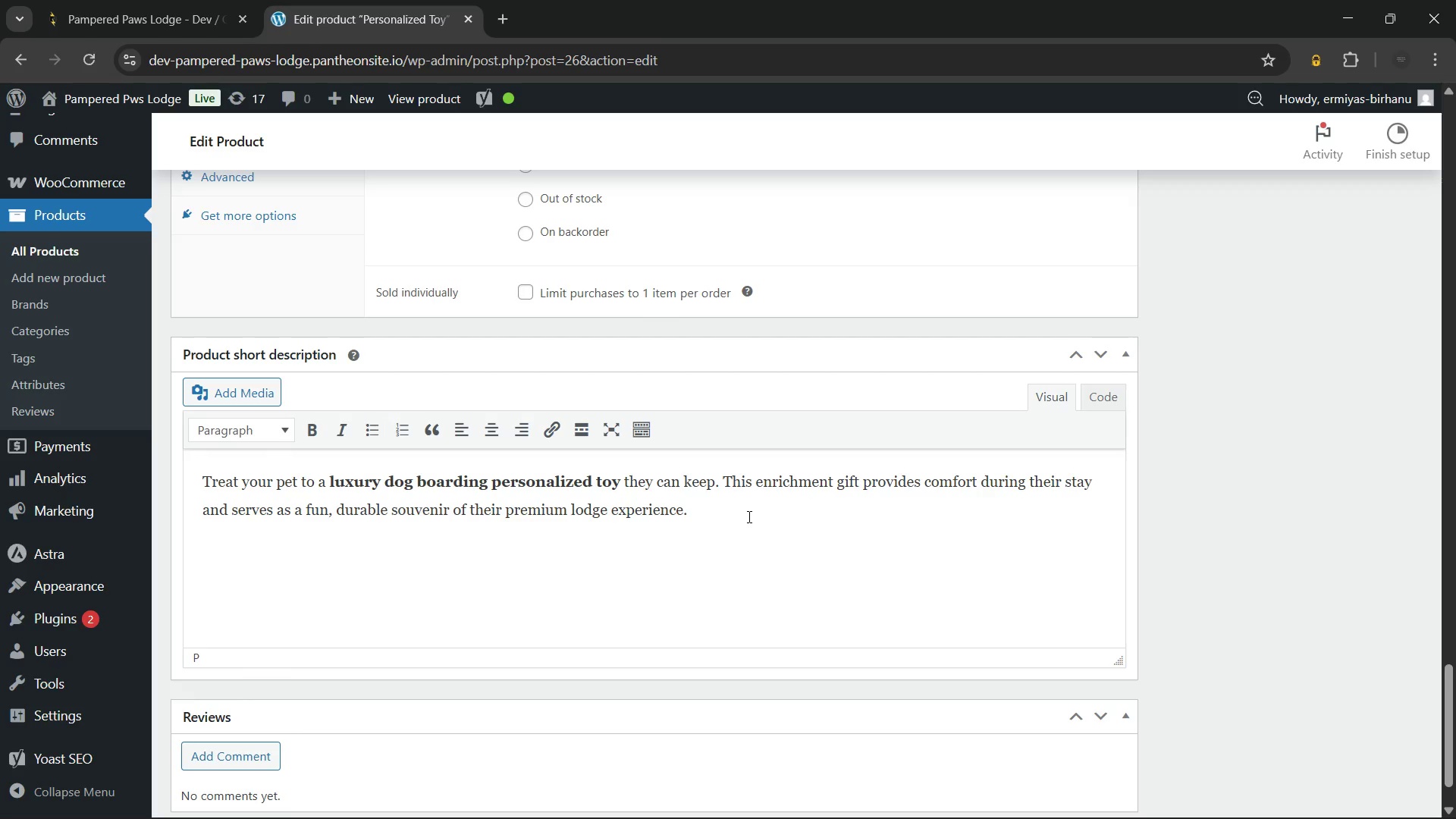 
wait(6.5)
 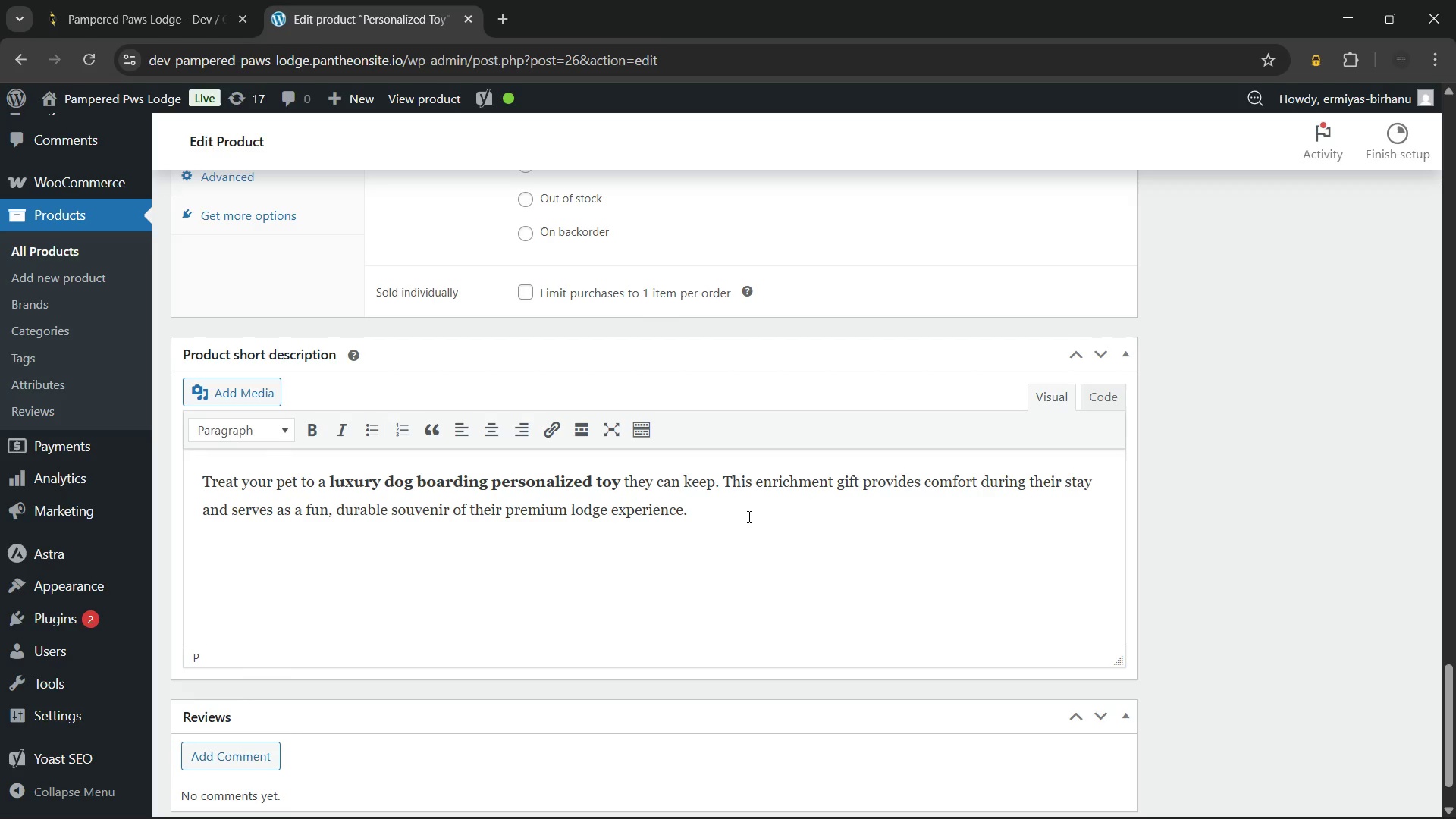 
left_click([915, 523])
 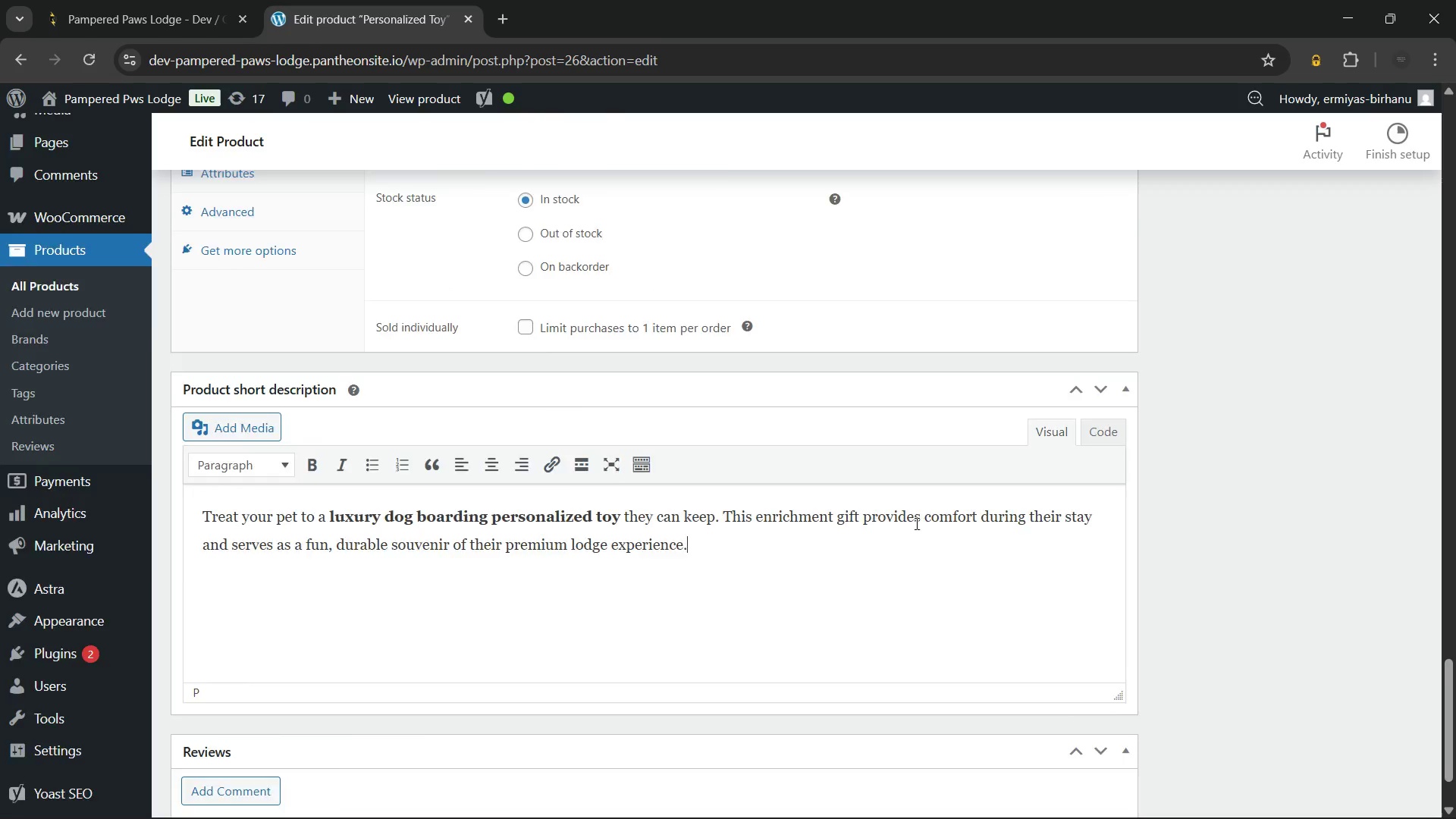 
scroll: coordinate [915, 523], scroll_direction: up, amount: 5.0
 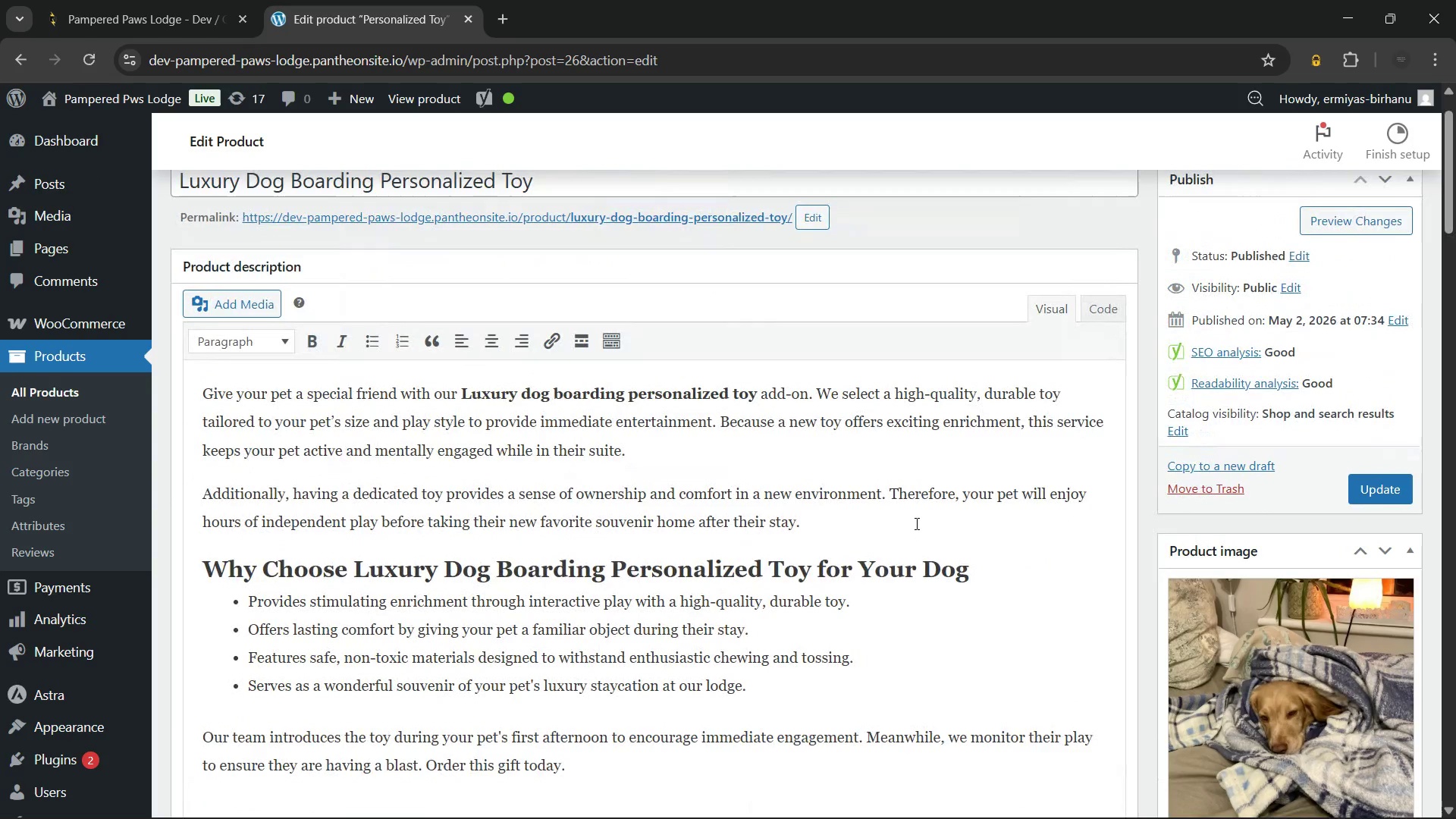 
left_click([1364, 487])
 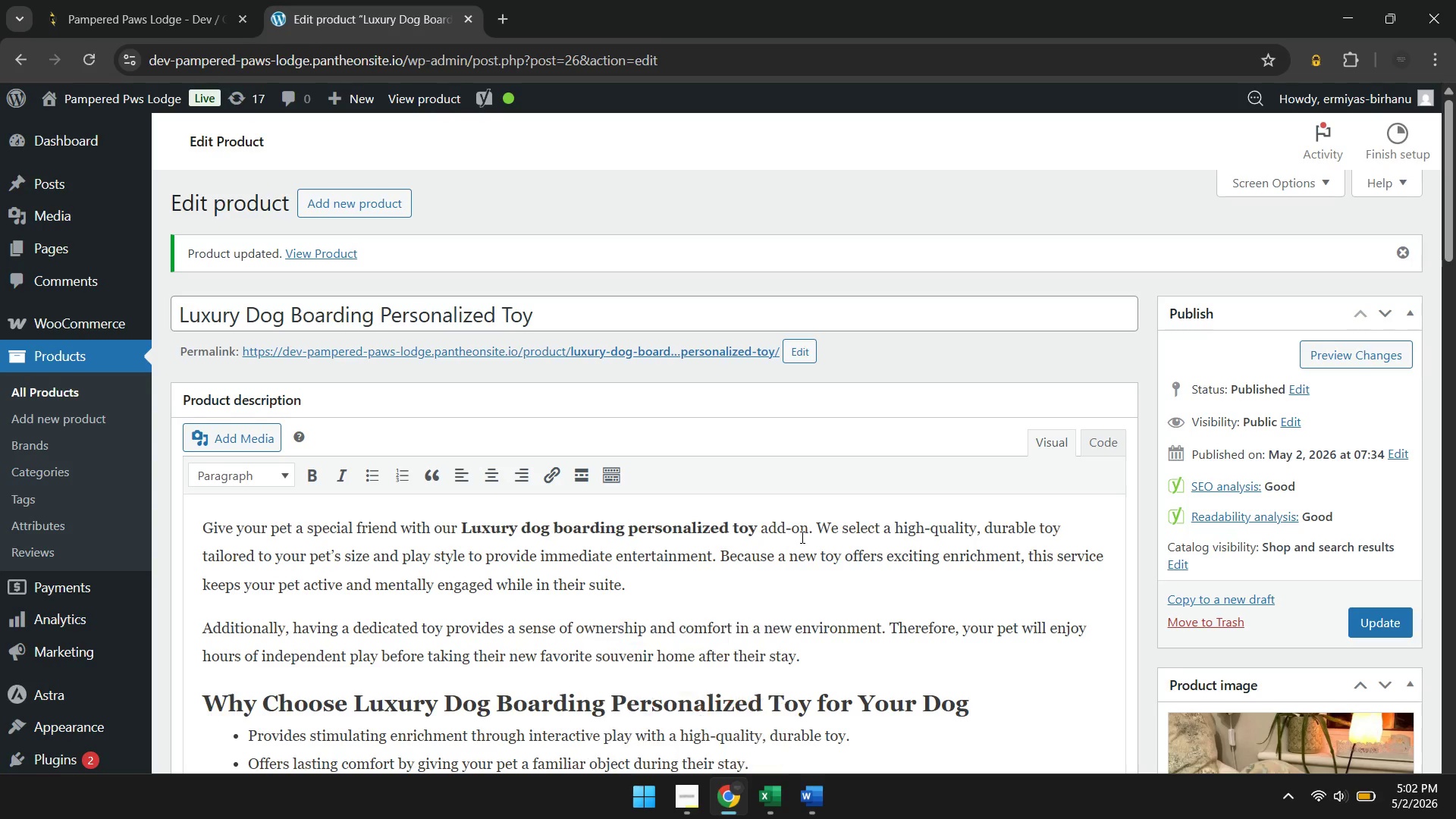 
wait(23.28)
 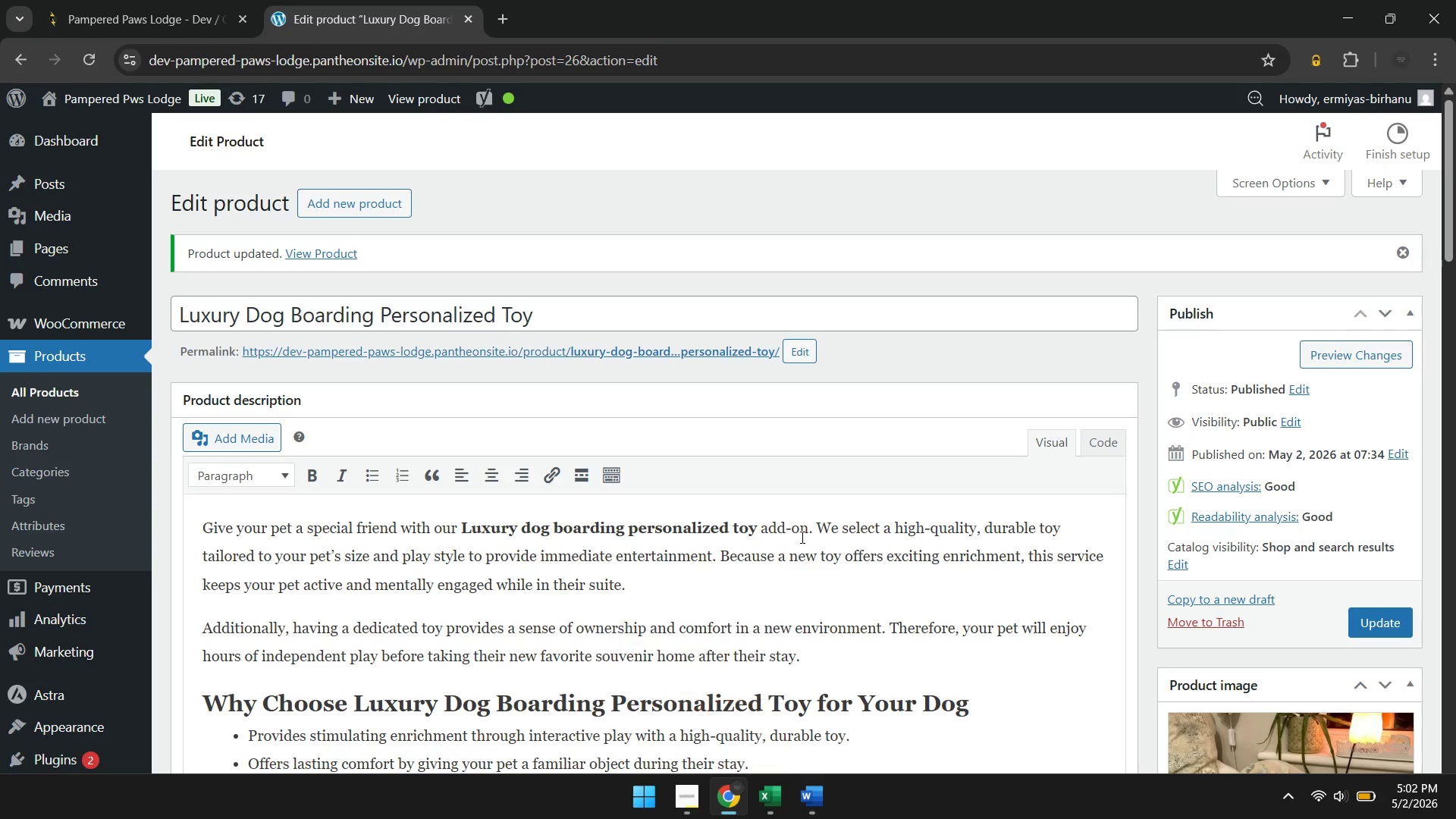 
left_click([718, 598])
 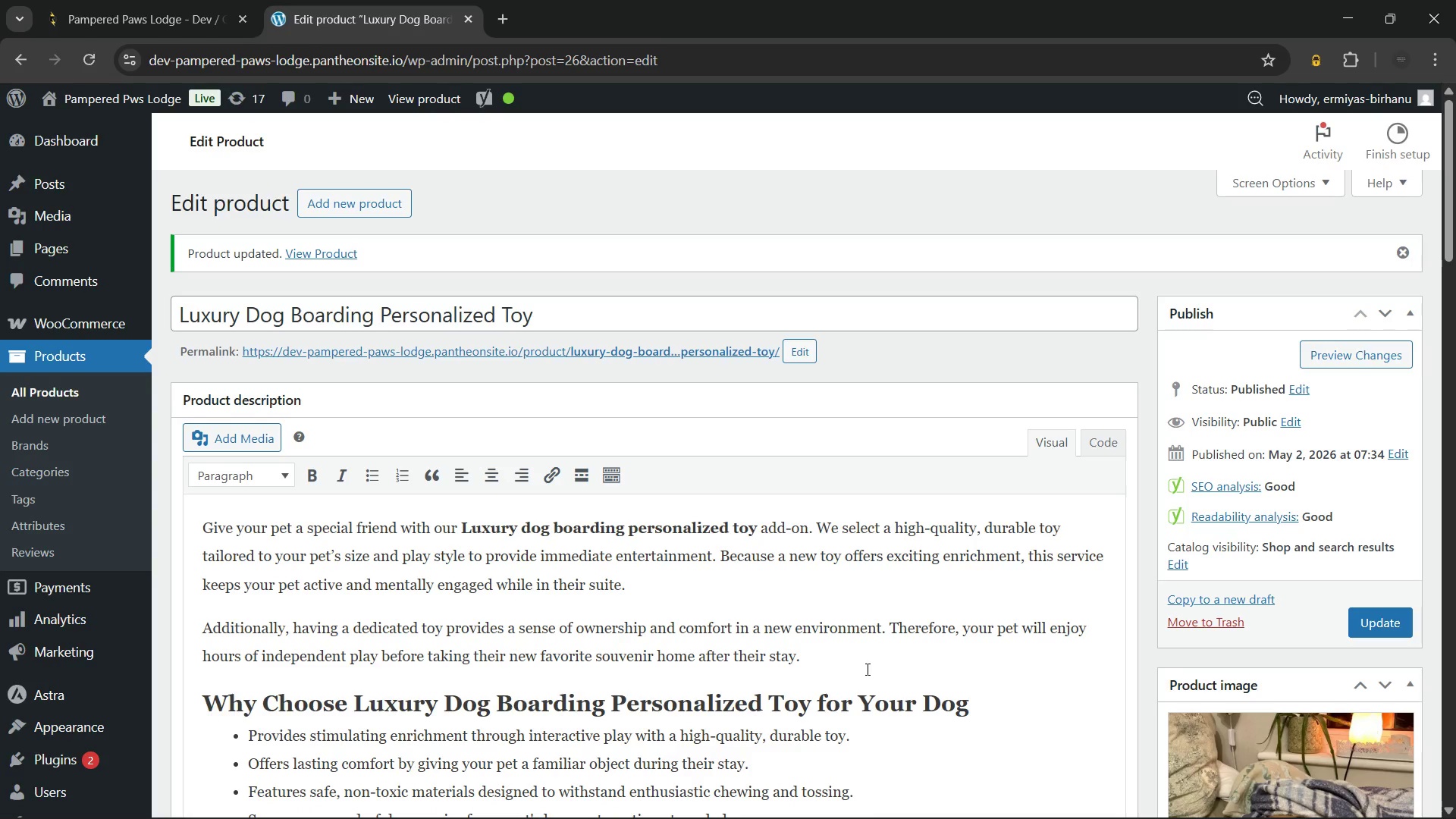 
left_click([864, 667])
 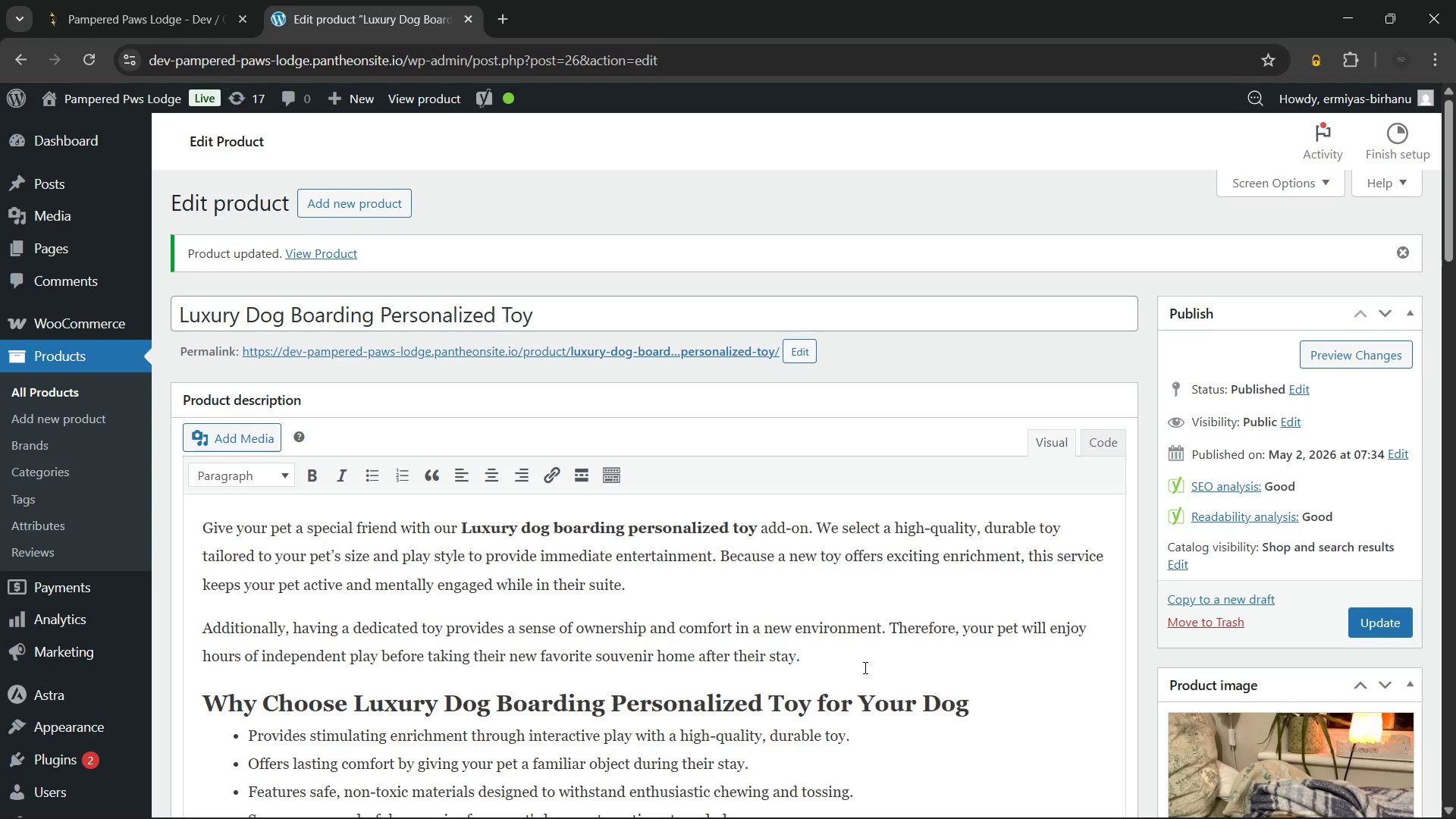 
scroll: coordinate [864, 667], scroll_direction: down, amount: 2.0
 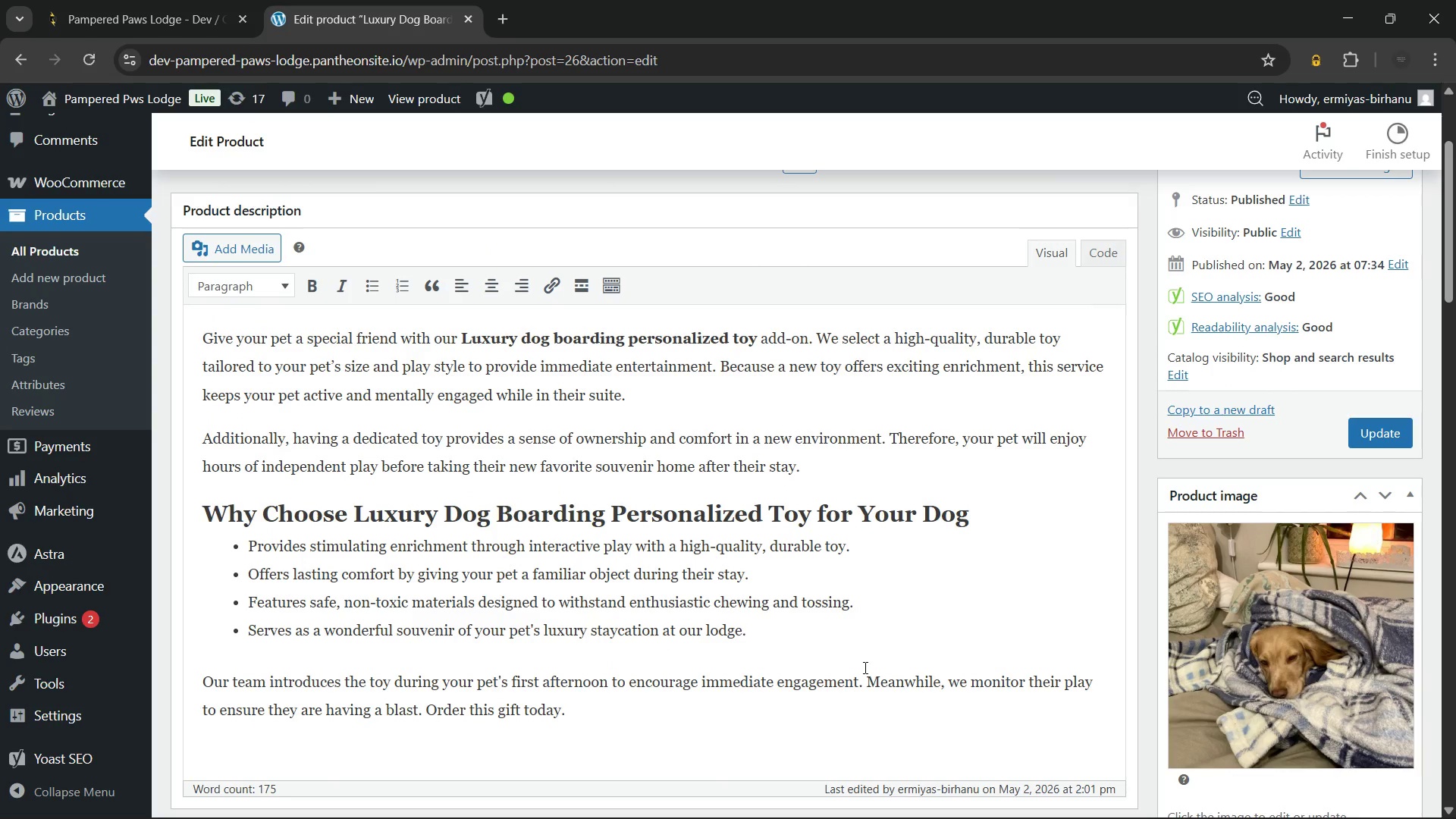 
scroll: coordinate [864, 667], scroll_direction: up, amount: 4.0
 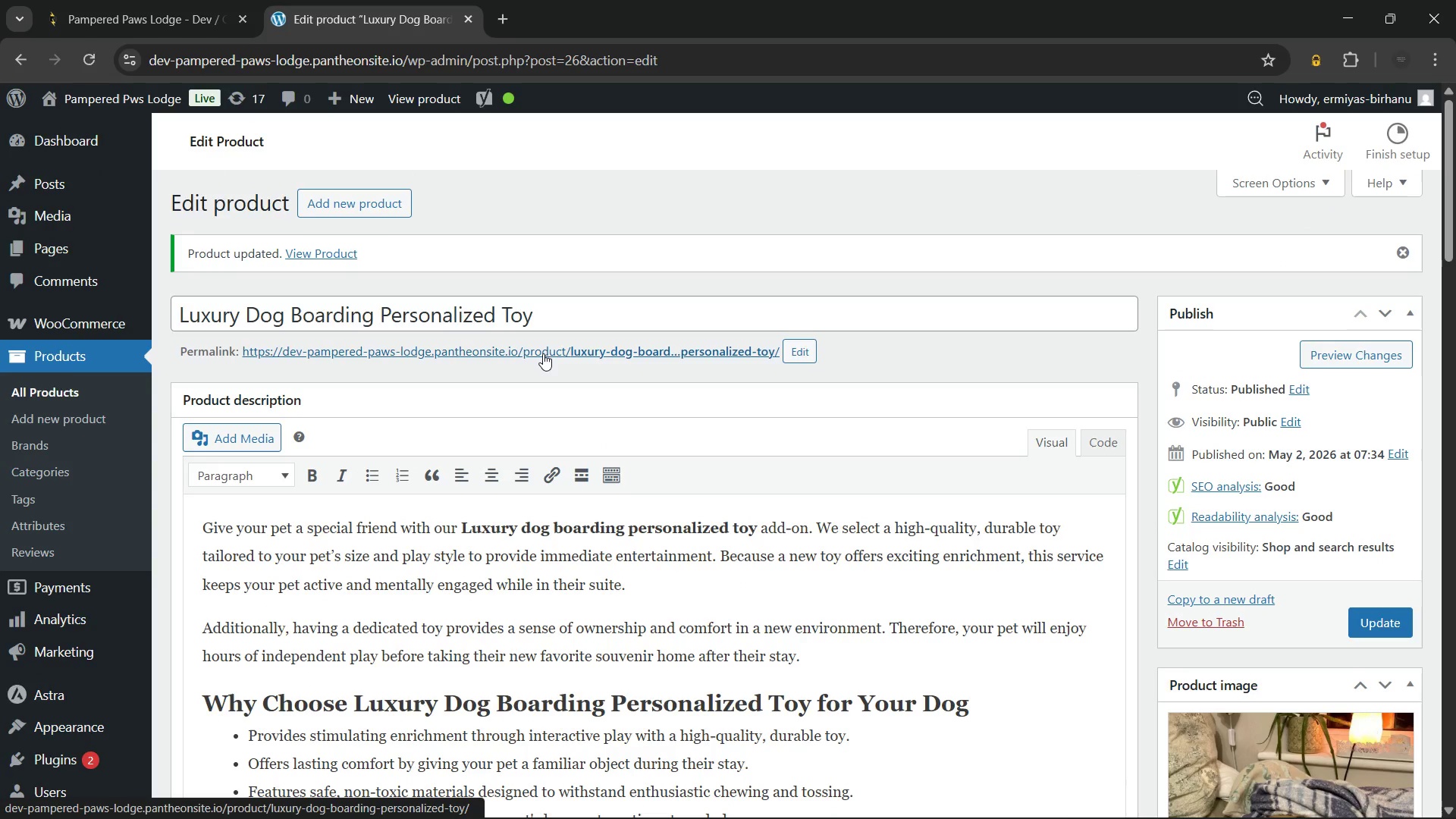 
hold_key(key=ControlLeft, duration=0.62)
left_click([543, 353])
 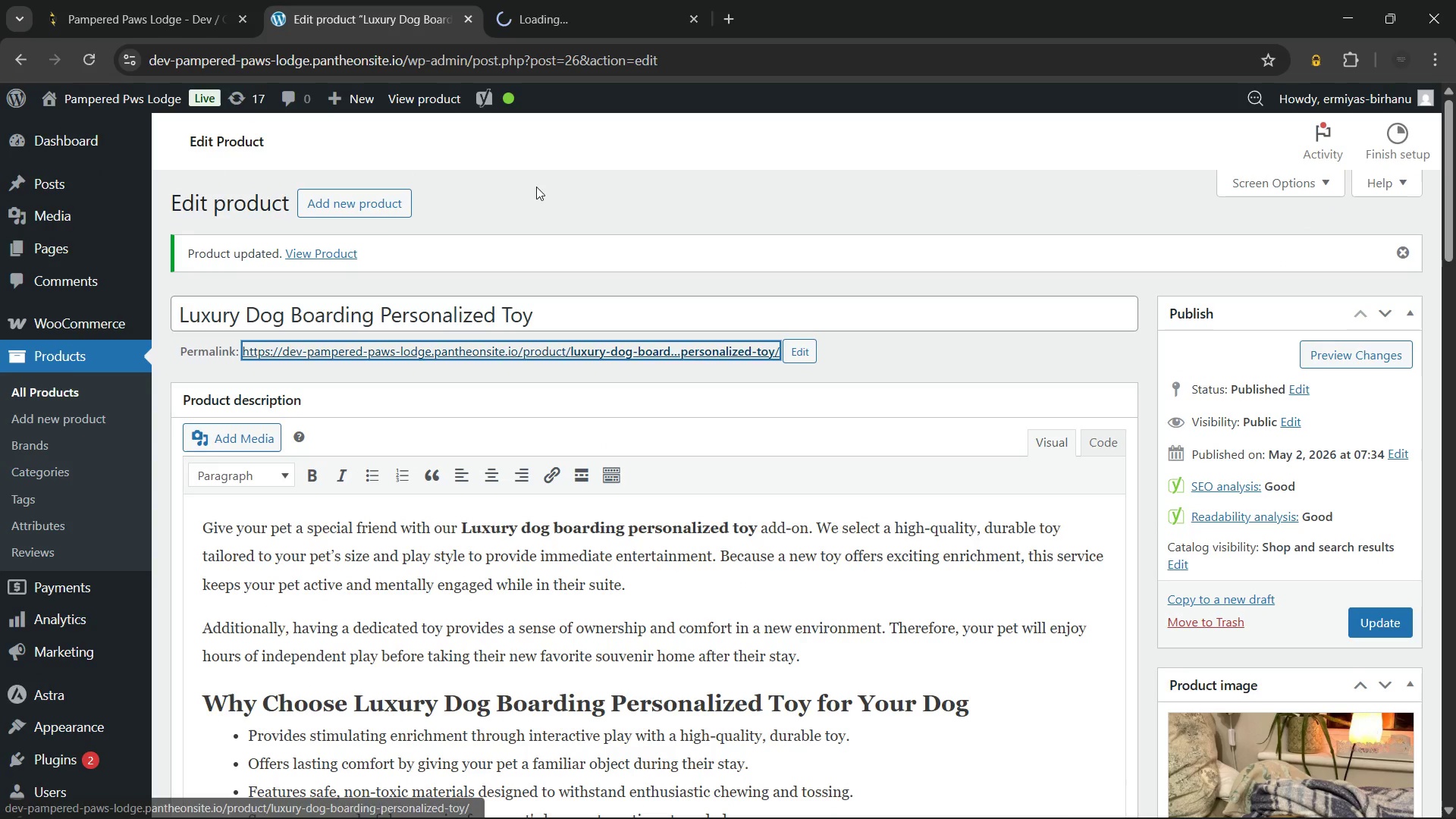 
left_click([536, 187])
 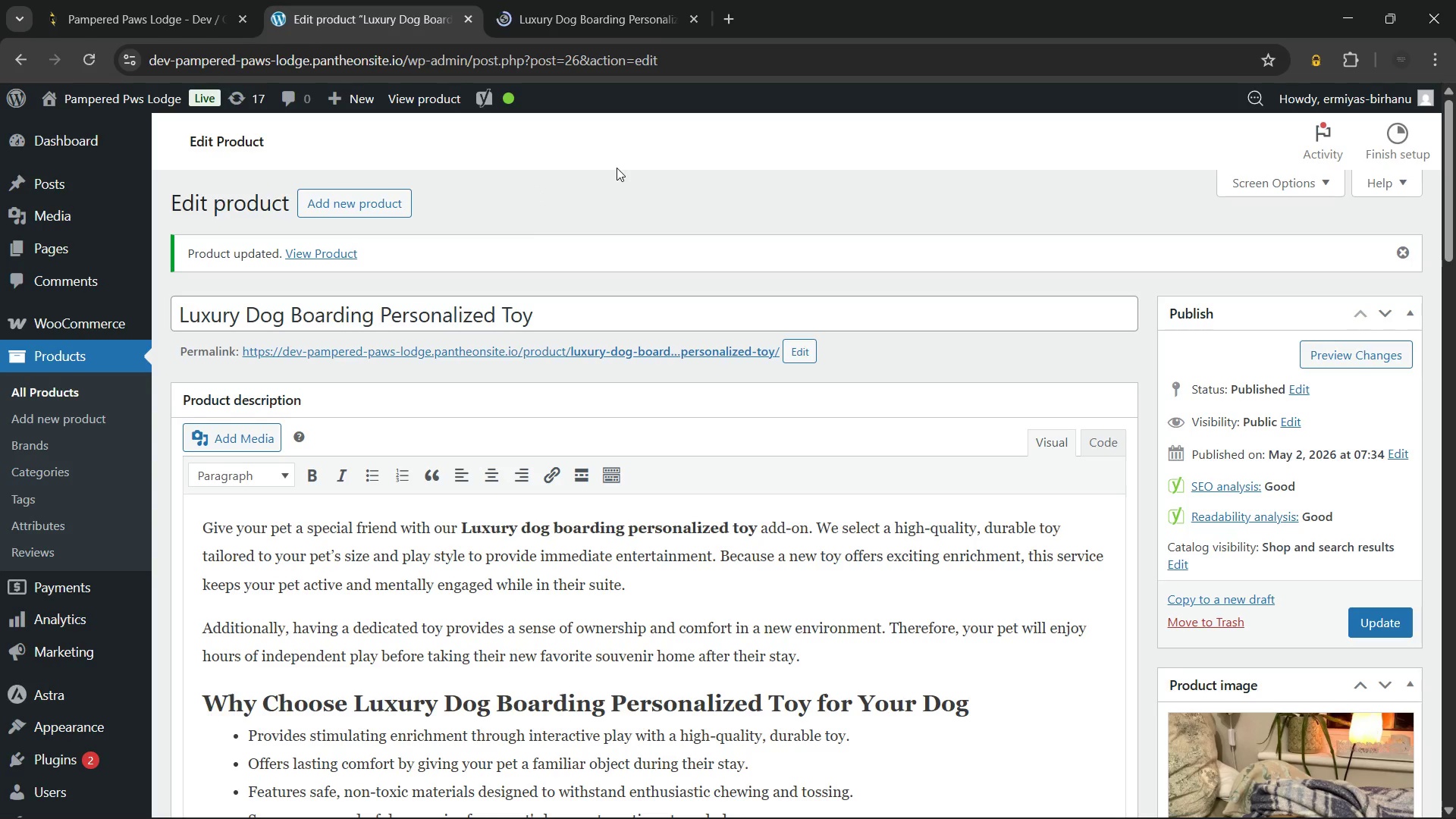 
scroll: coordinate [629, 368], scroll_direction: down, amount: 23.0
 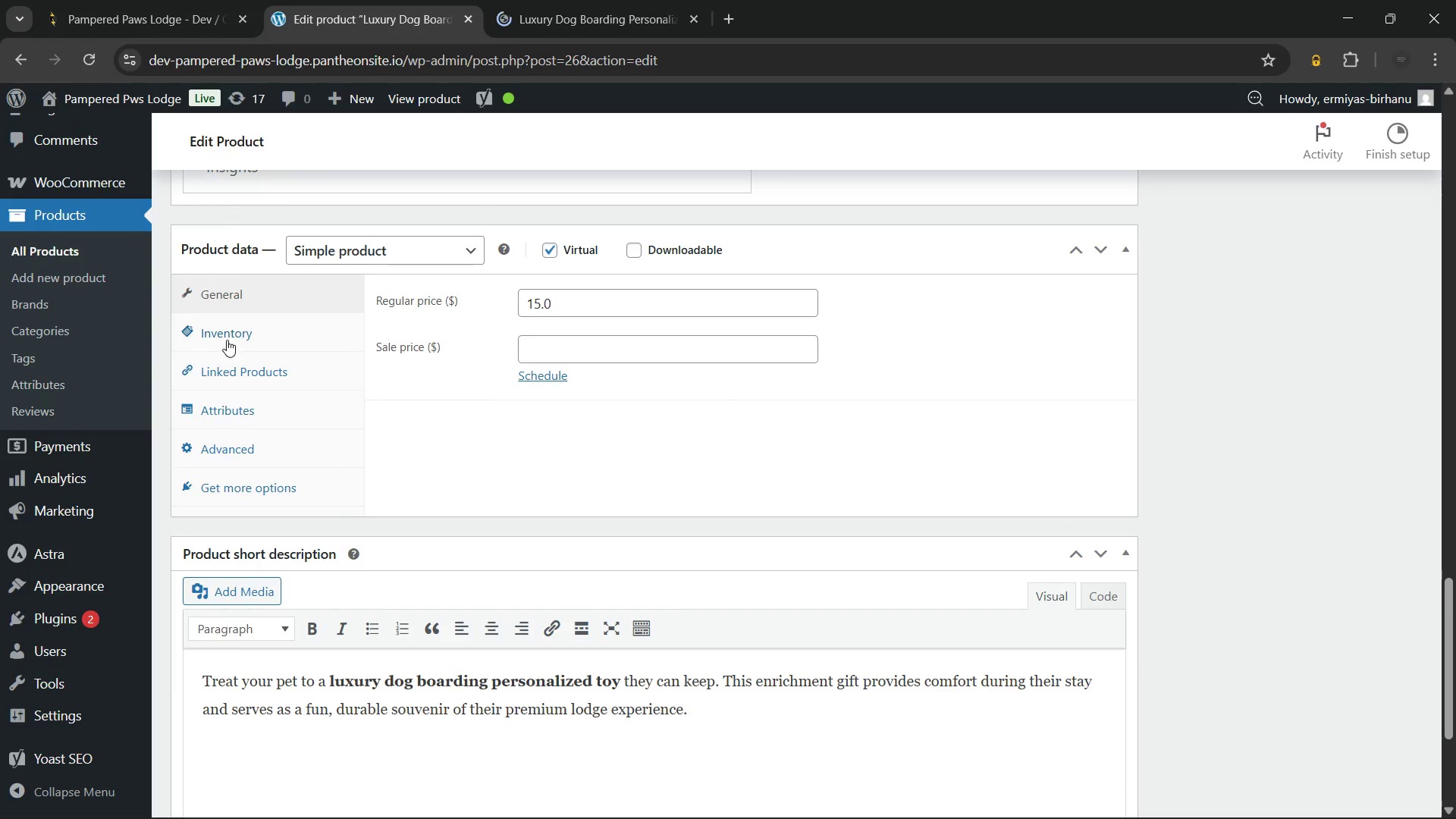 
left_click([235, 331])
 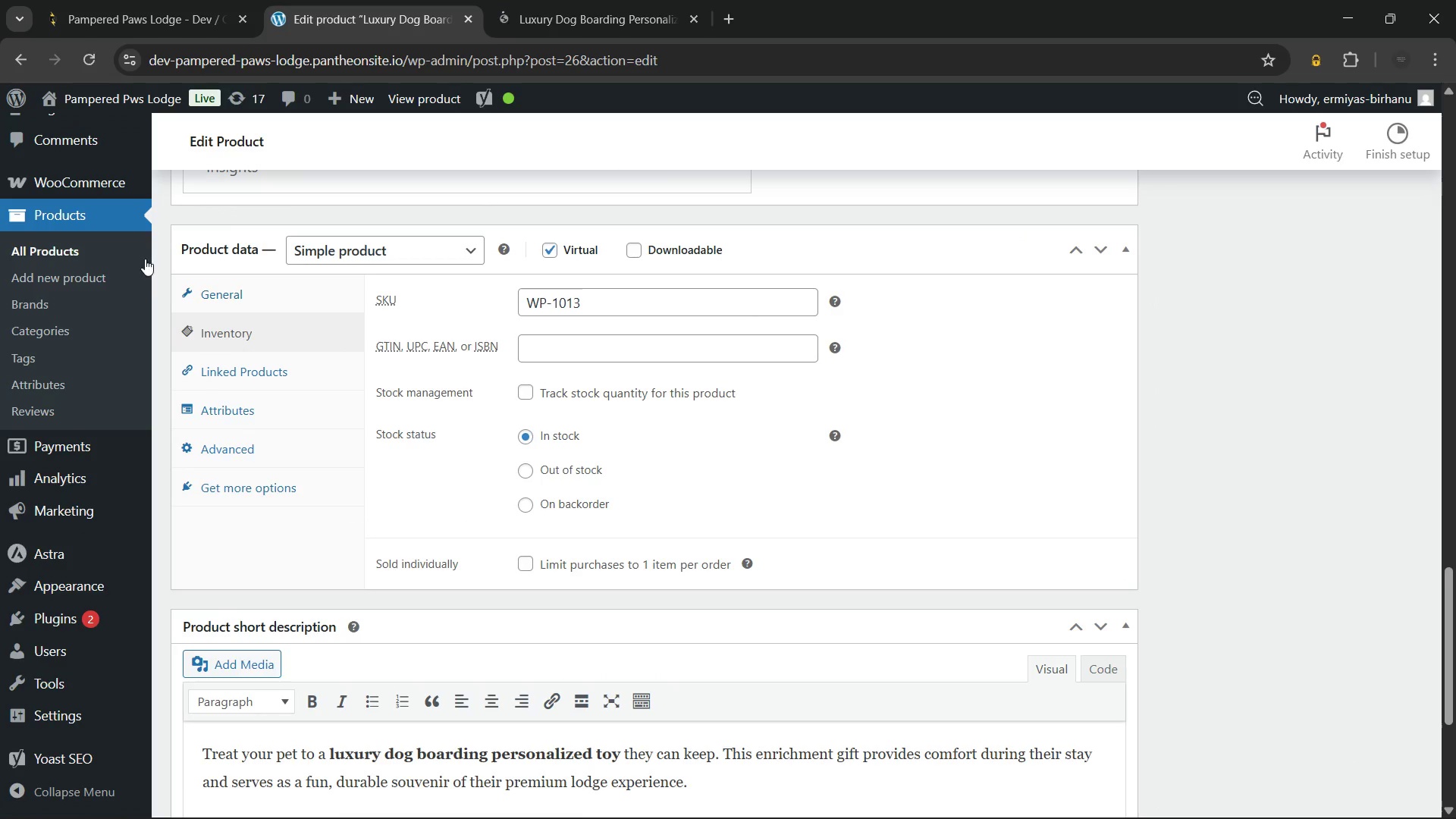 
left_click([99, 249])
 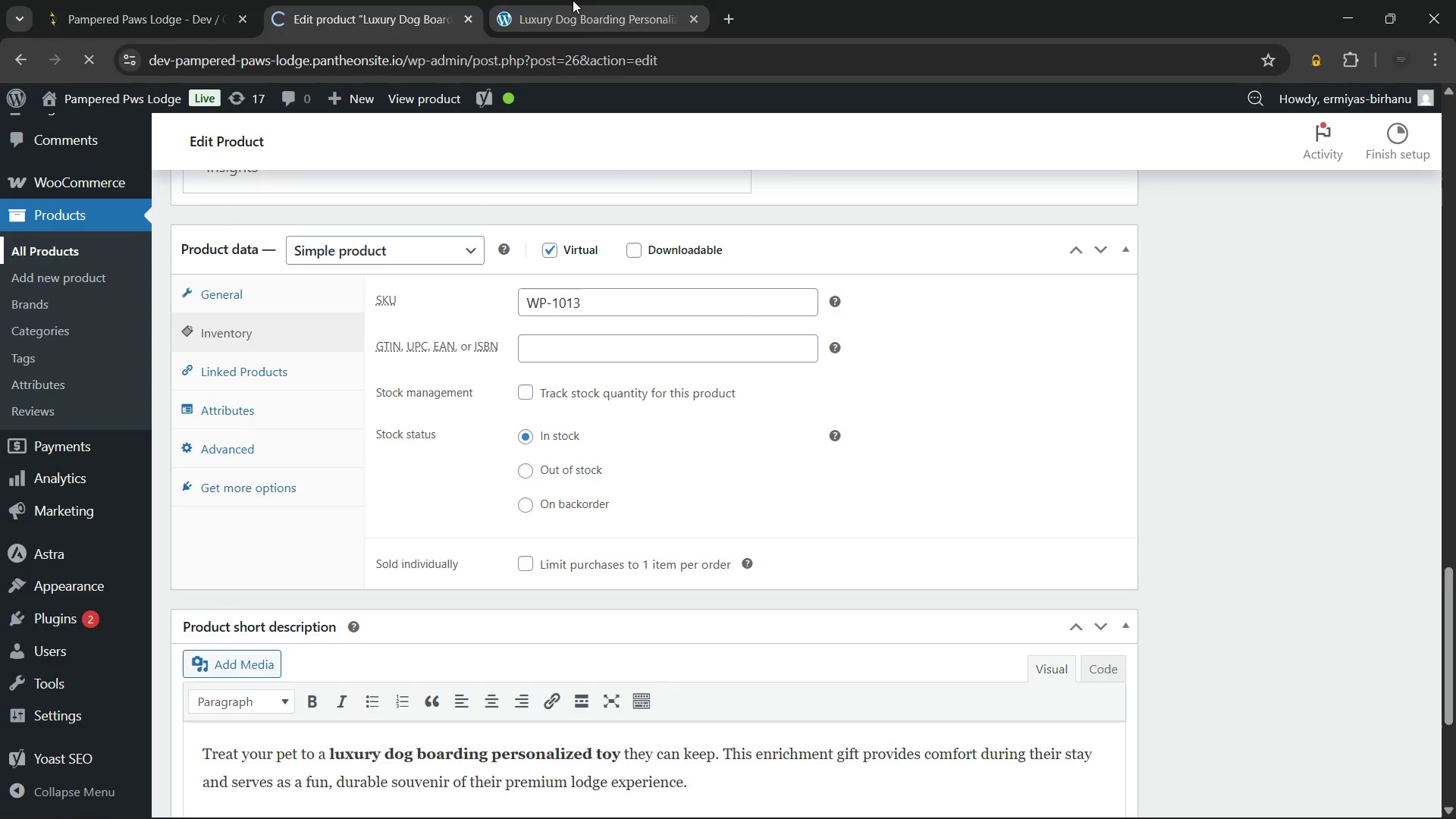 
left_click([573, 0])
 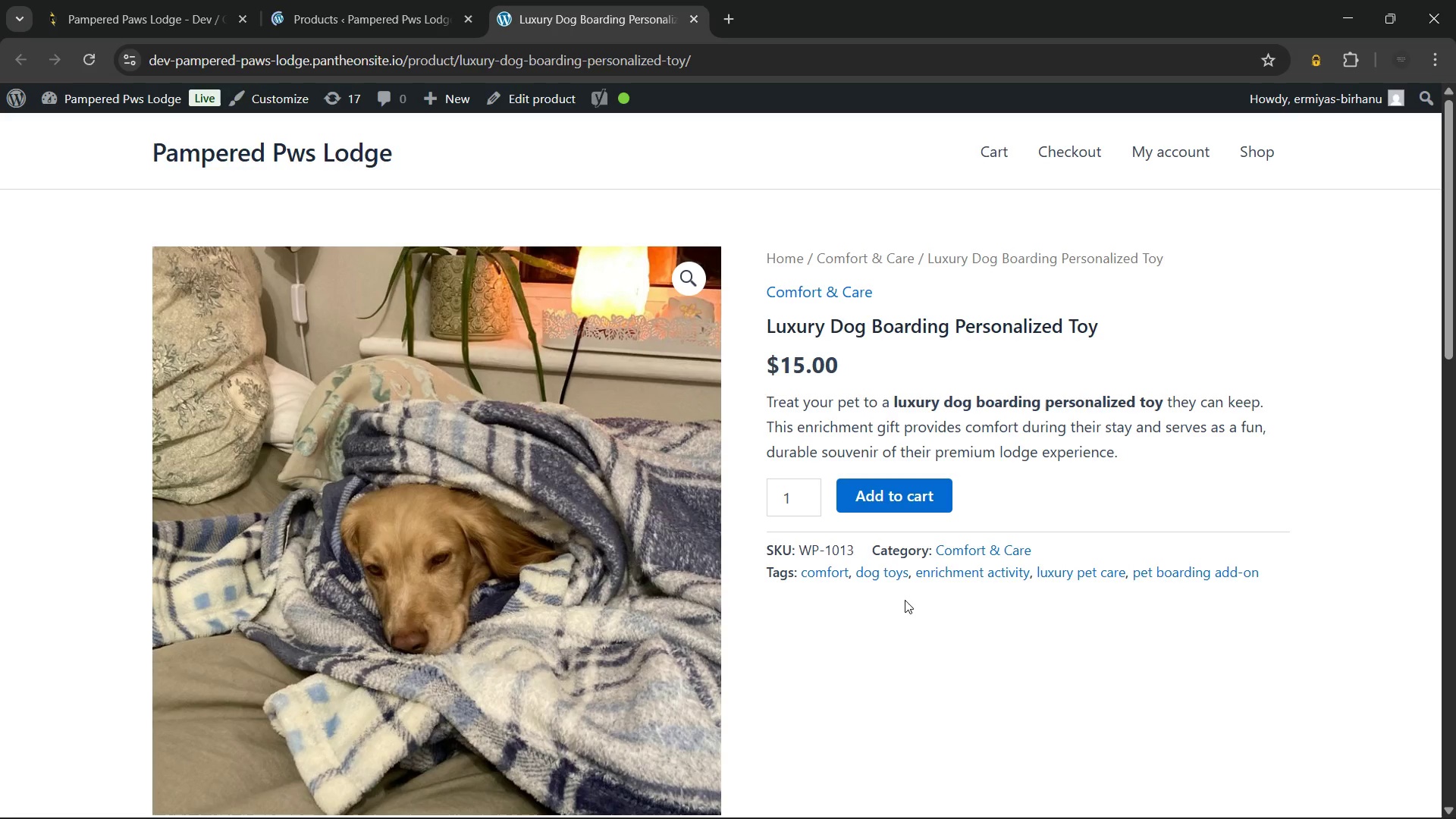 
wait(6.33)
 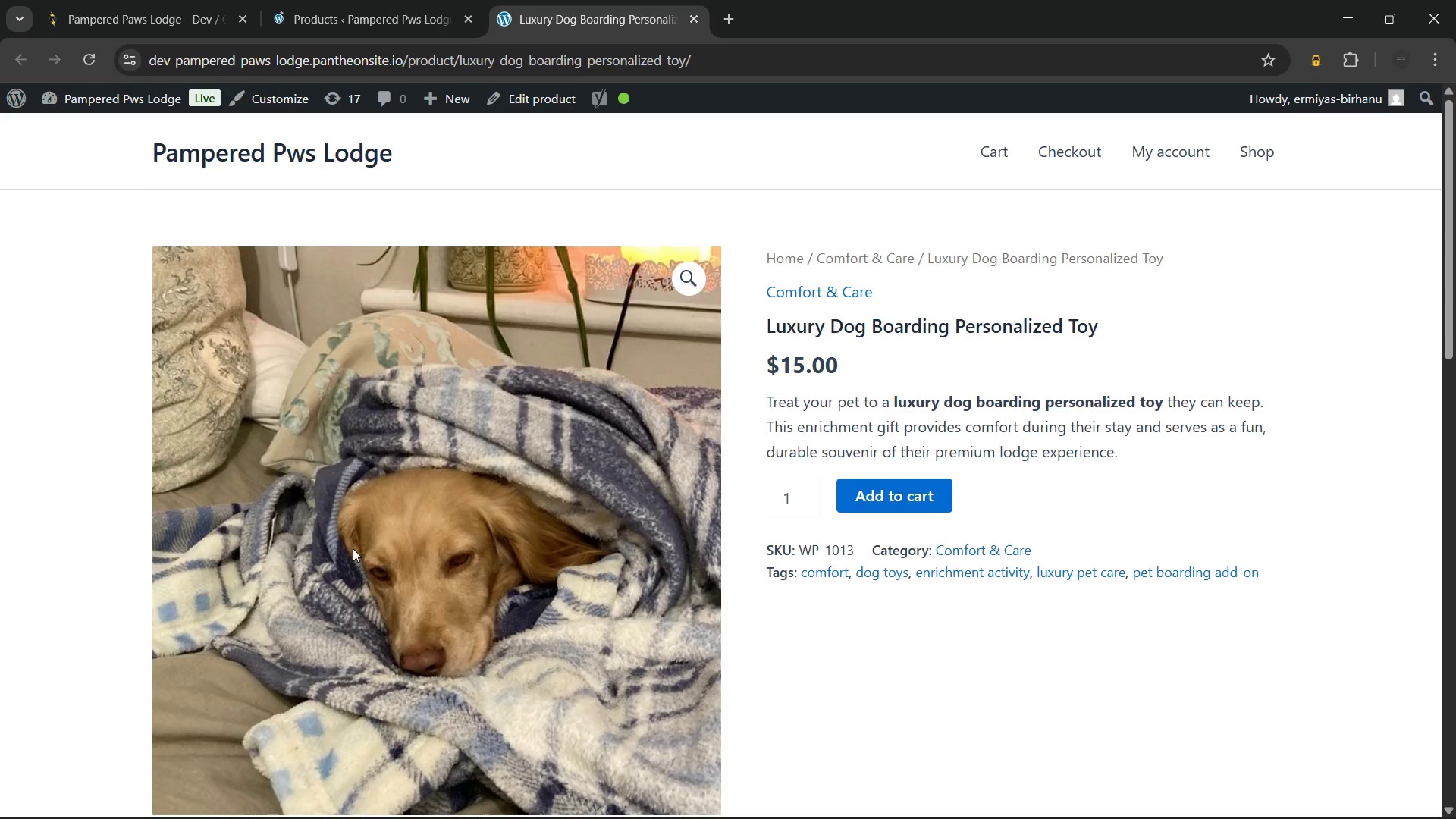 
scroll: coordinate [906, 589], scroll_direction: down, amount: 7.0
 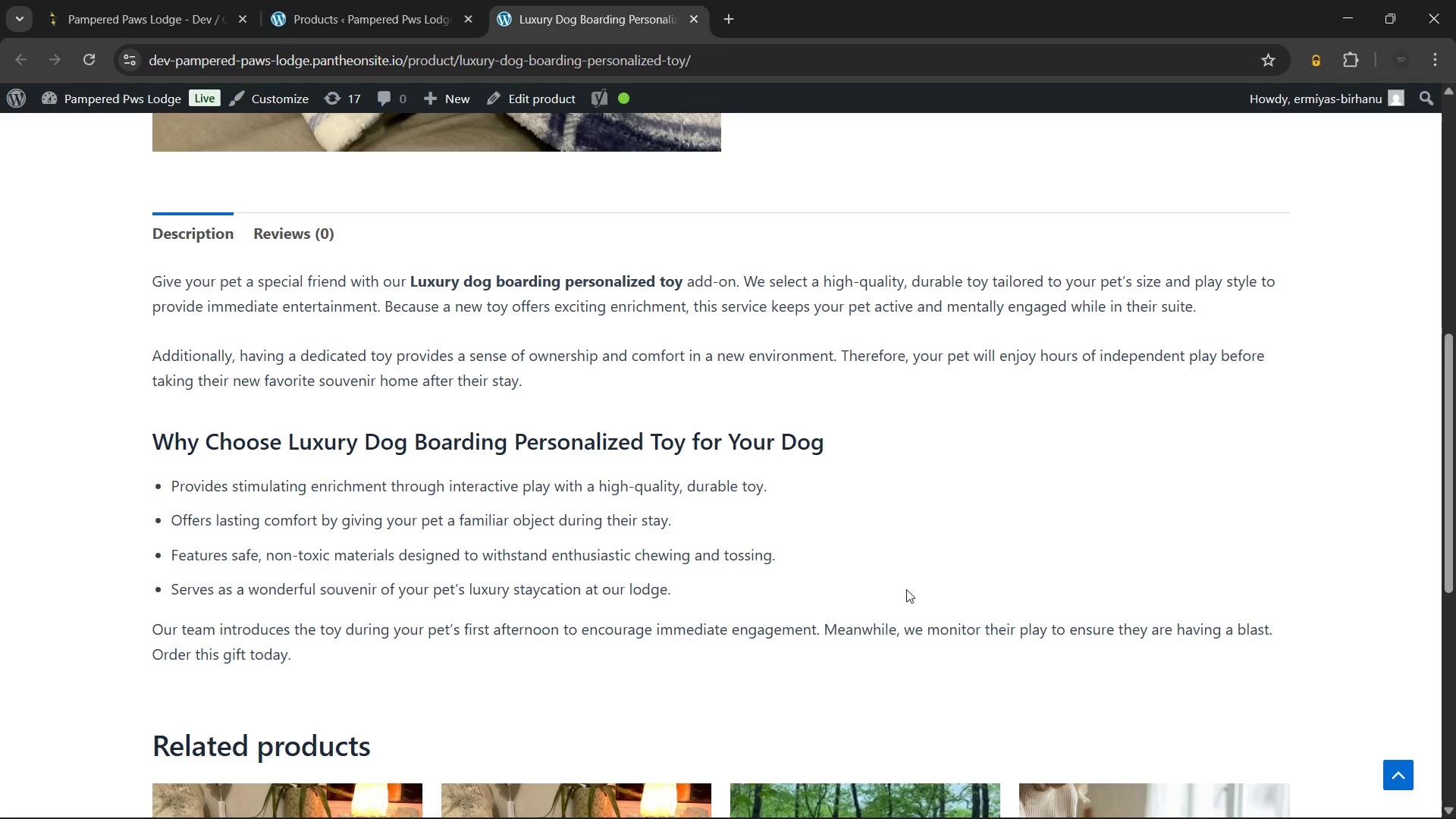 
wait(30.09)
 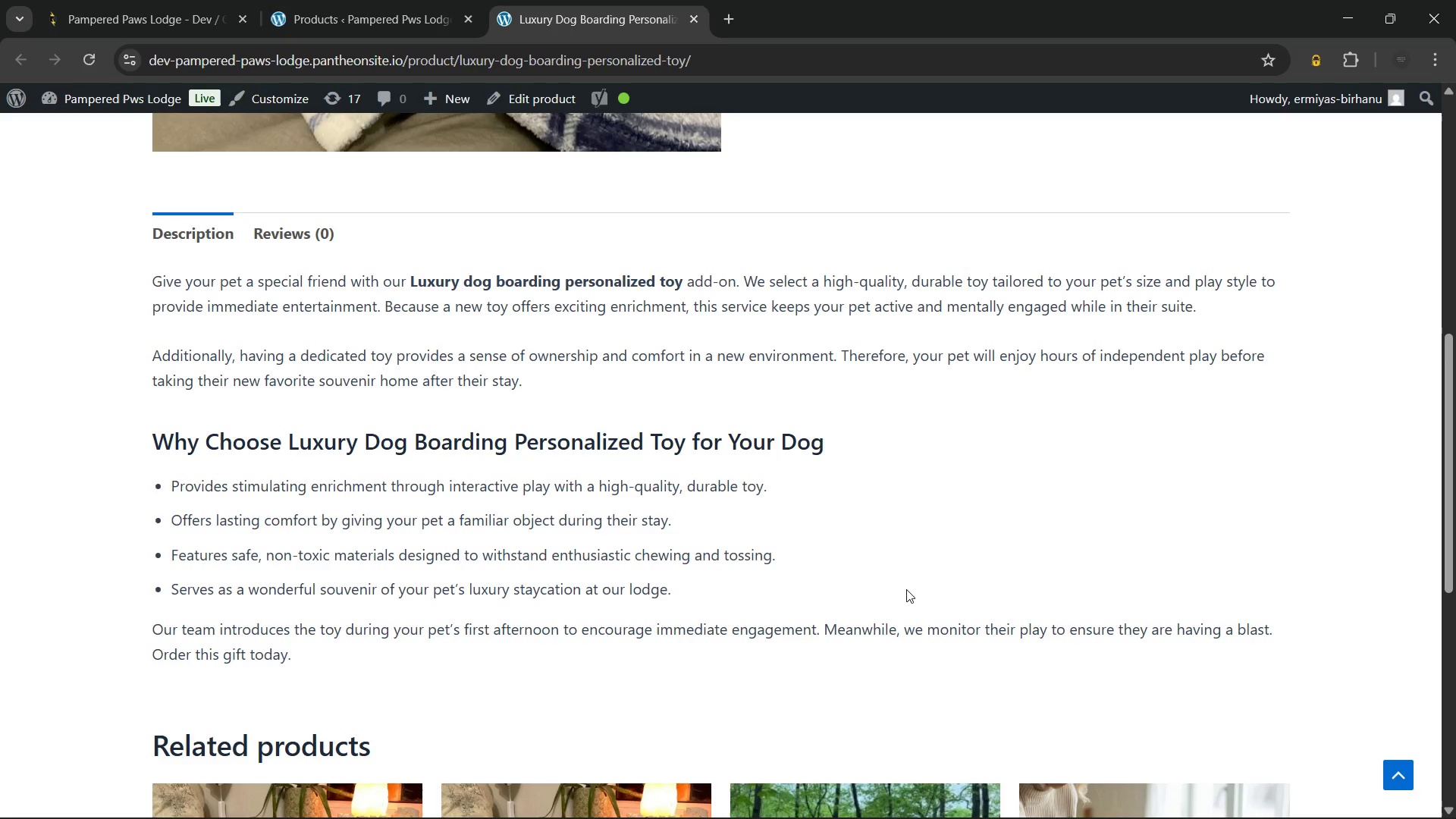 
scroll: coordinate [906, 589], scroll_direction: up, amount: 11.0
 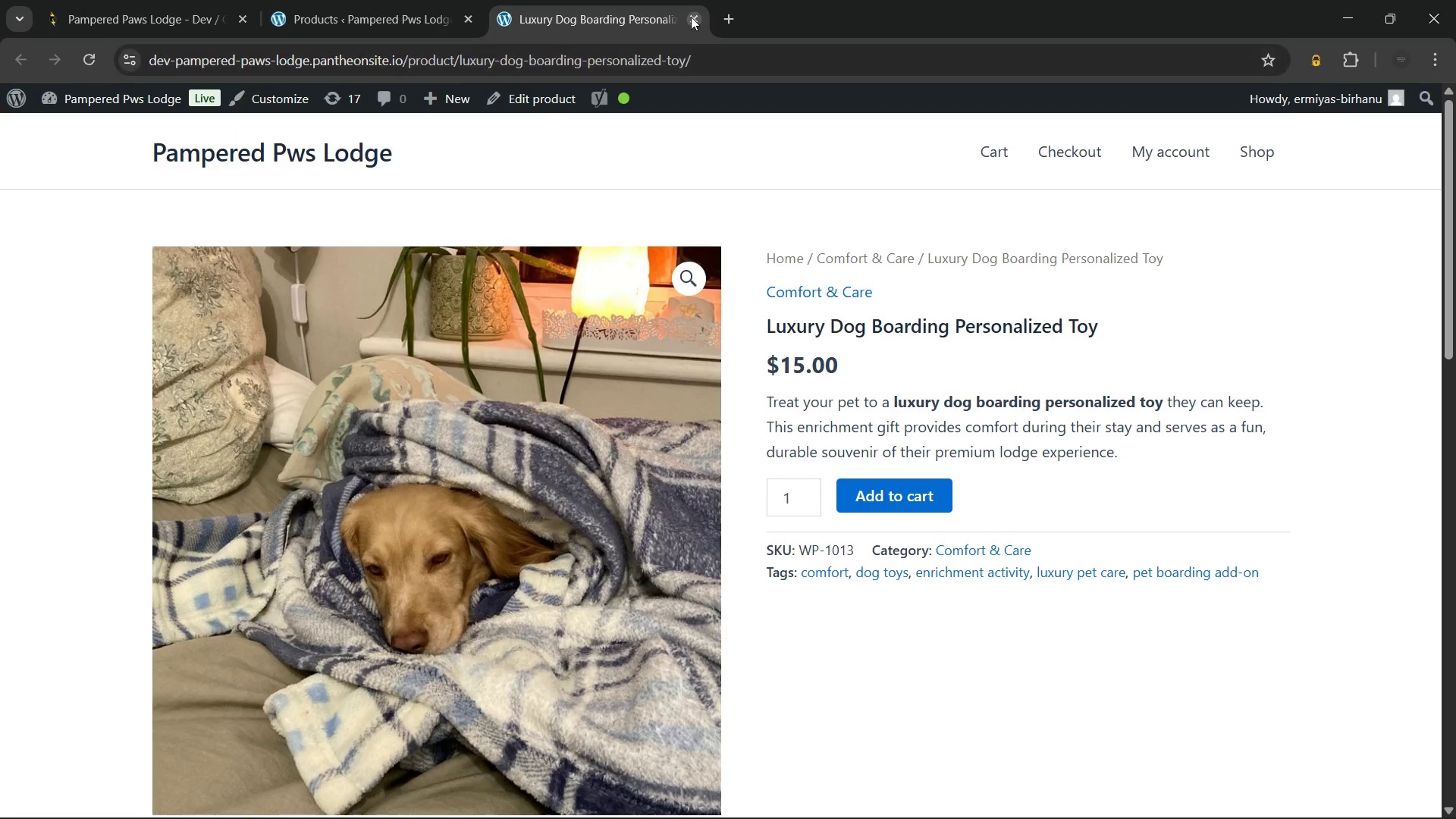 
left_click([691, 17])
 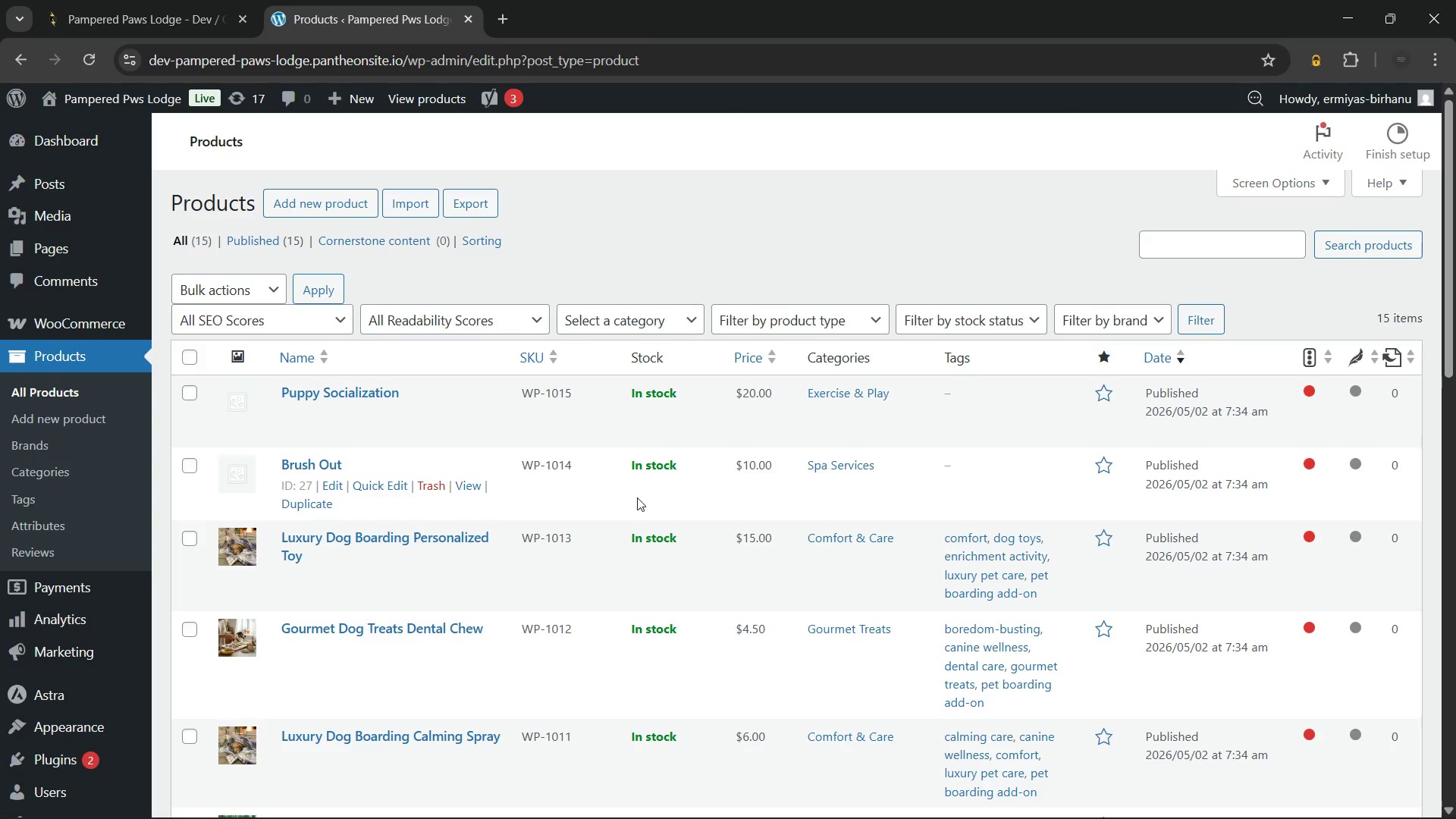 
scroll: coordinate [637, 497], scroll_direction: down, amount: 2.0
 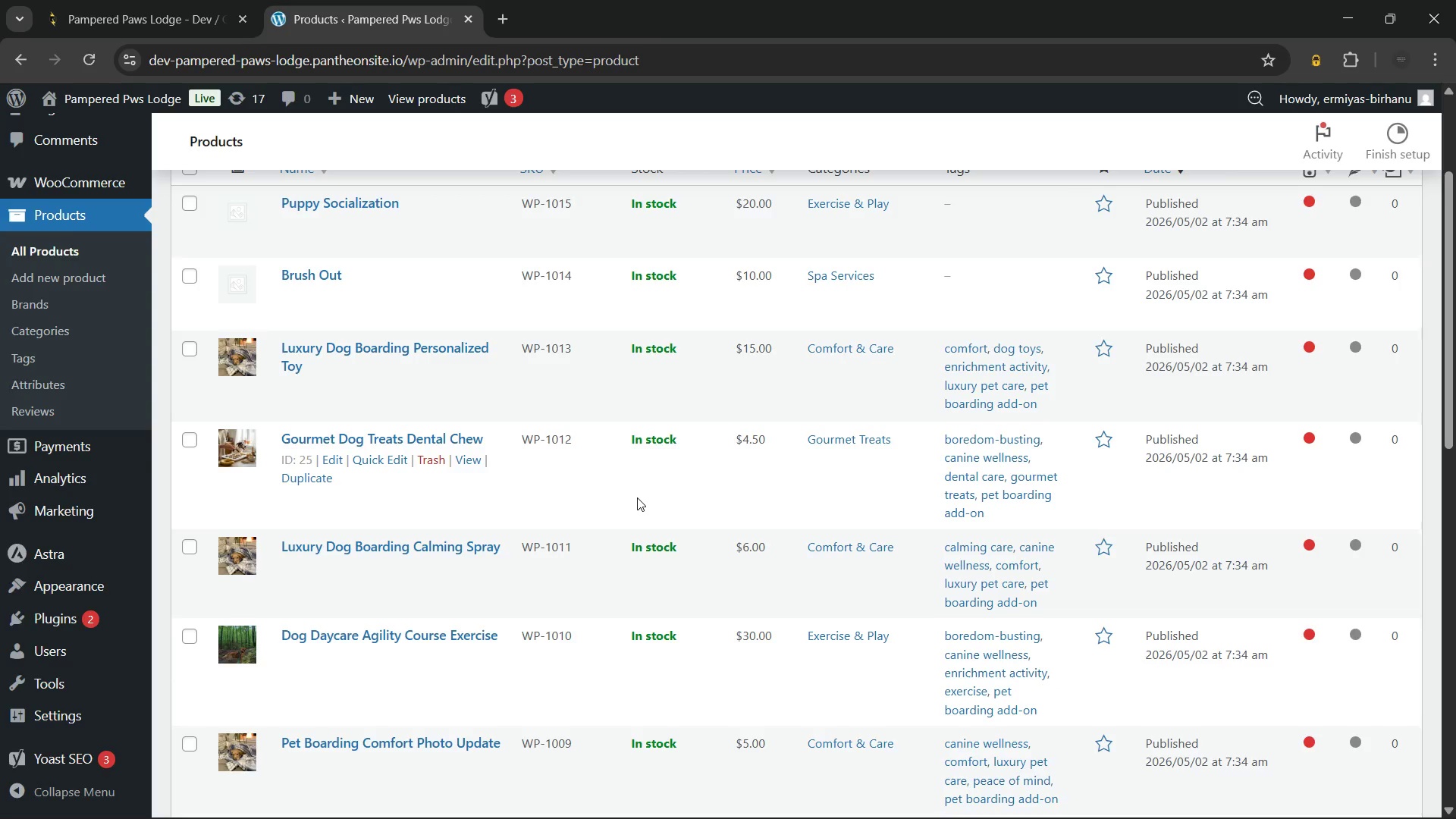 
scroll: coordinate [637, 497], scroll_direction: up, amount: 3.0
 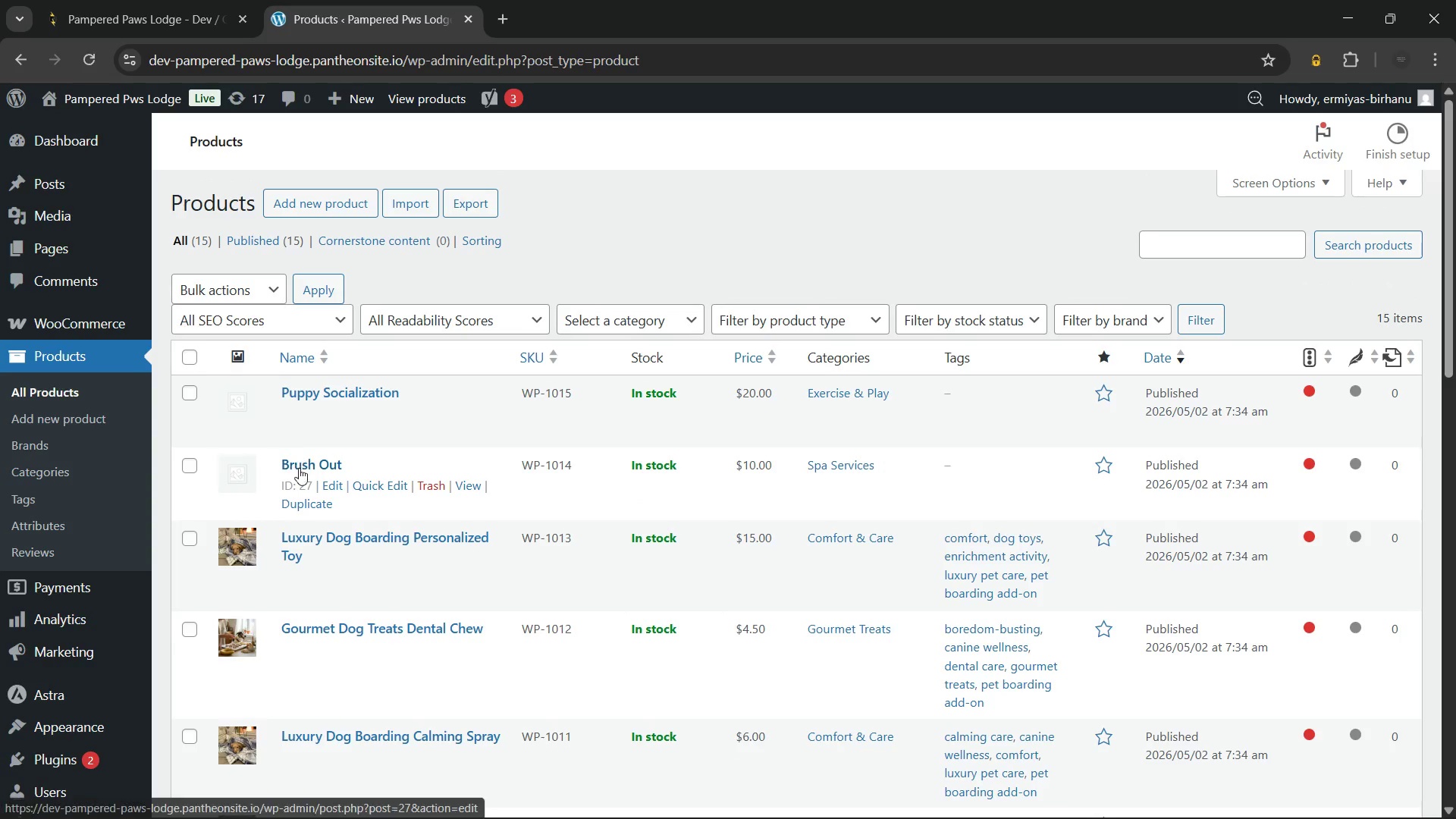 
left_click([299, 457])
 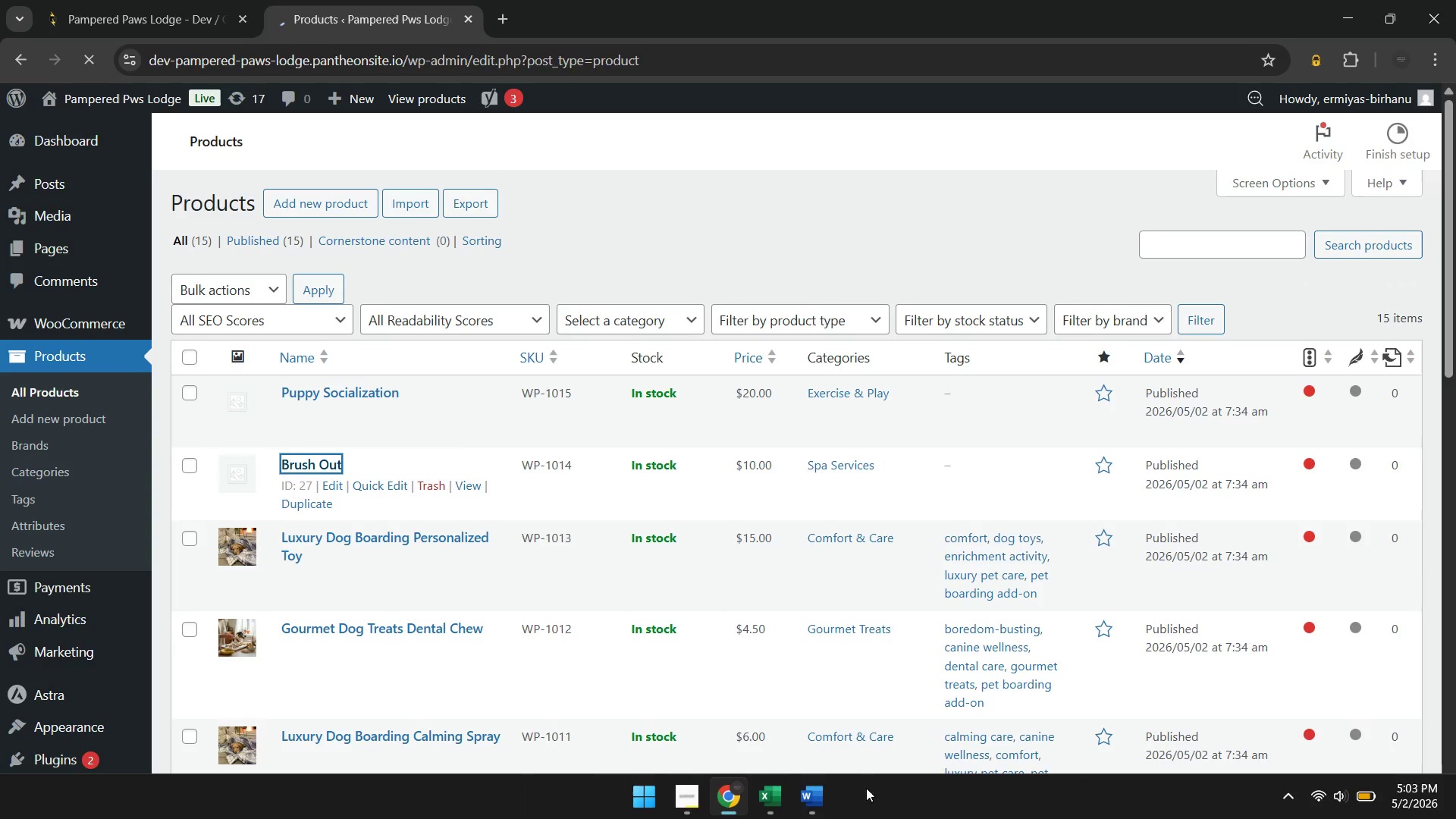 
left_click([772, 799])
 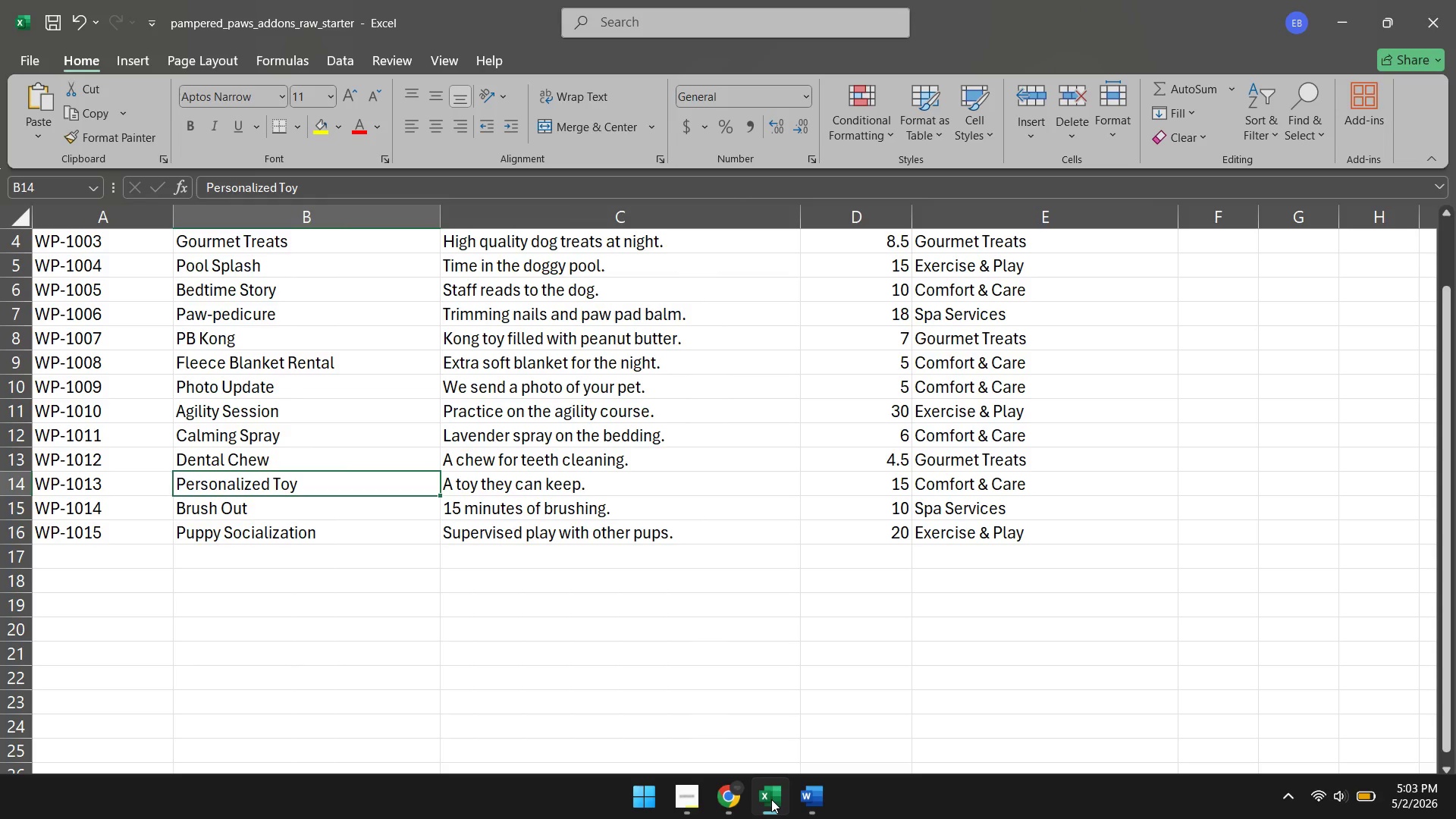 
wait(6.42)
 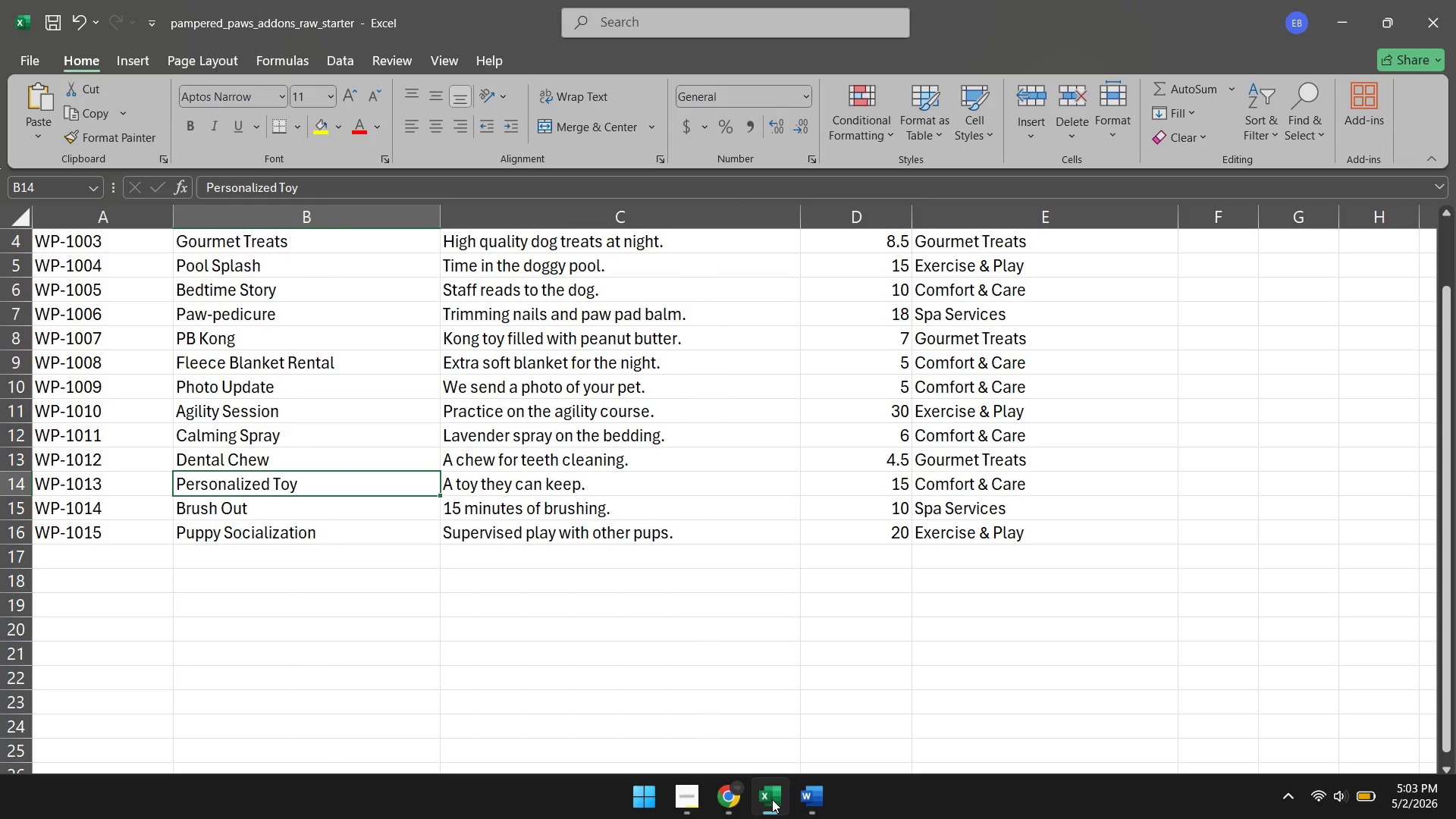 
left_click([732, 805])
 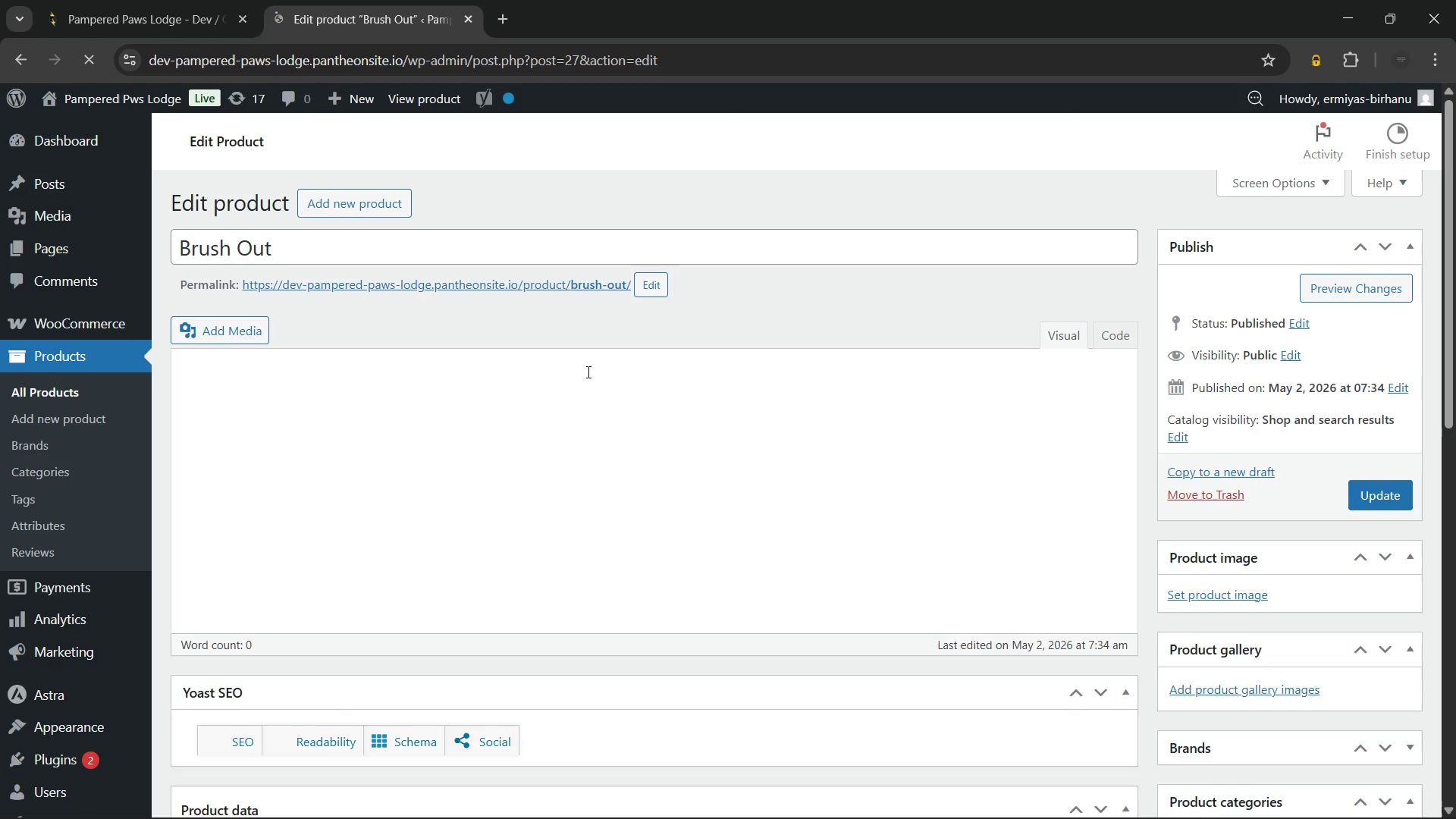 
wait(10.11)
 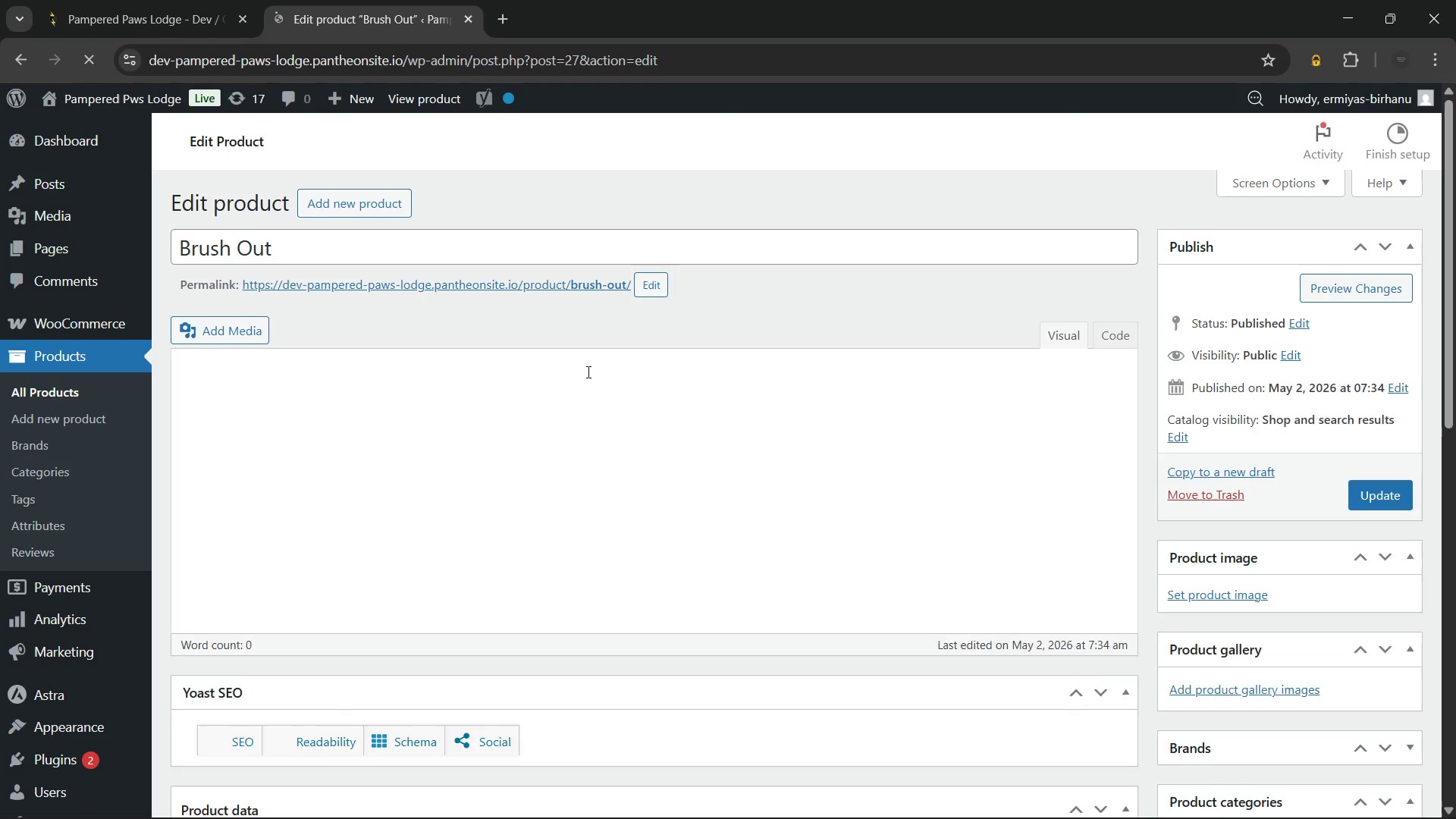 
left_click([500, 459])
 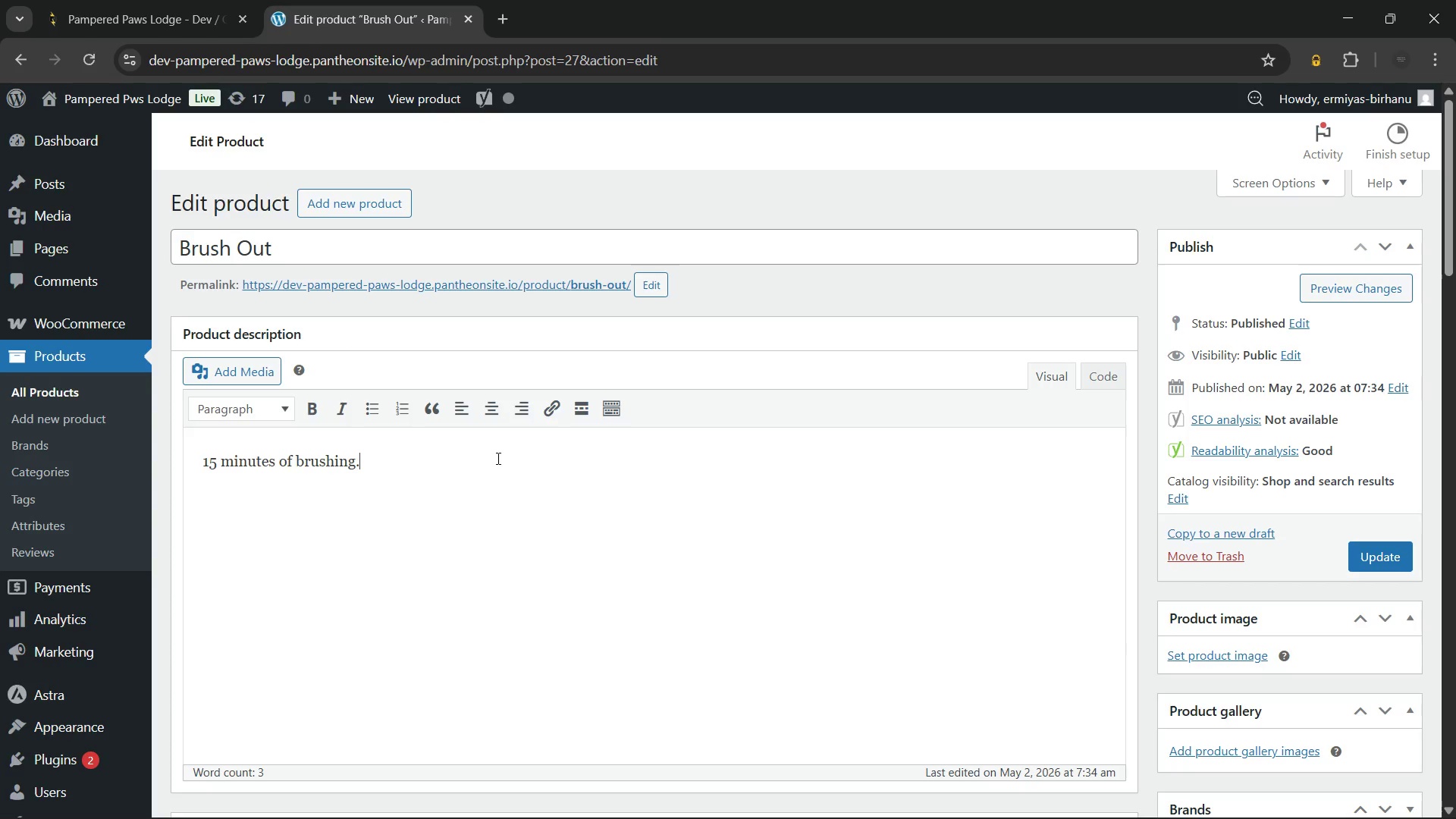 
wait(14.86)
 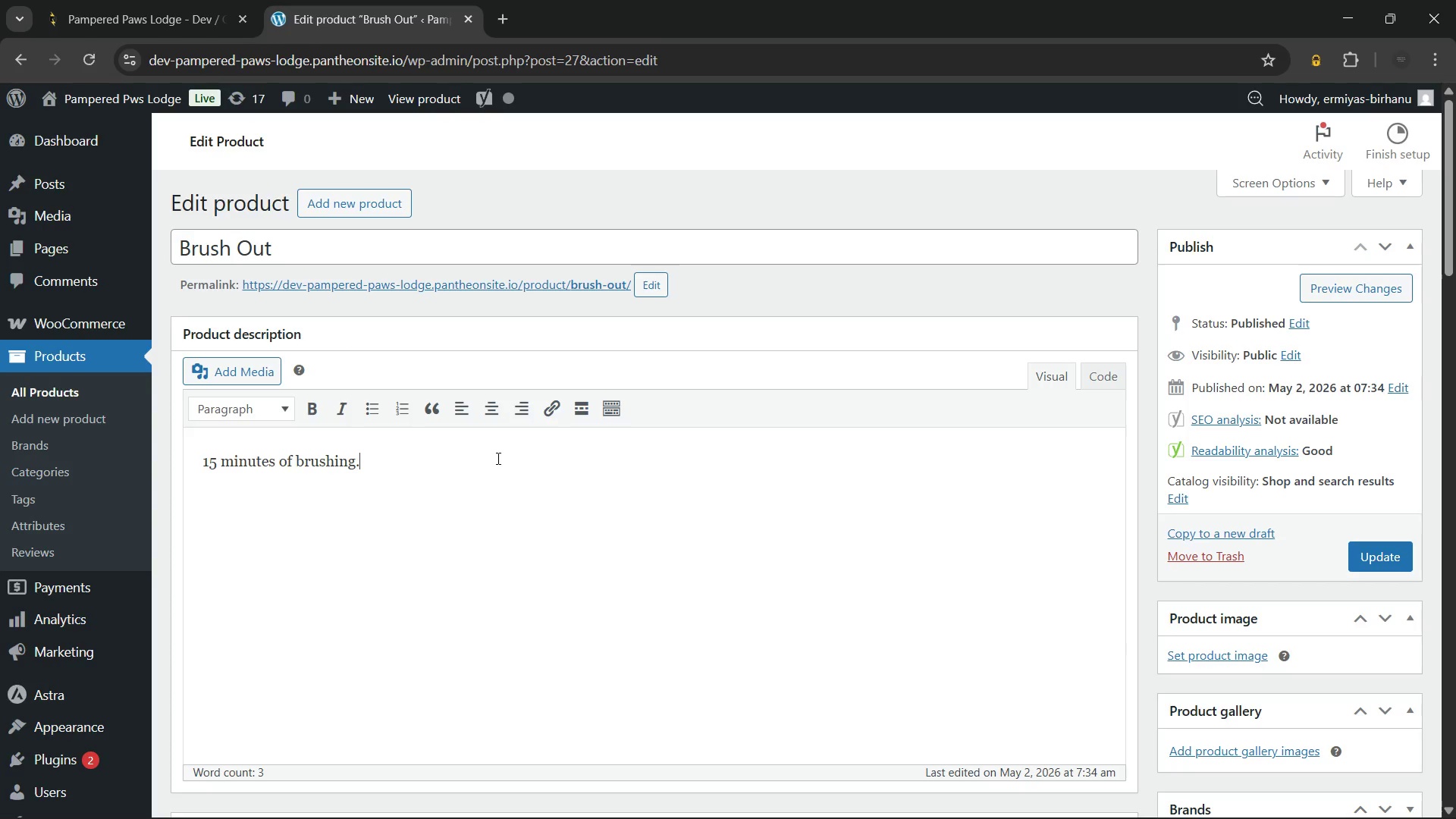 
left_click([322, 240])
 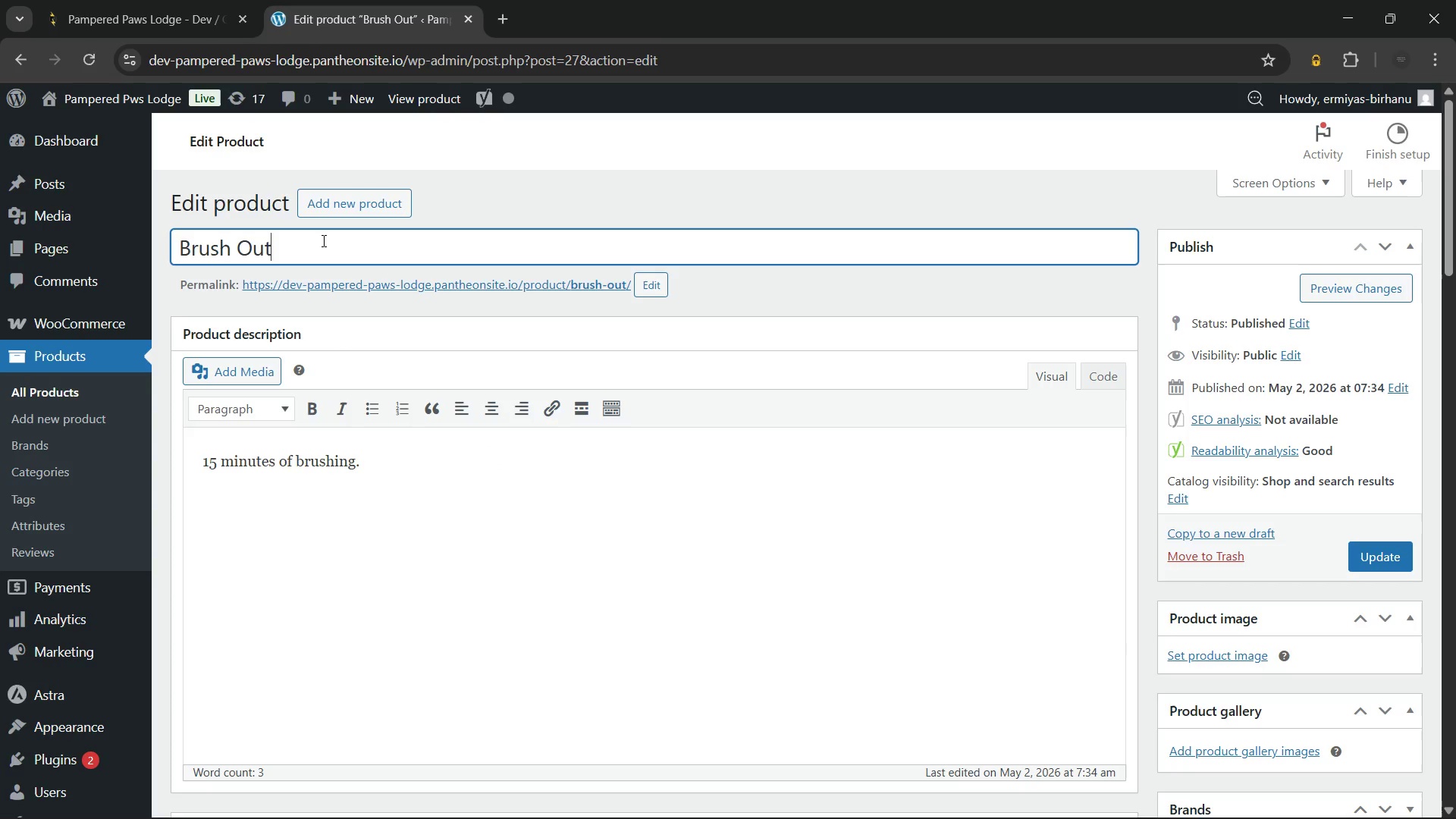 
key(Control+A)
 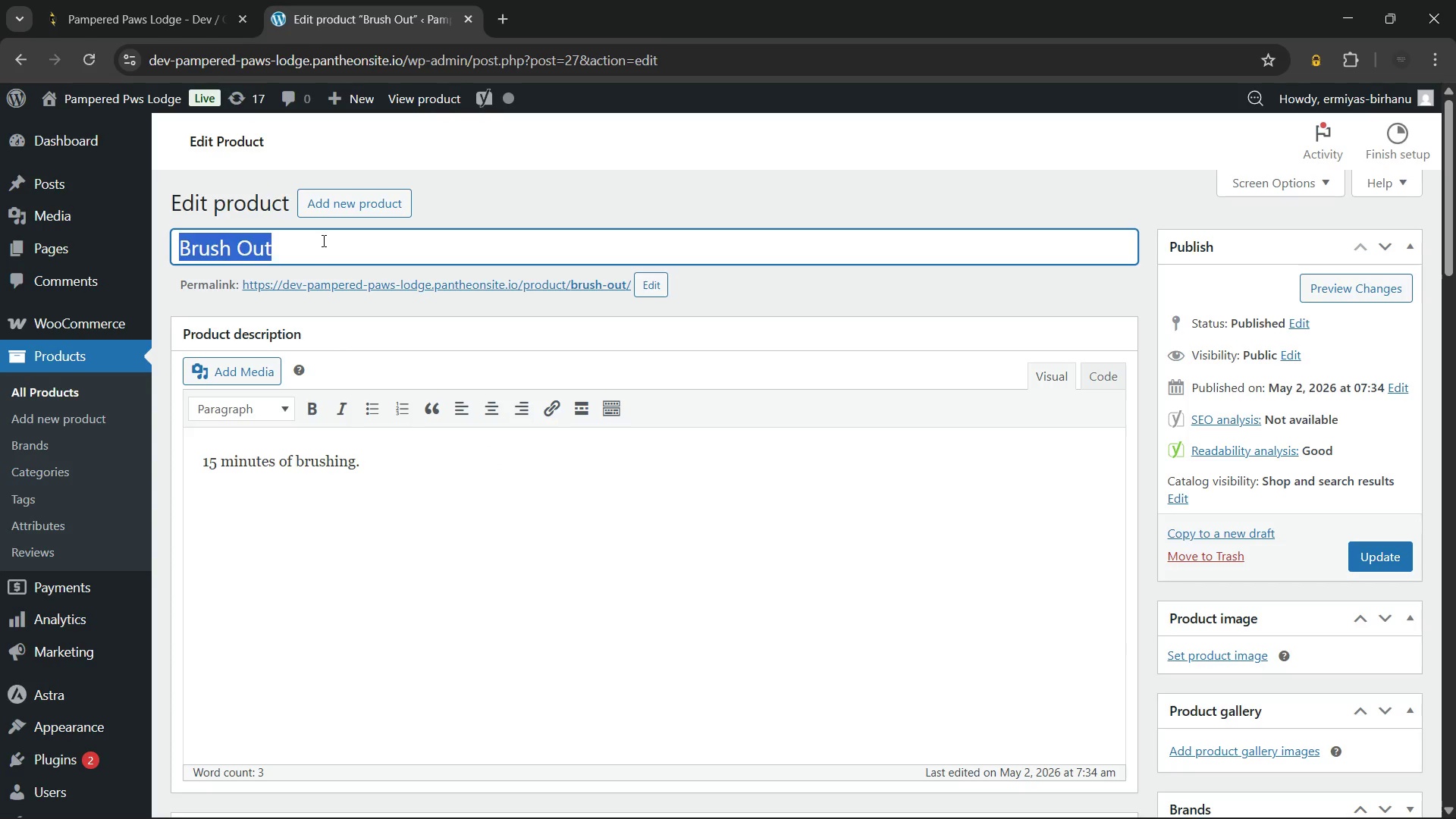 
key(ArrowLeft)
 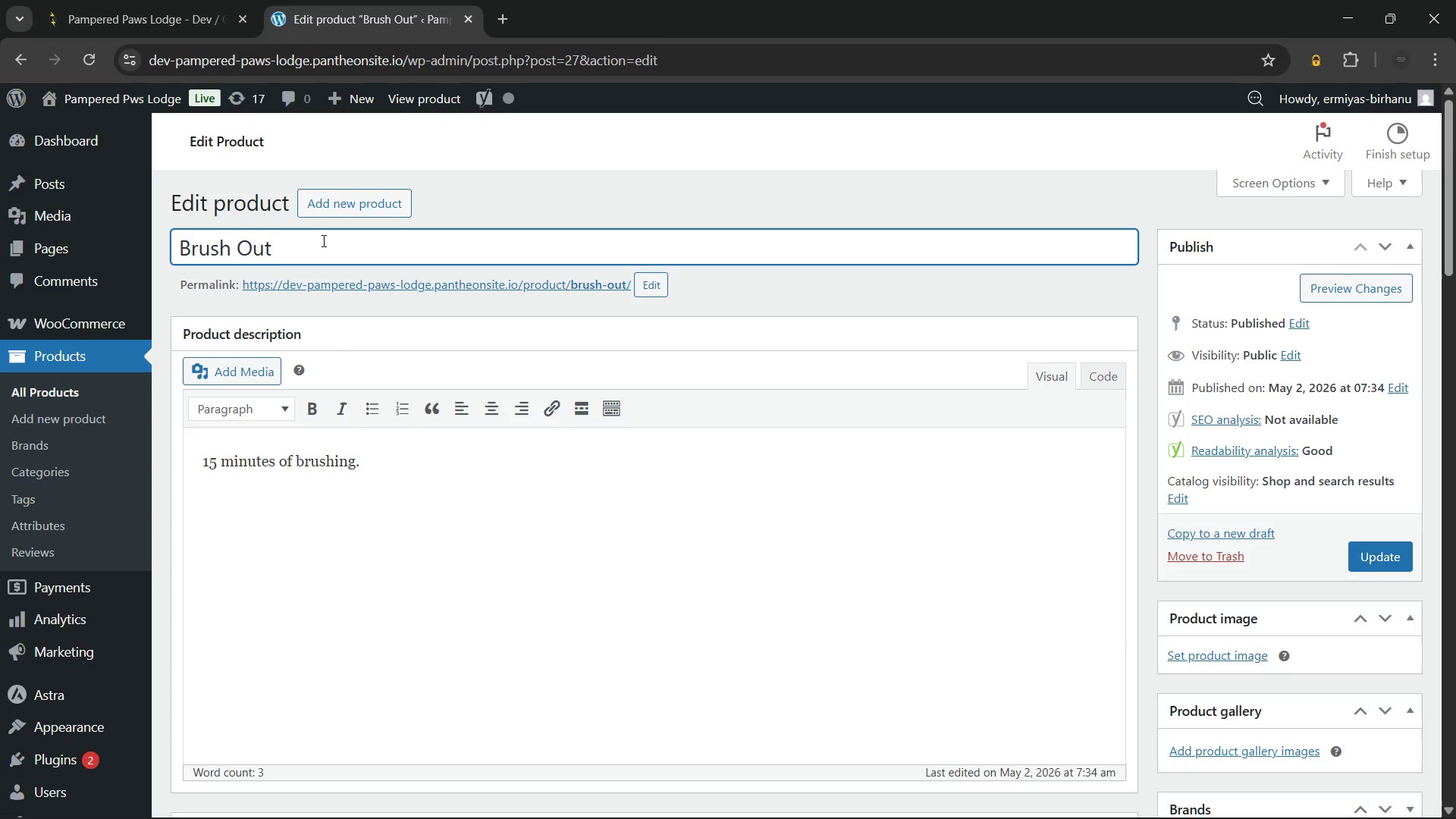 
type(Luxury Dog Brooming )
 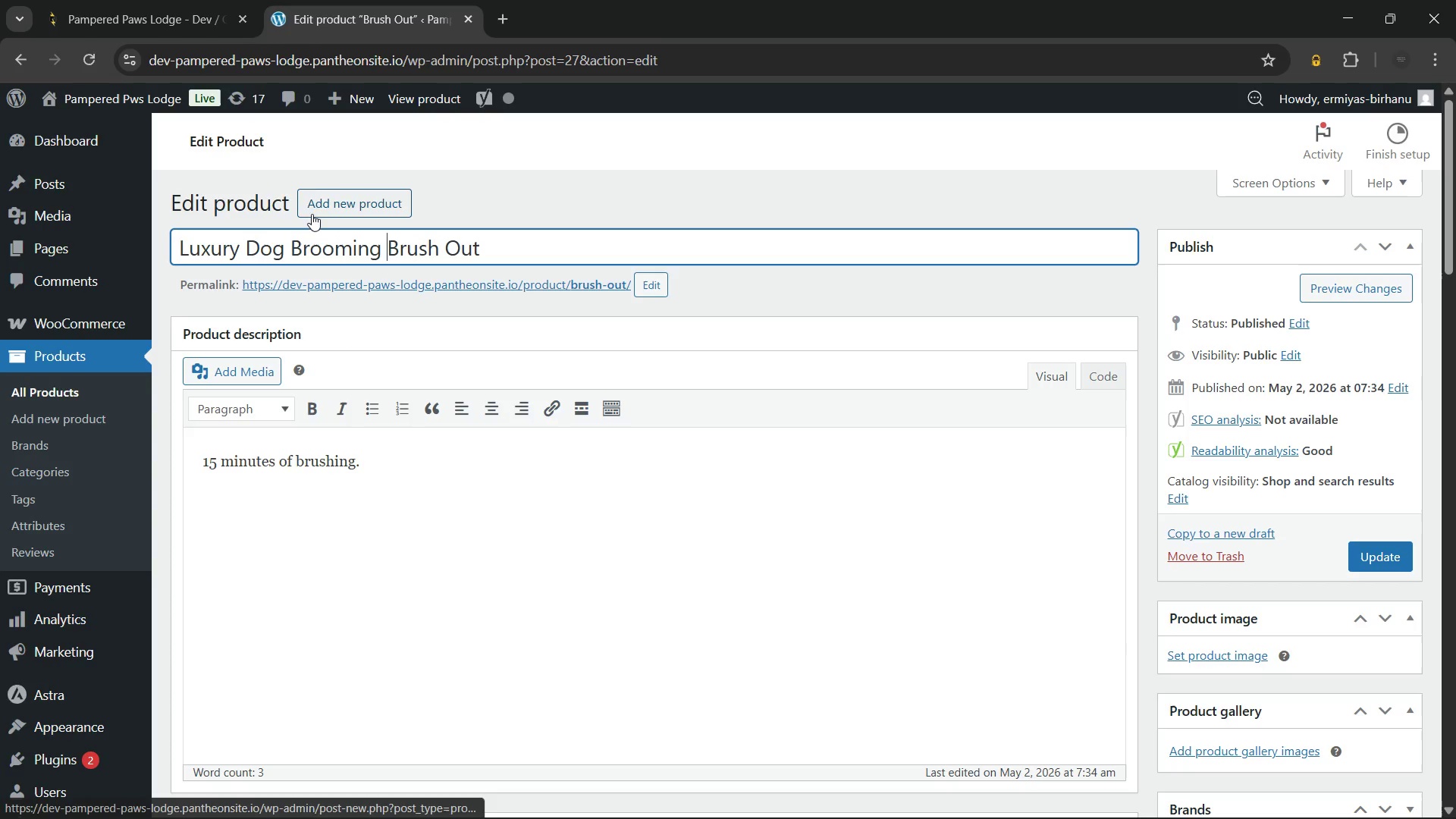 
left_click([306, 243])
 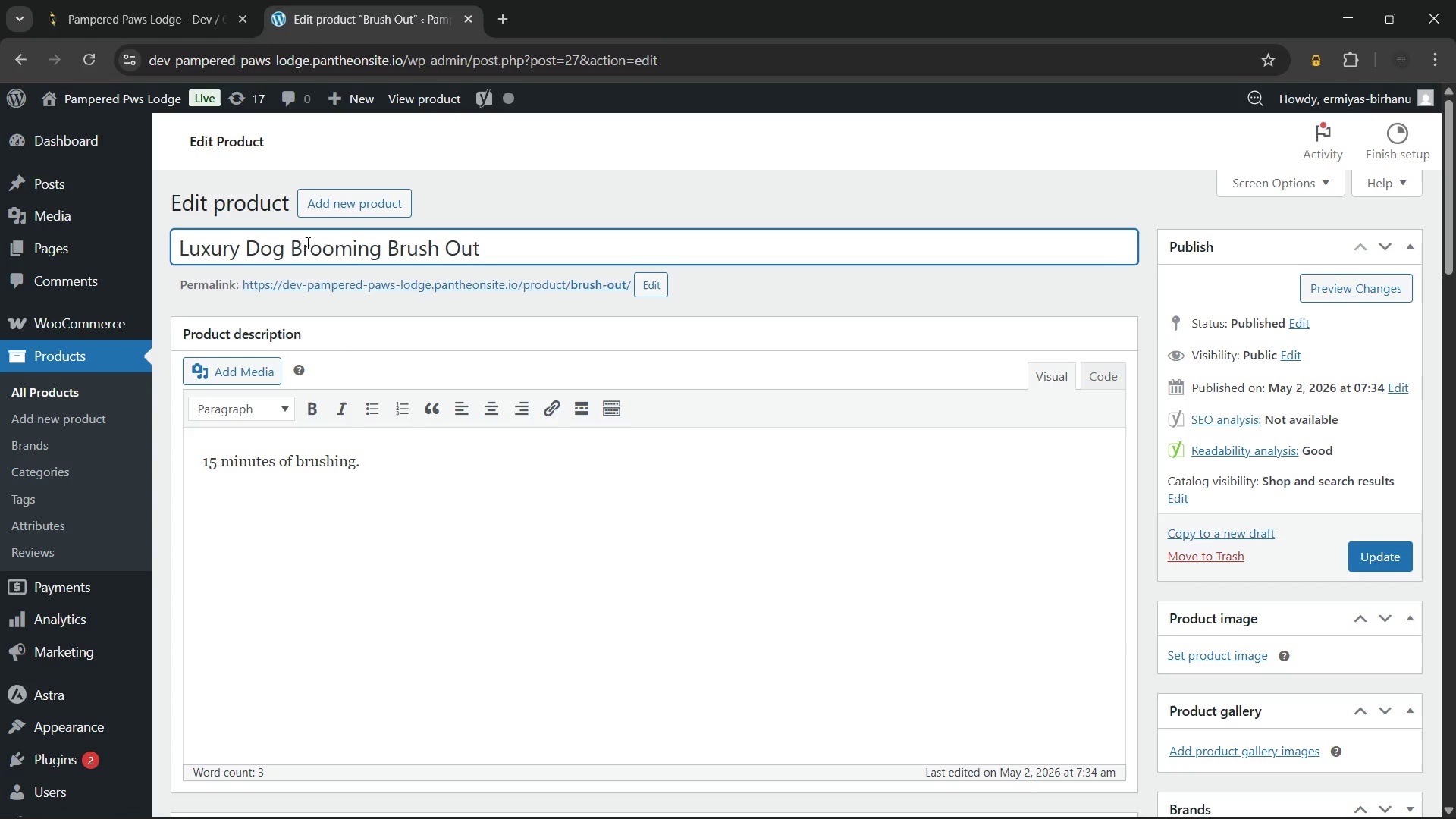 
key(ArrowLeft)
 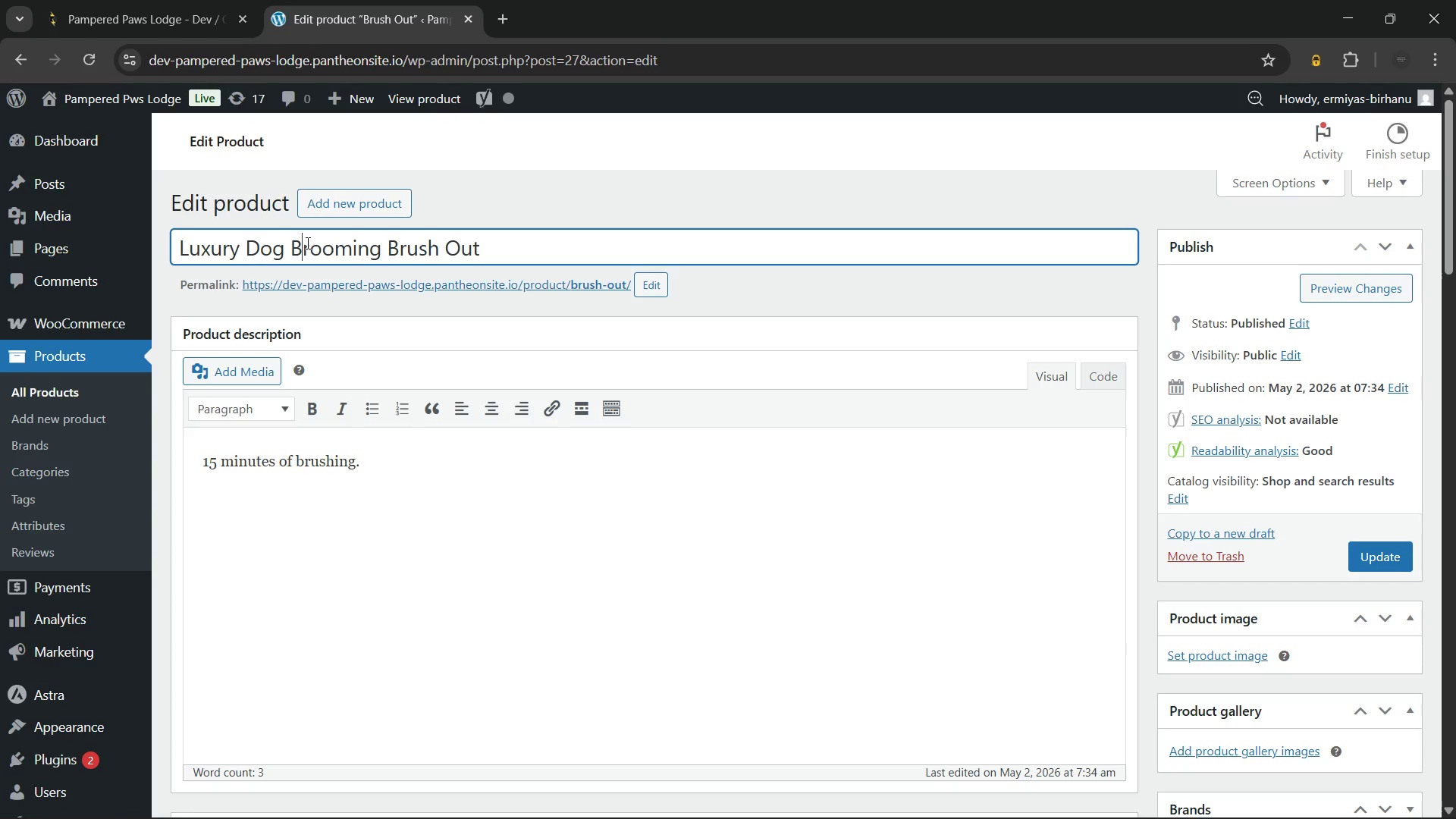 
key(Backspace)
 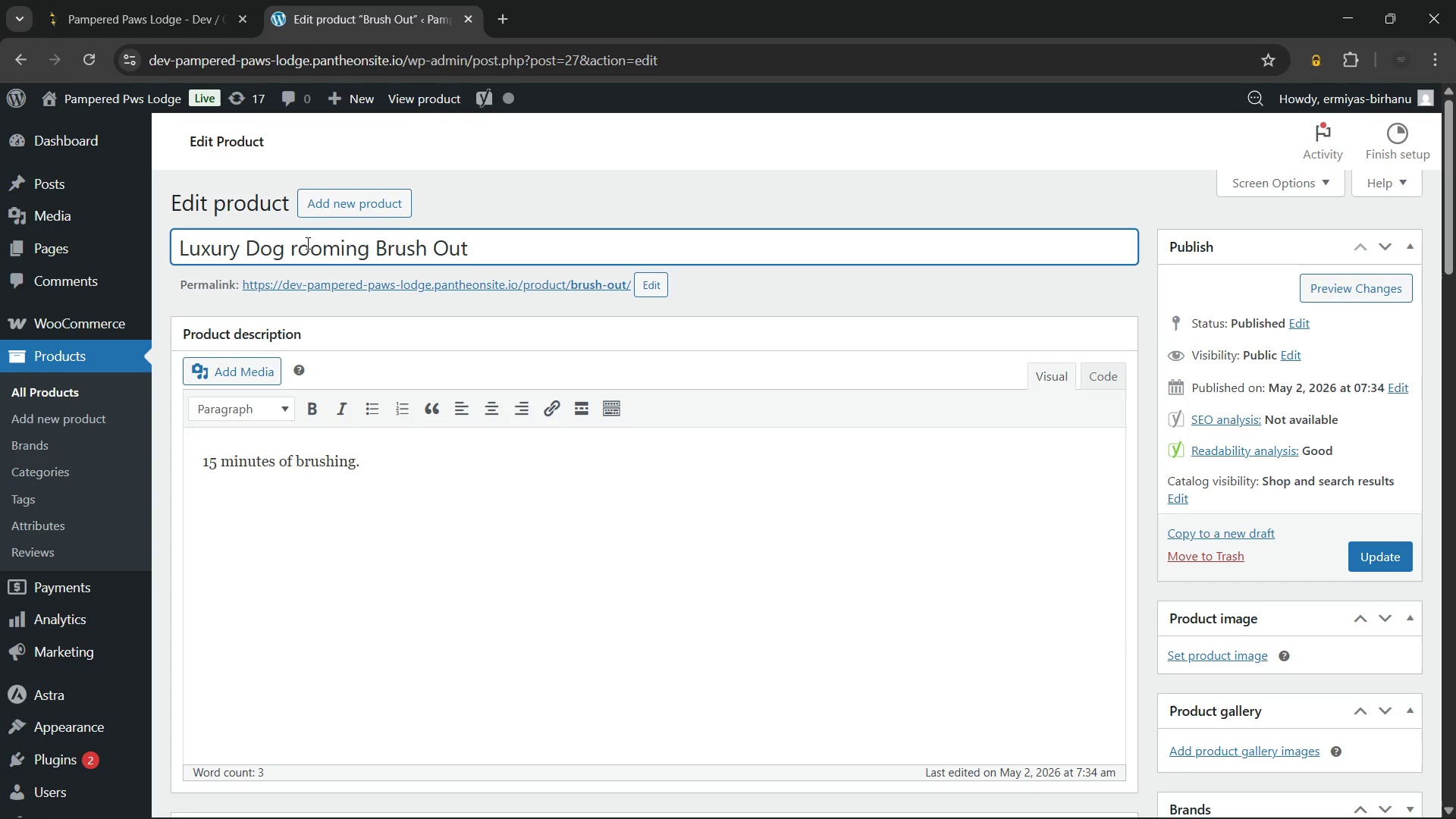 
key(Shift+ShiftLeft)
 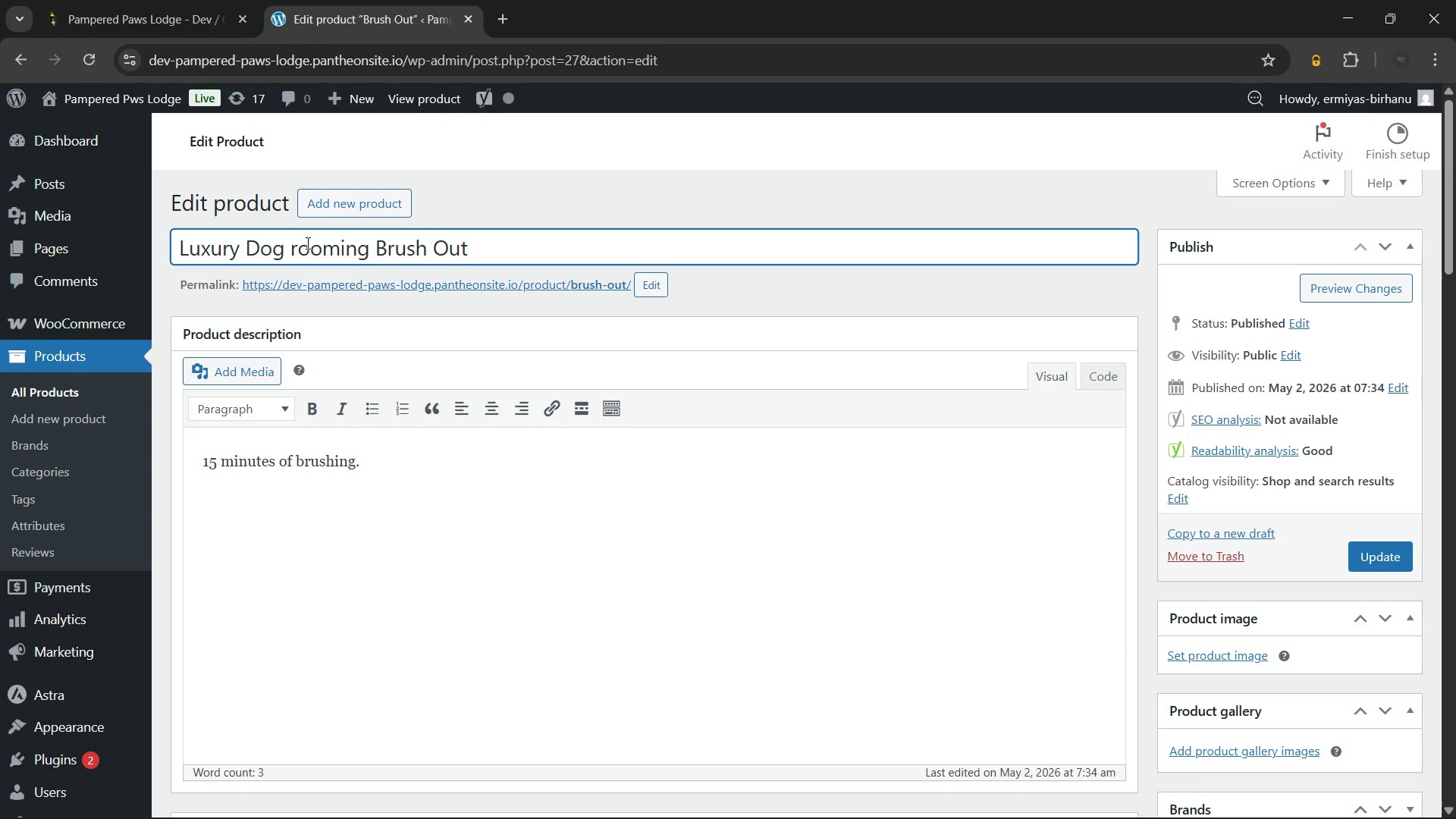 
key(Shift+G)
 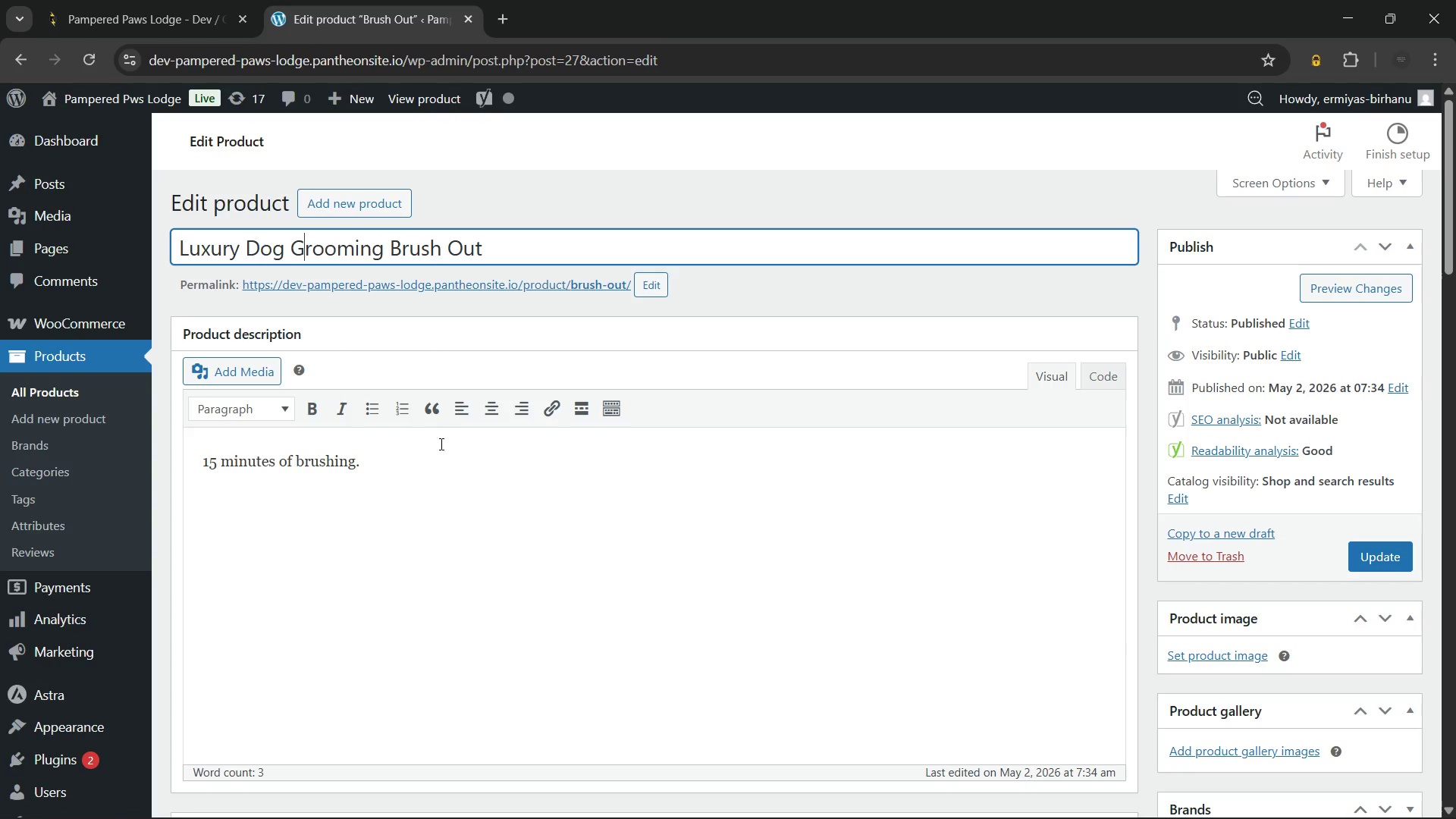 
left_click([437, 453])
 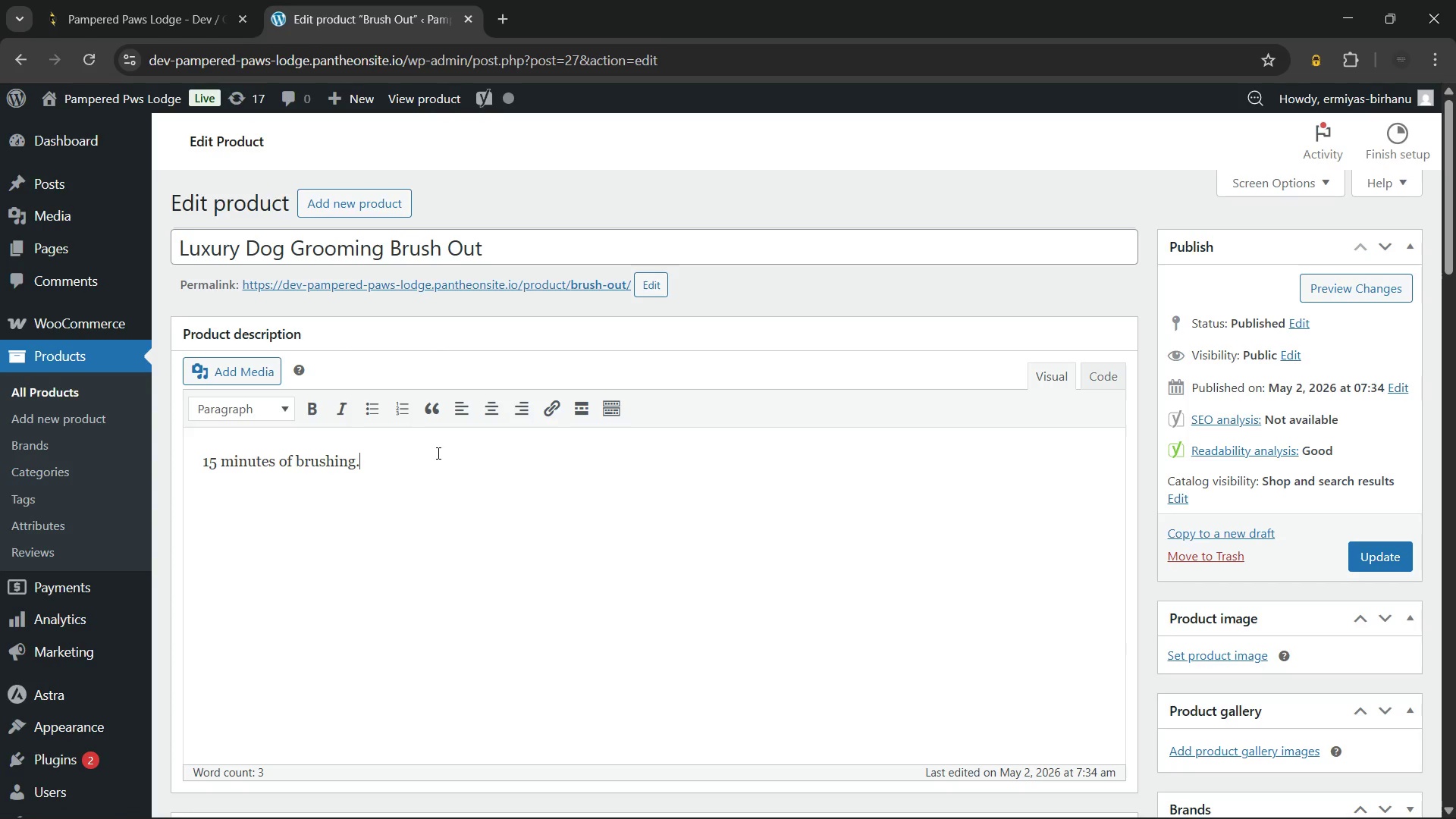 
key(Control+ControlLeft)
 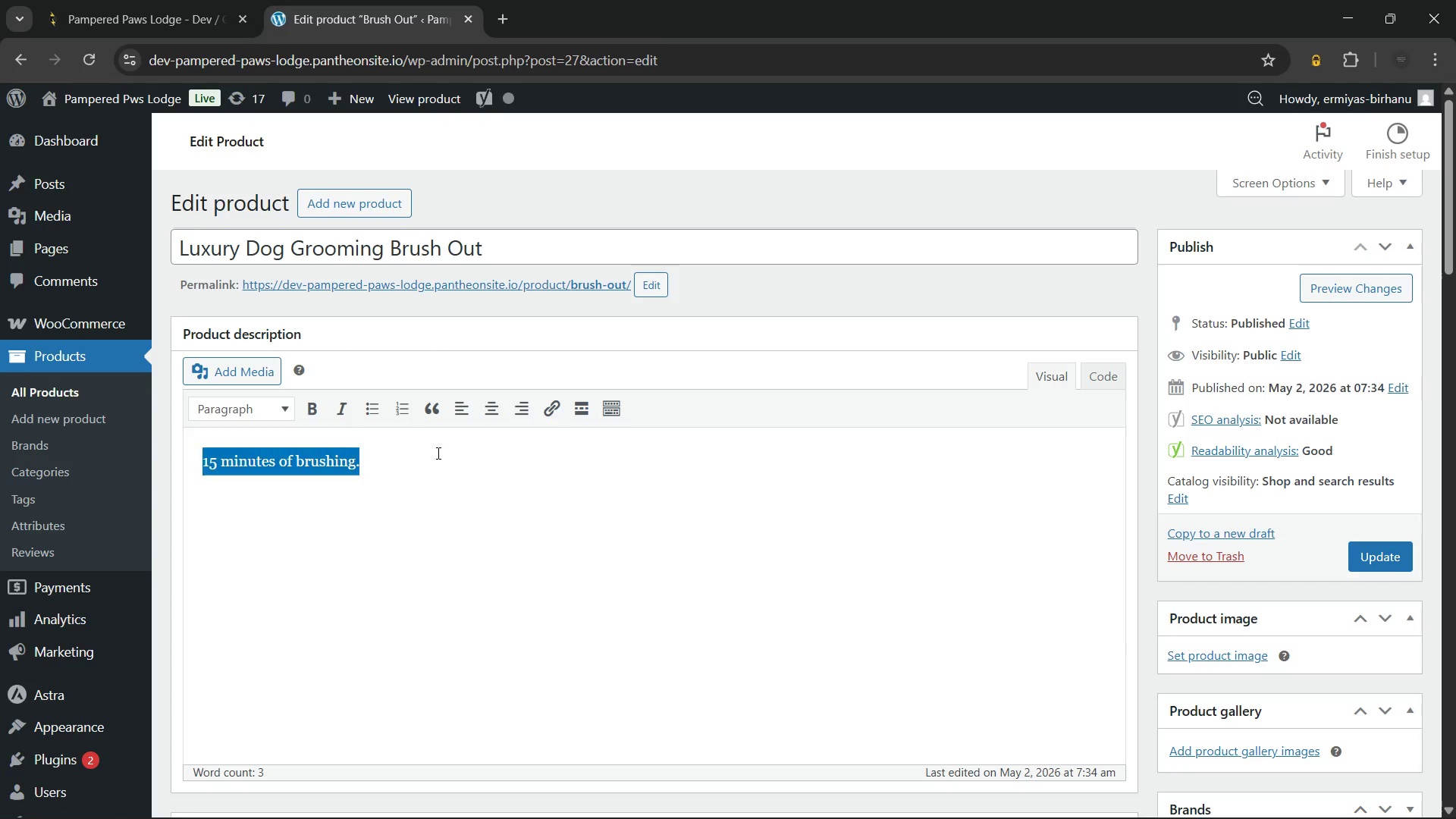 
key(Control+A)
 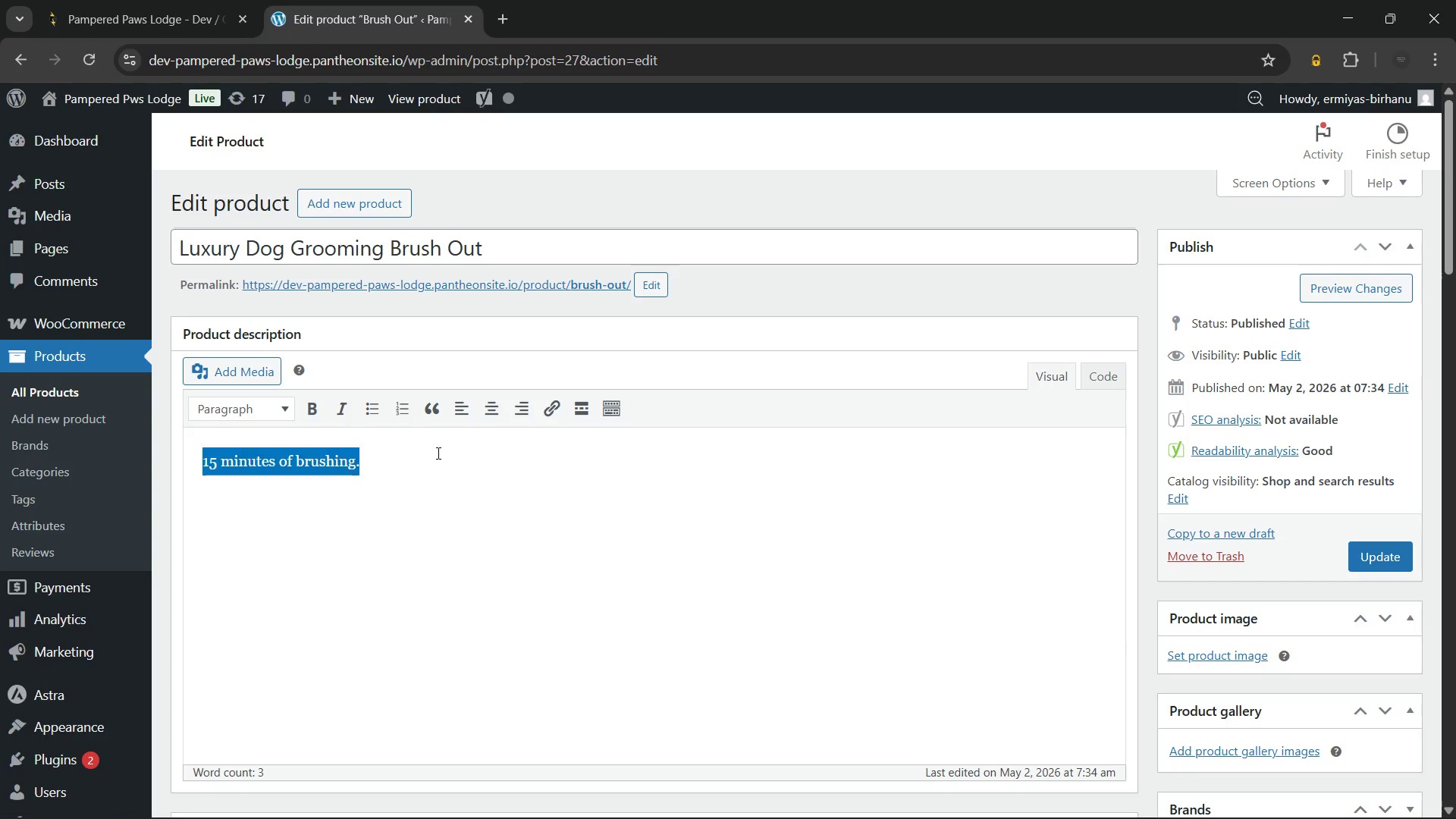 
key(Backspace)
 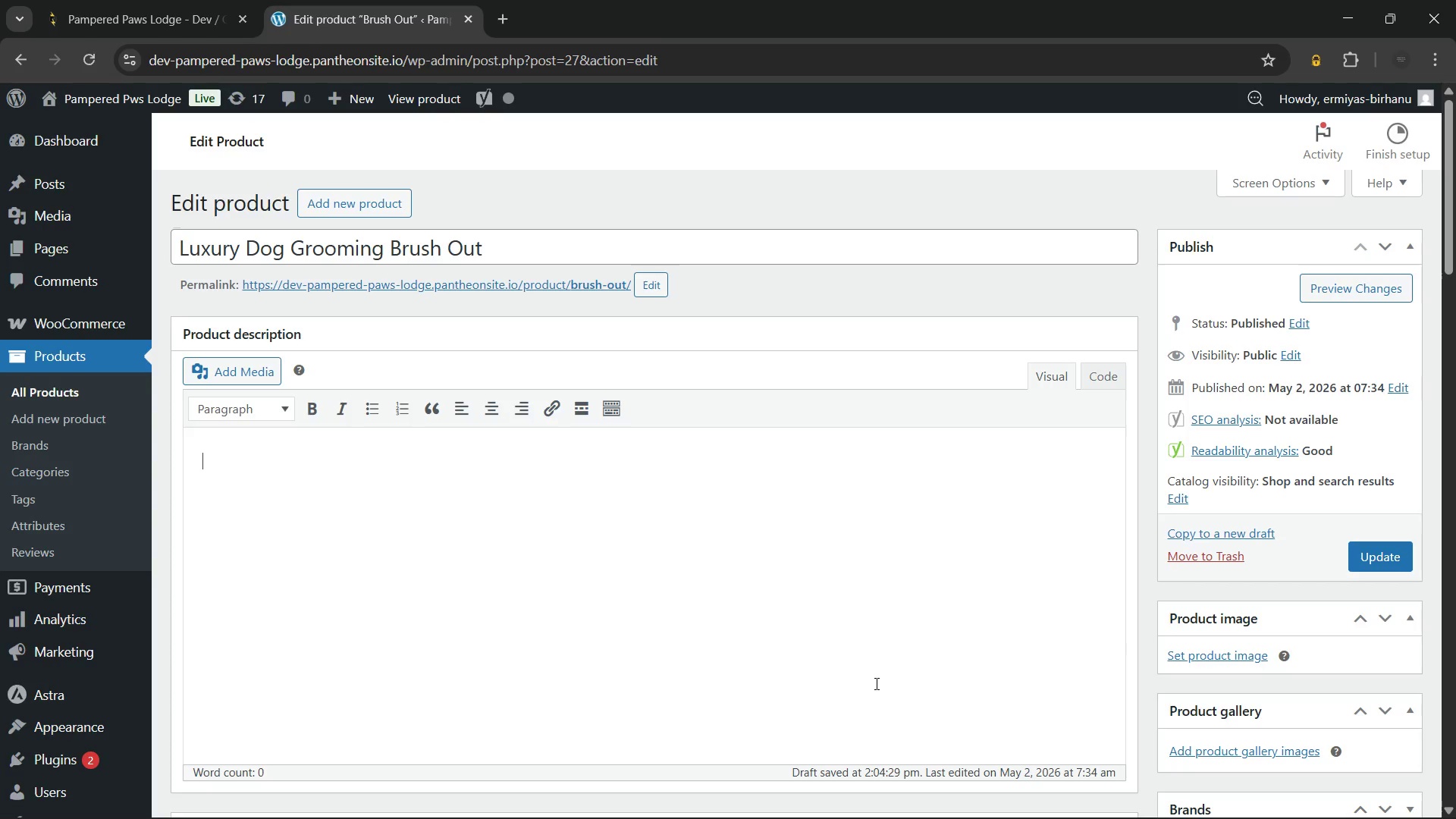 
wait(45.3)
 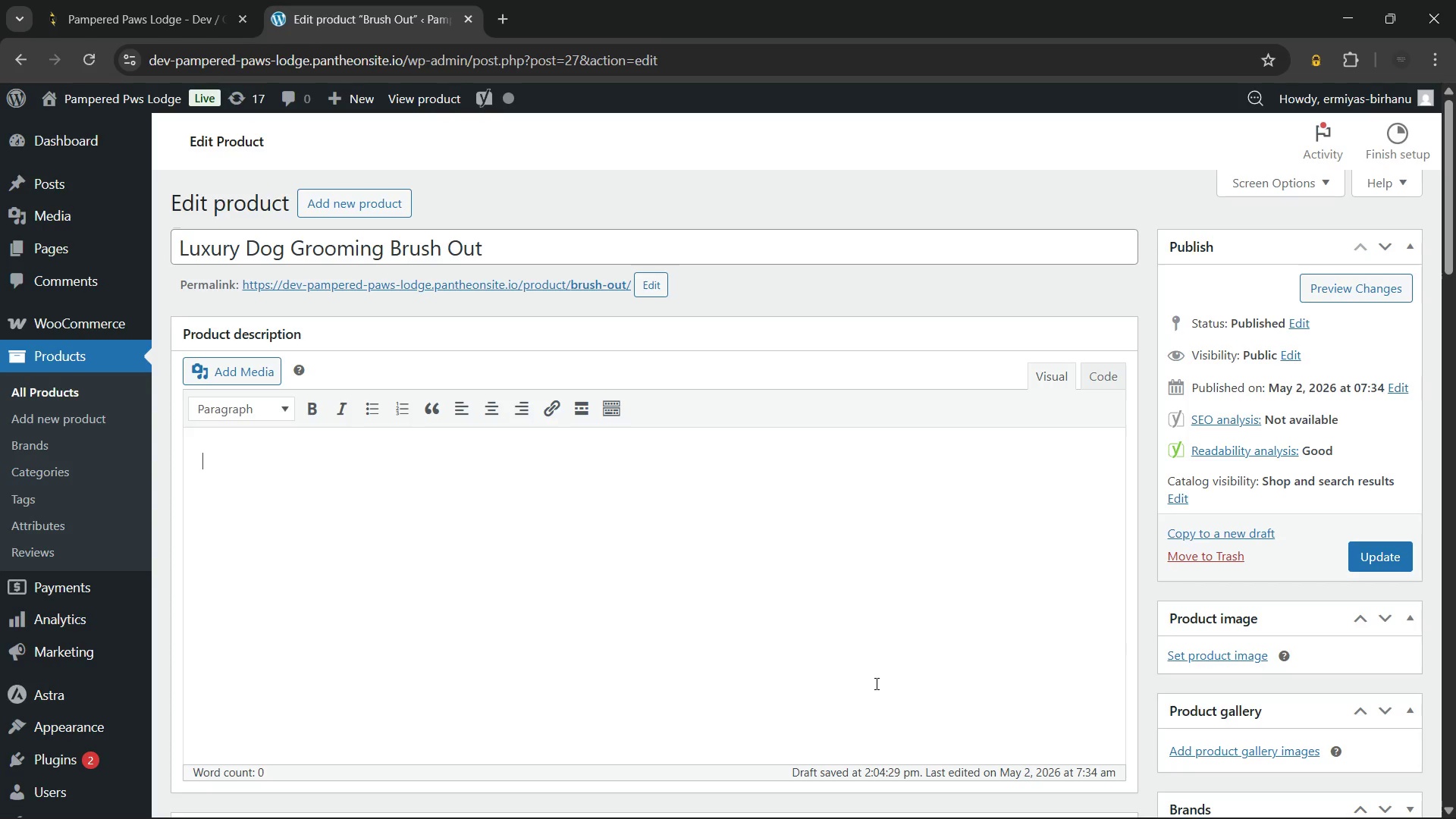 
type(Maintain your pet's beautiful appearance with our professional luxury dog grooming brush out service. This fifteen-minute session)
 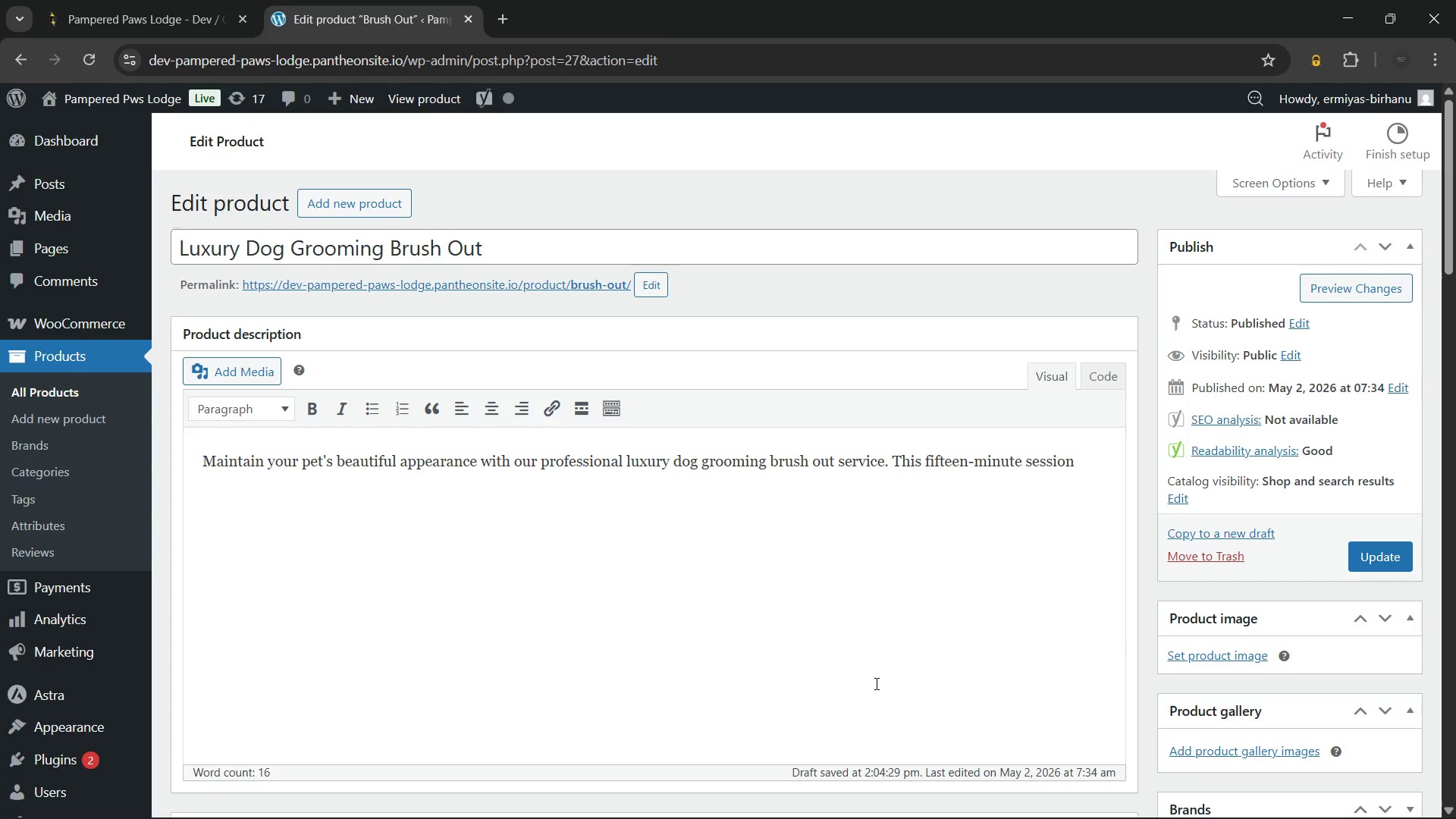 
wait(8.53)
 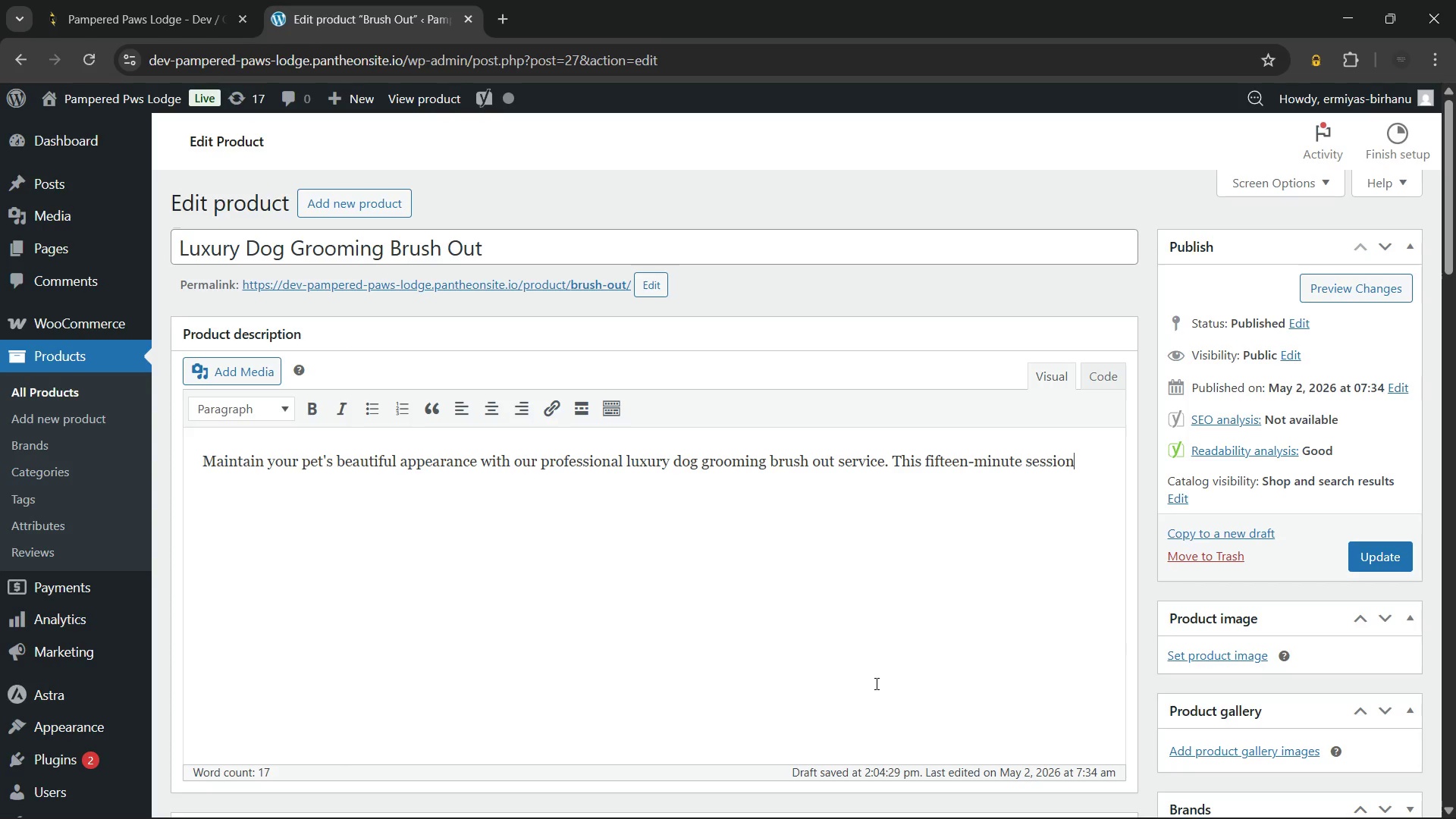 
type( focusses on gently removing loose undercoat and detangling)
 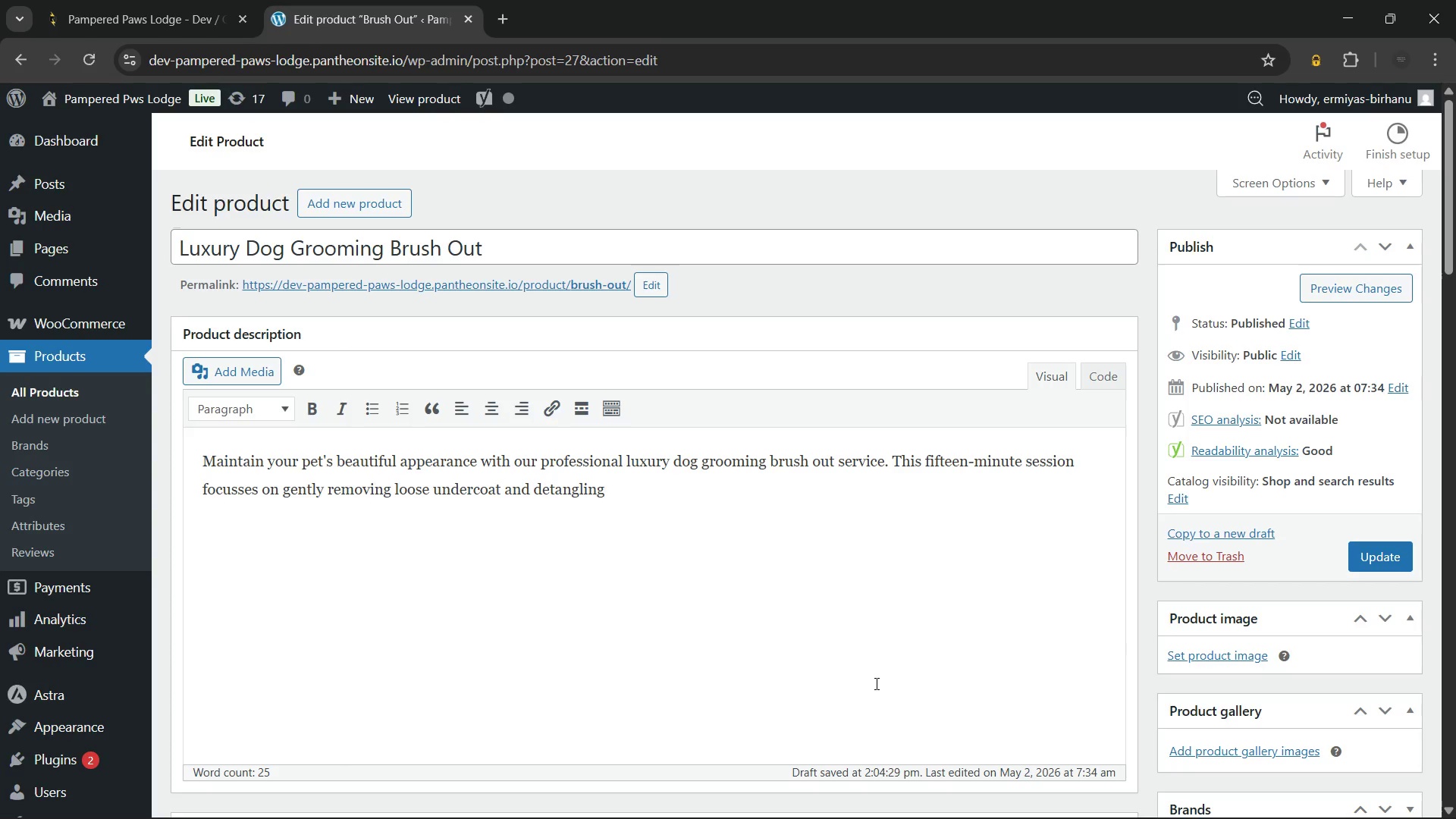 
type( fur to prevent painful mats from forming.)
 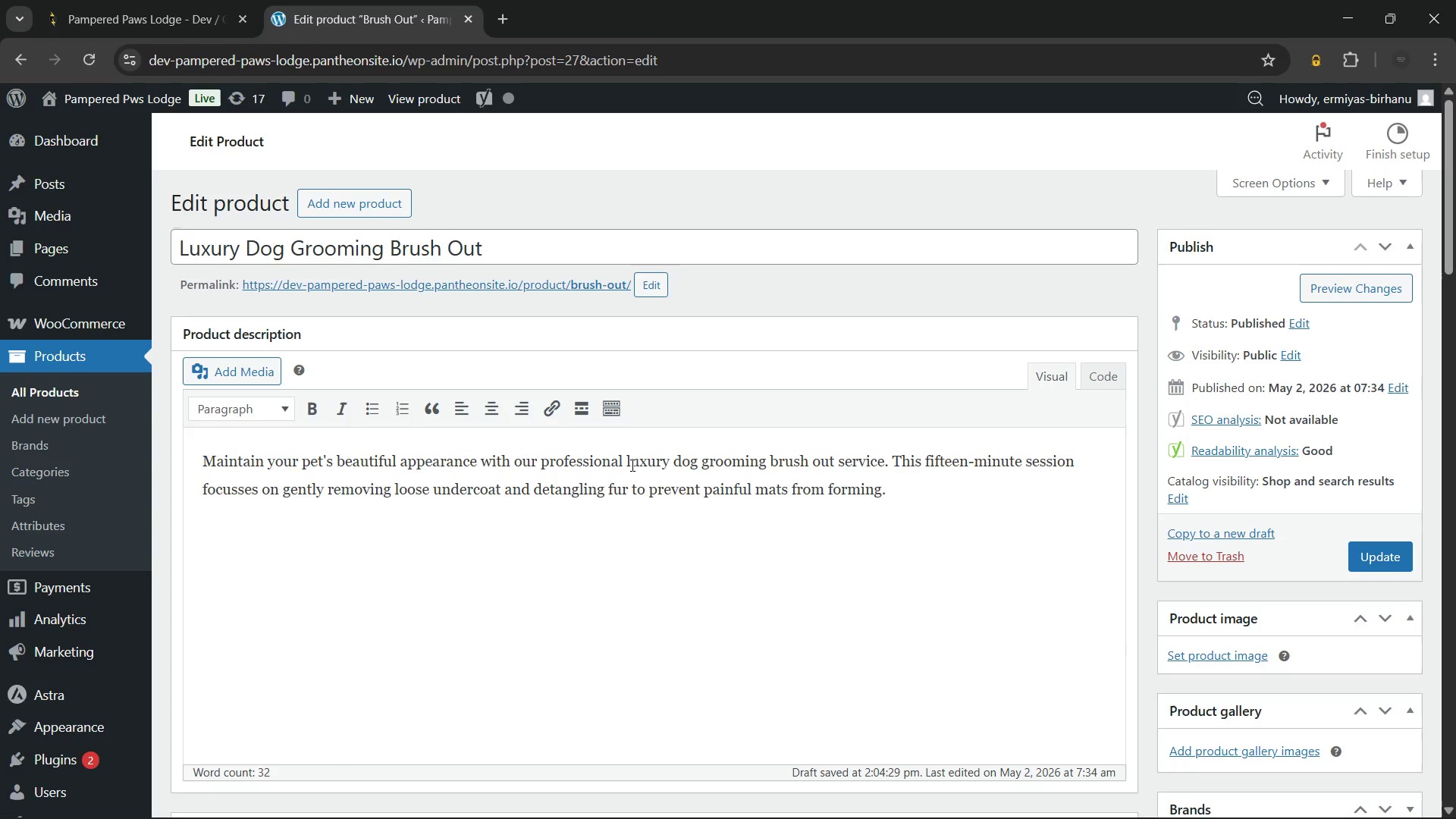 
left_click([634, 458])
 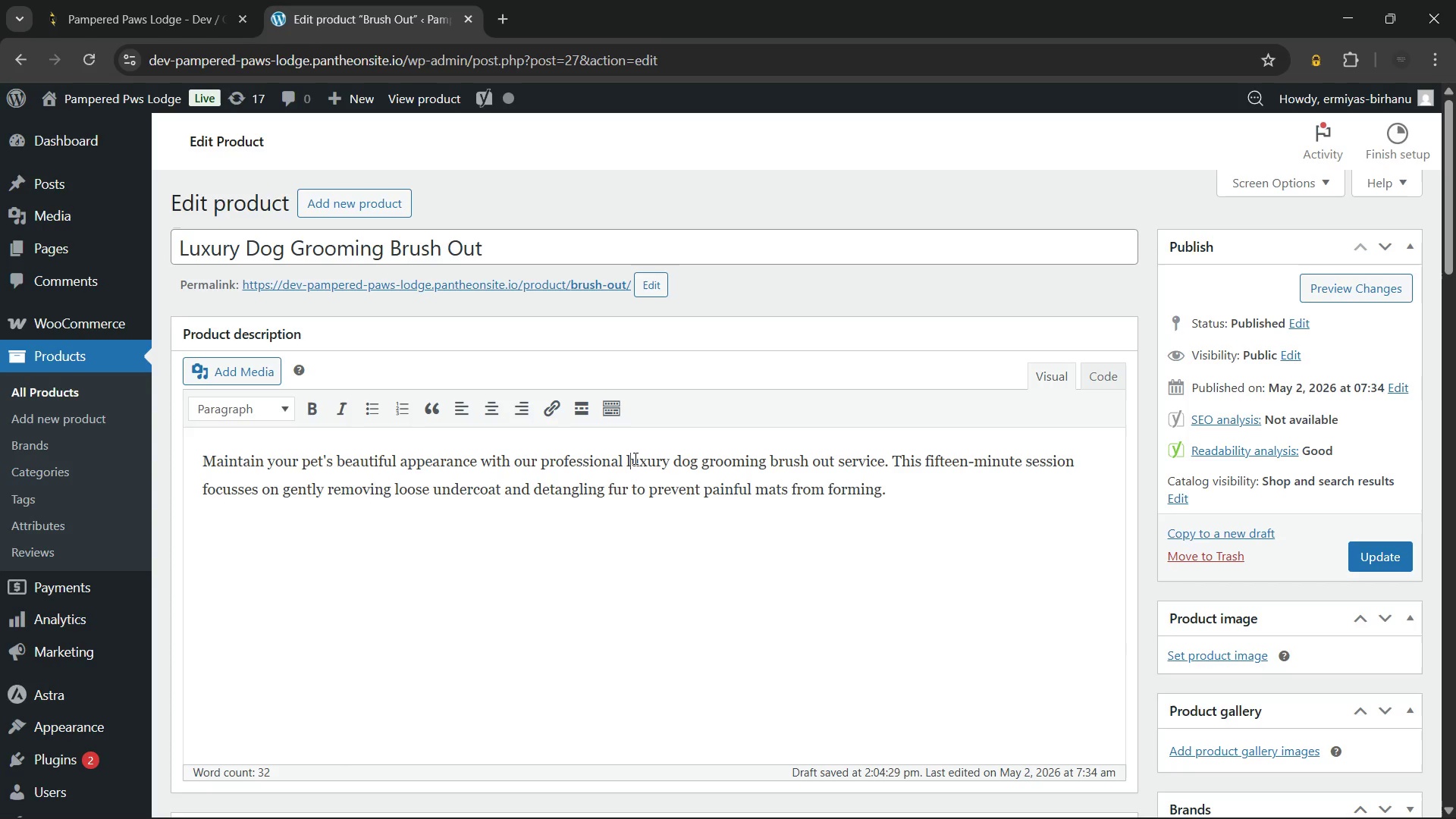 
key(Backspace)
 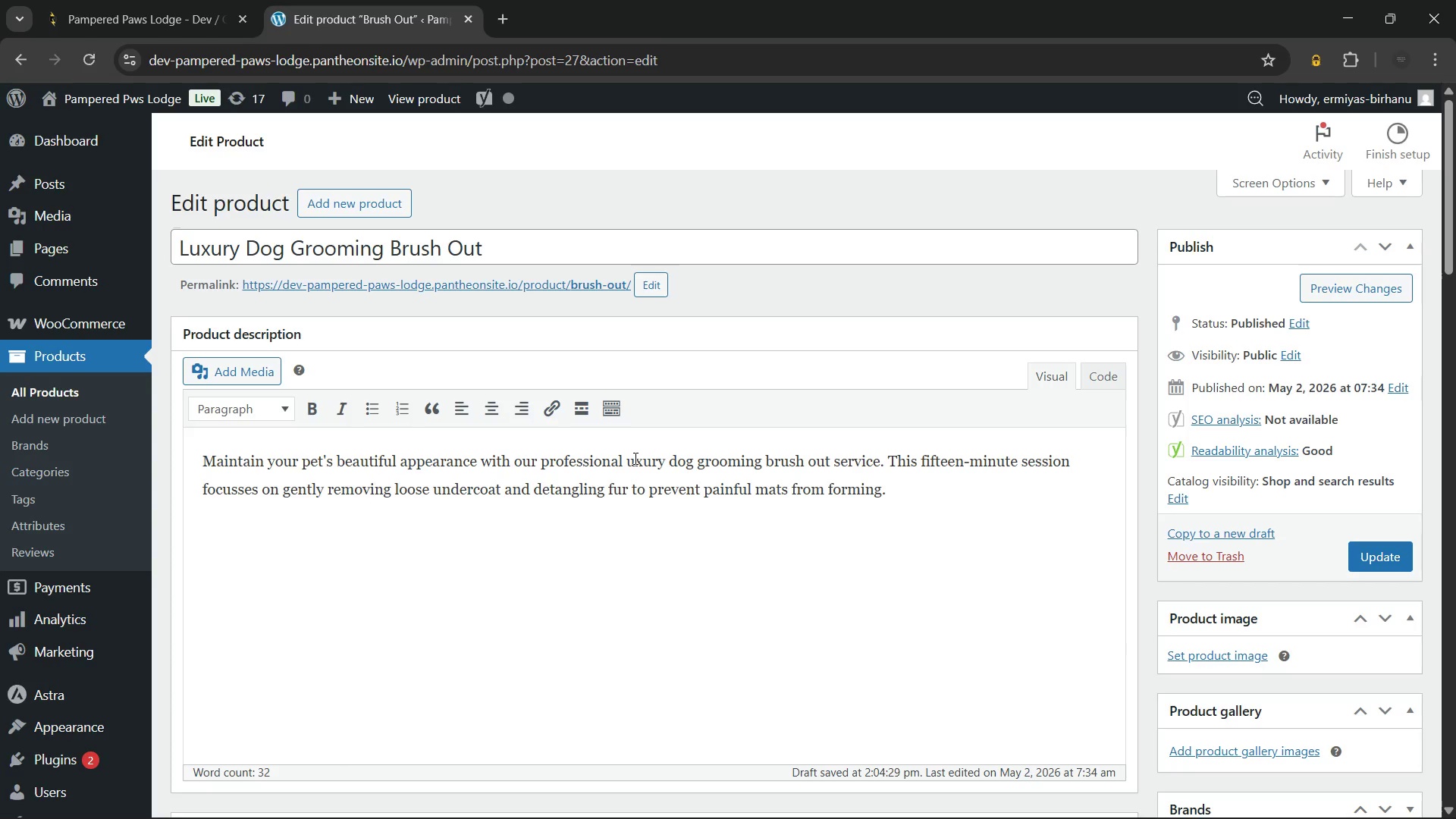 
key(Shift+L)
 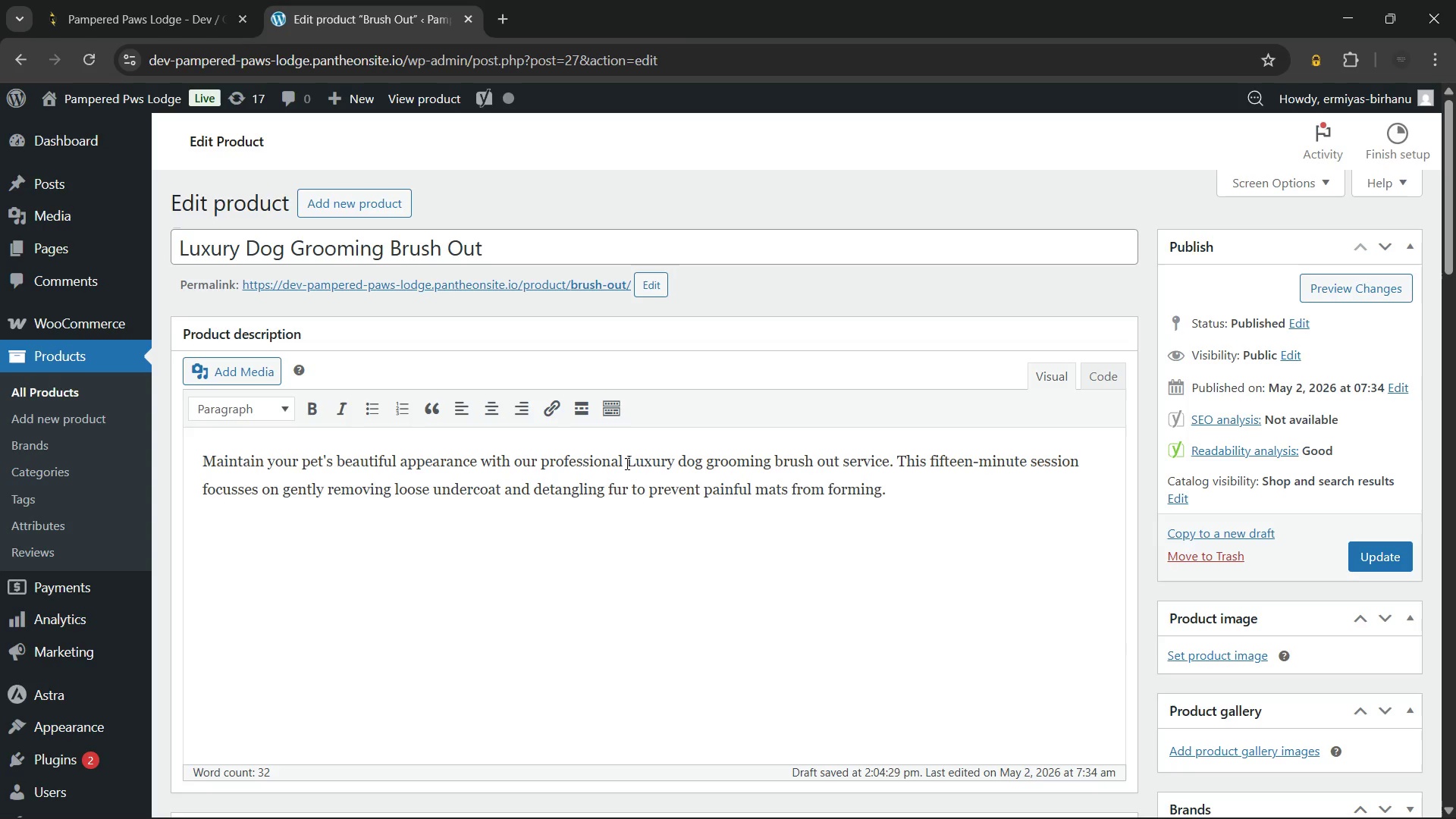 
left_click_drag(start_coordinate=[626, 463], to_coordinate=[839, 471])
 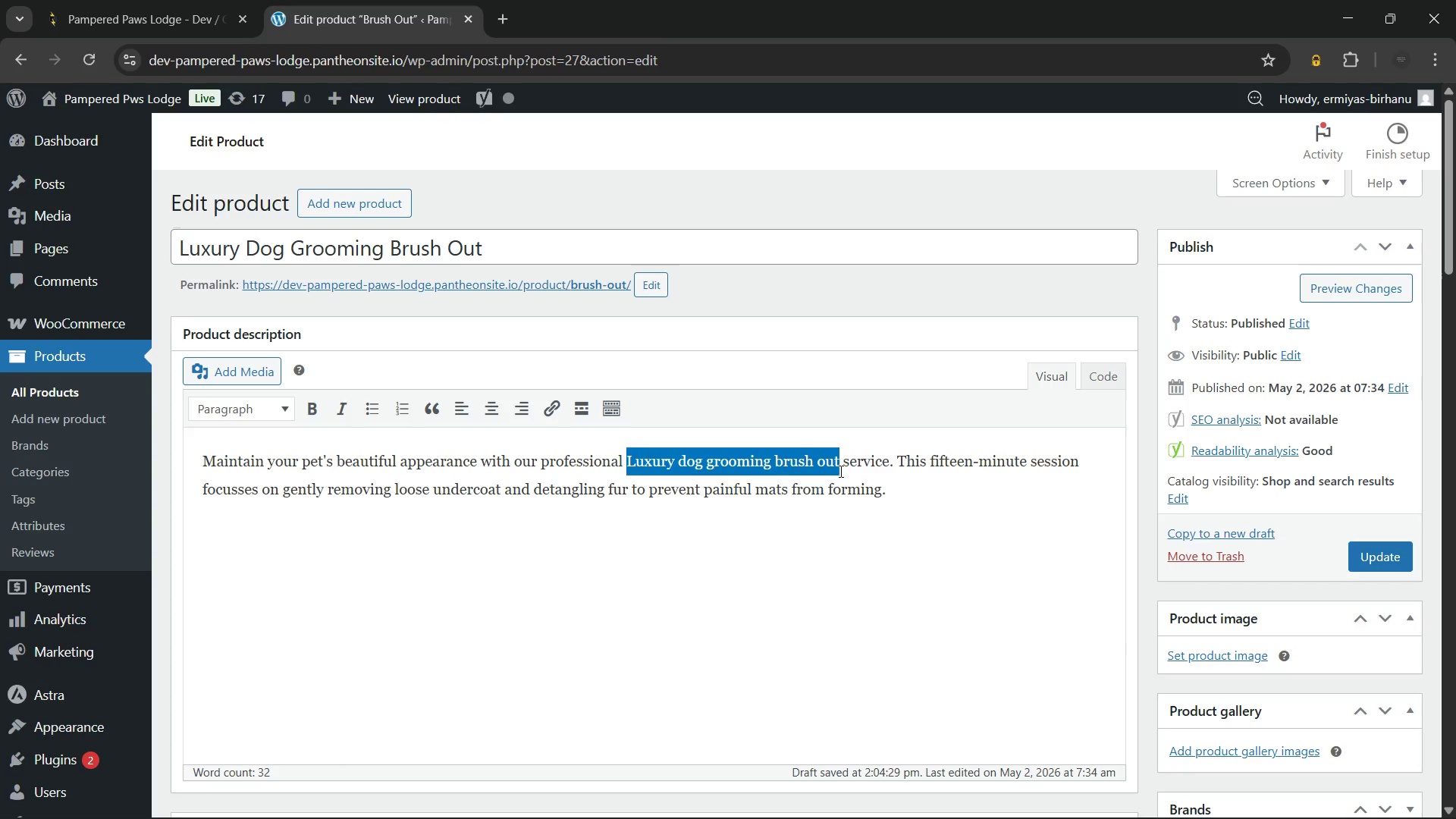 
key(Control+B)
 